 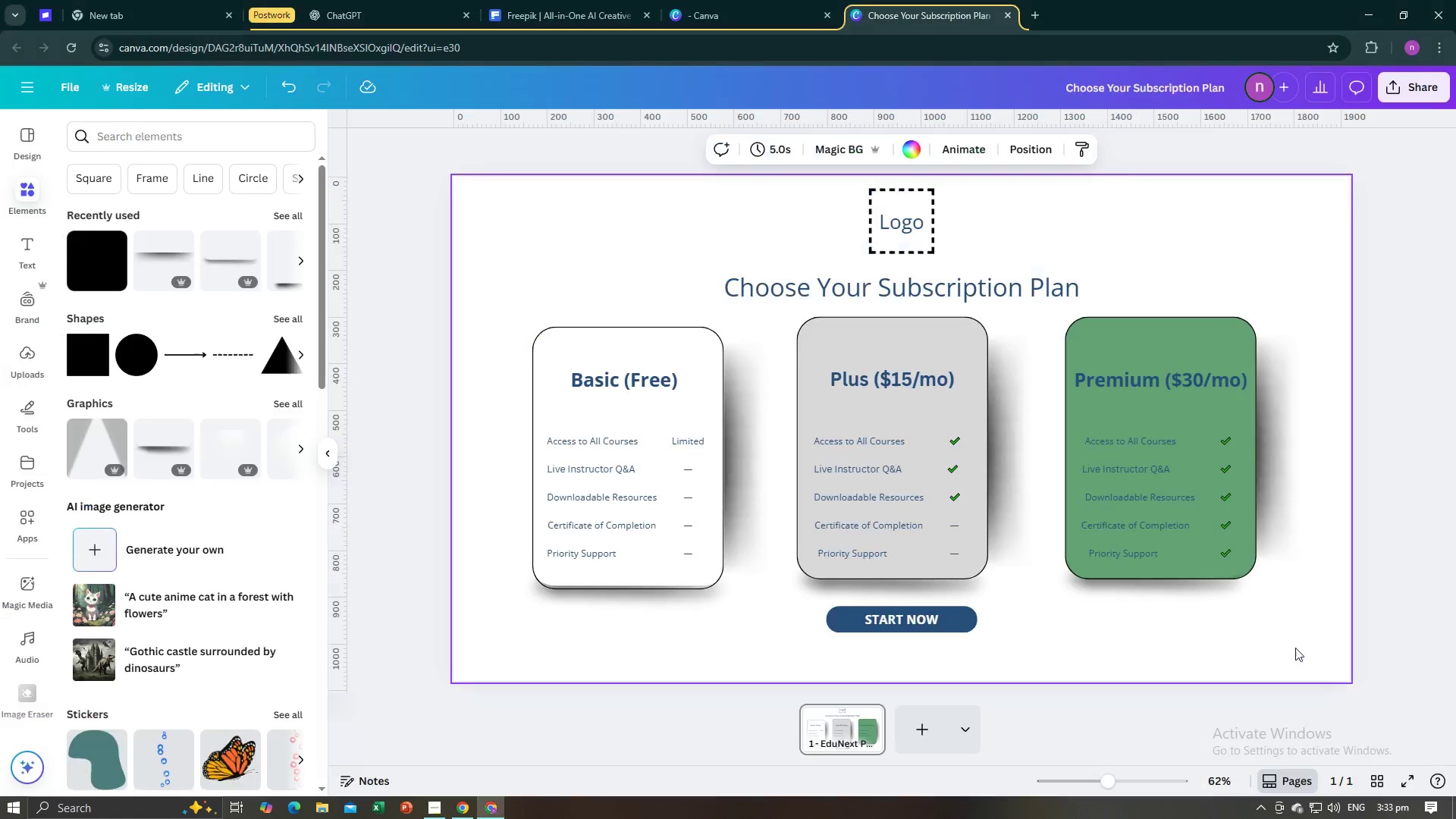 
key(Alt+Tab)
 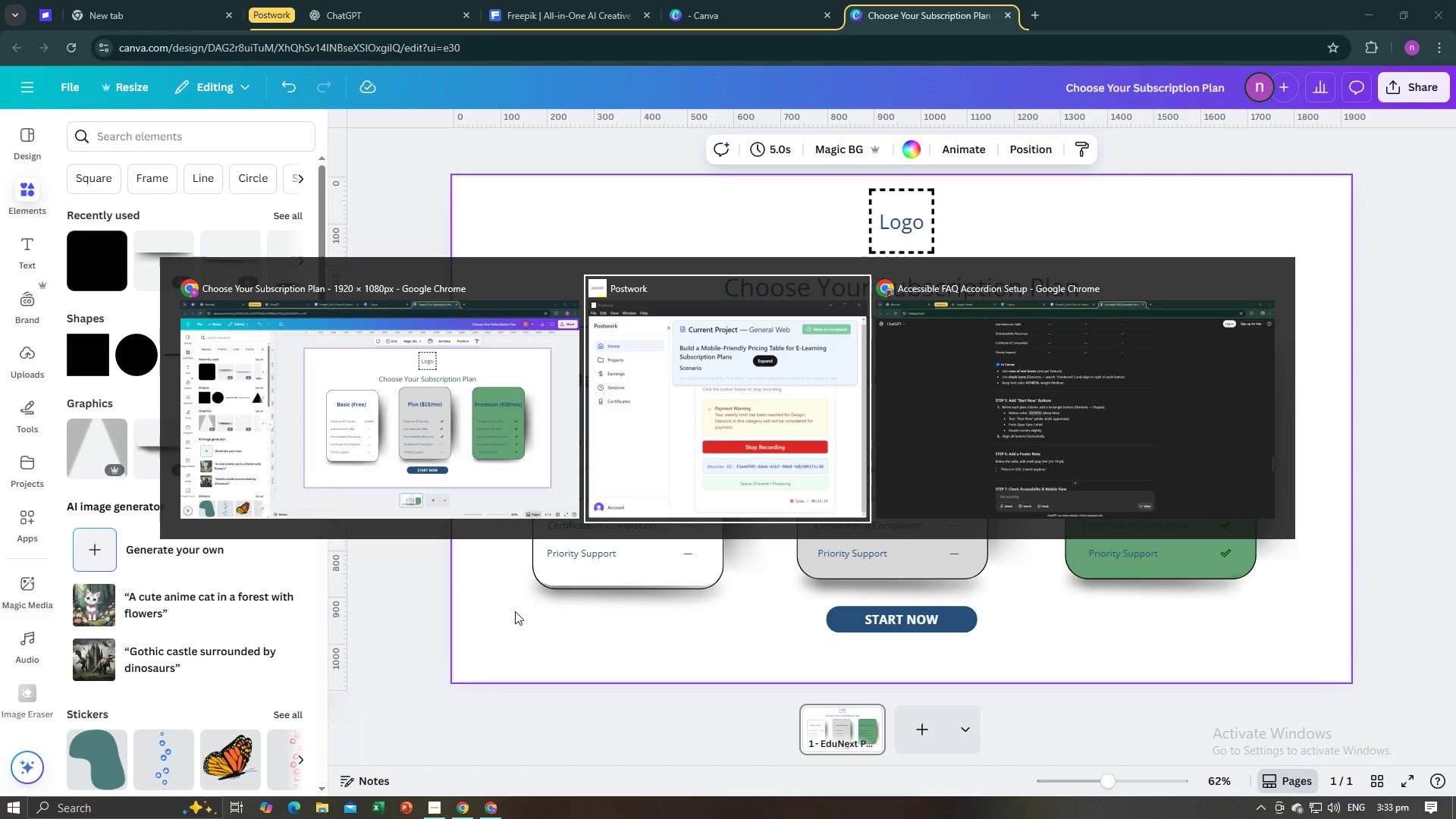 
key(Alt+Tab)
 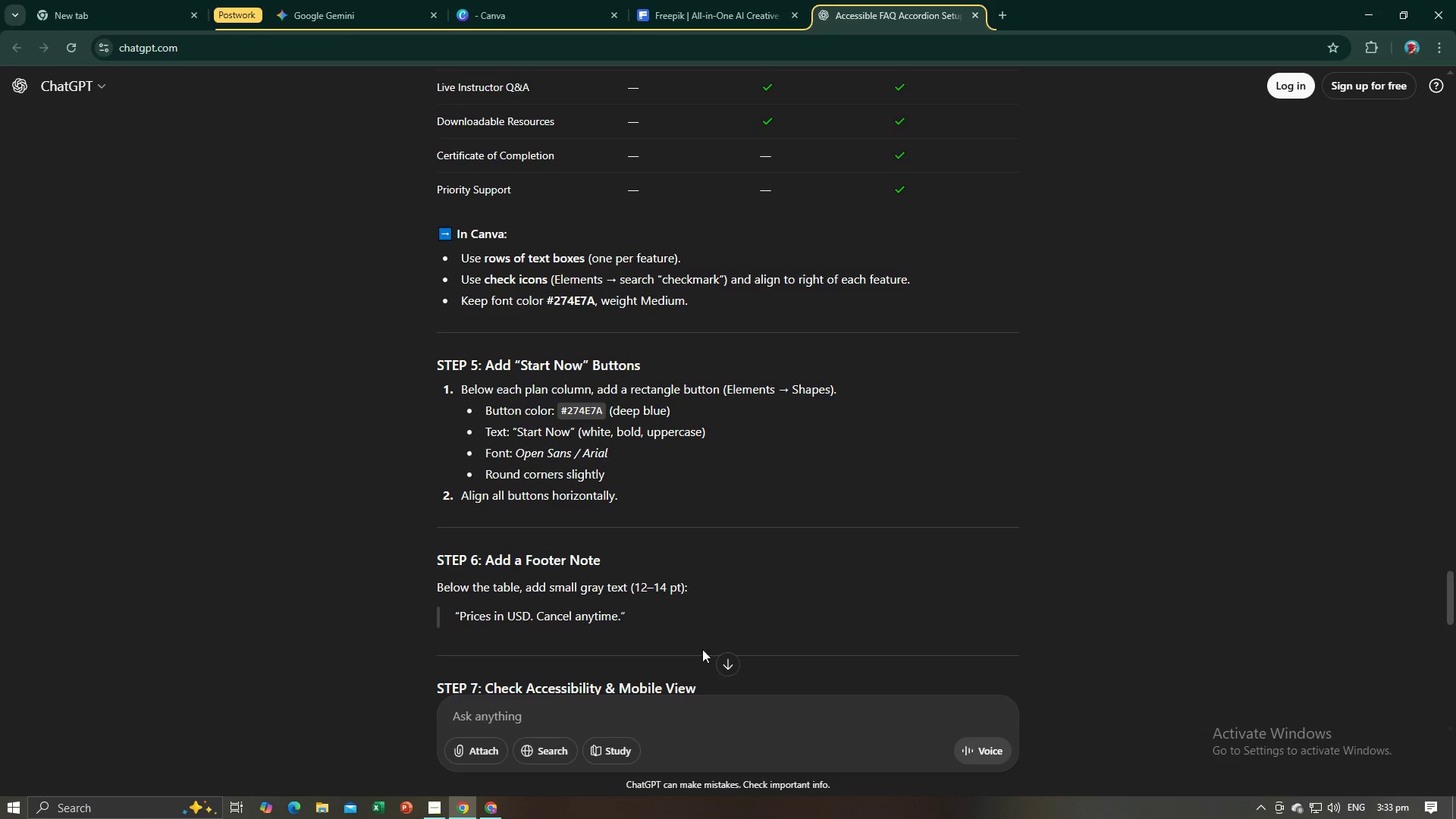 
scroll: coordinate [744, 522], scroll_direction: down, amount: 2.0
 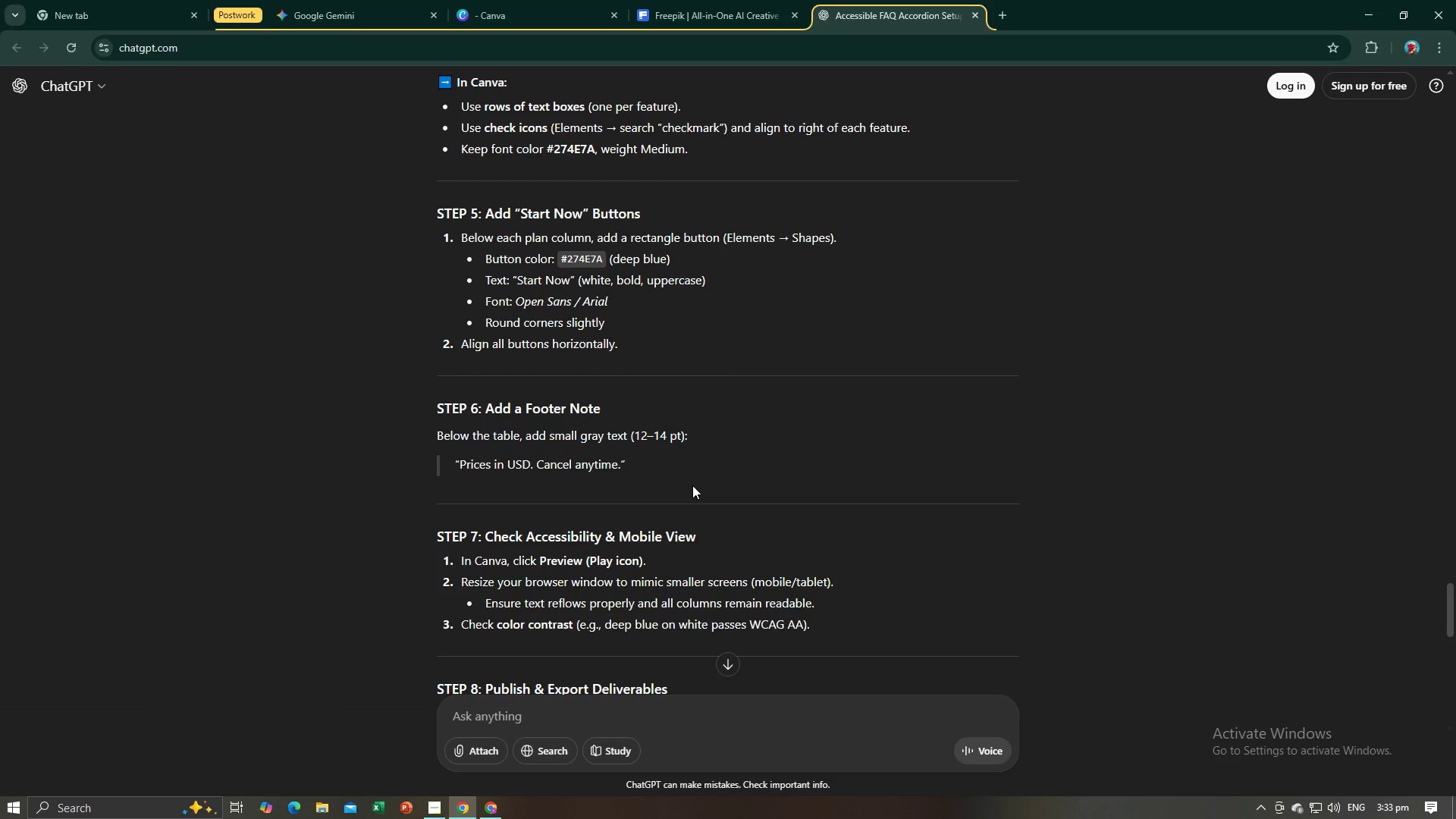 
wait(12.66)
 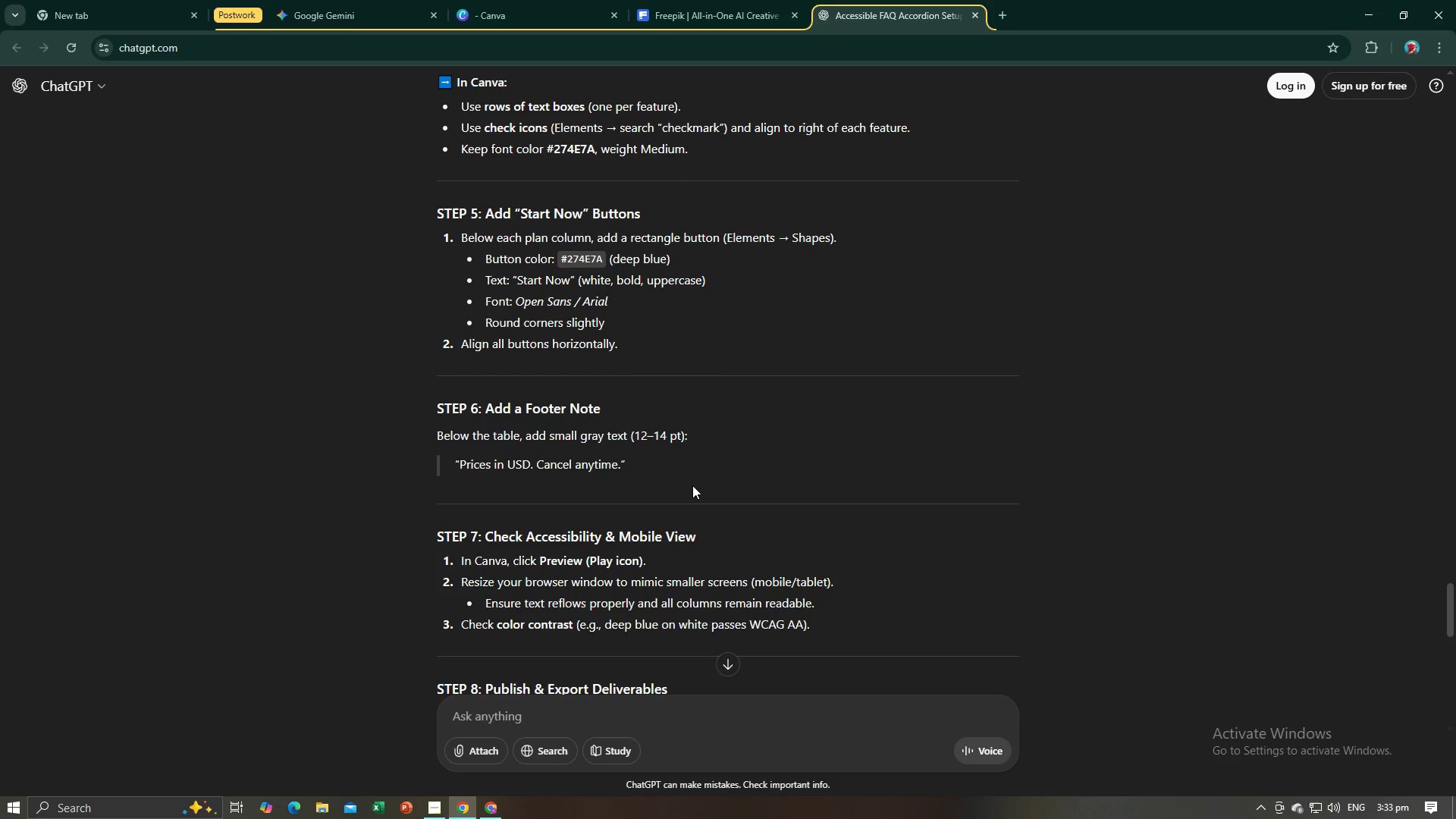 
left_click_drag(start_coordinate=[460, 466], to_coordinate=[620, 471])
 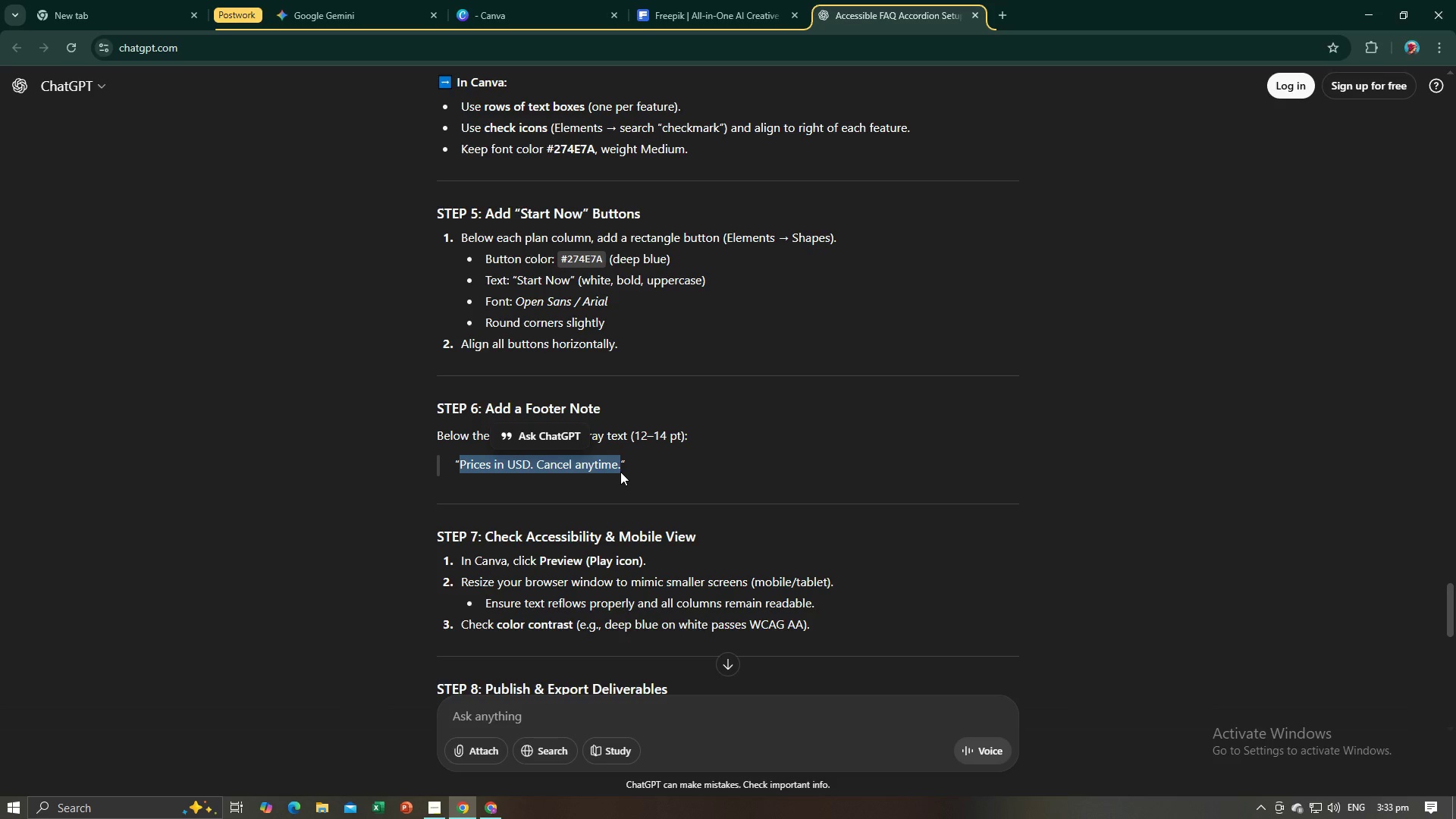 
key(Control+C)
 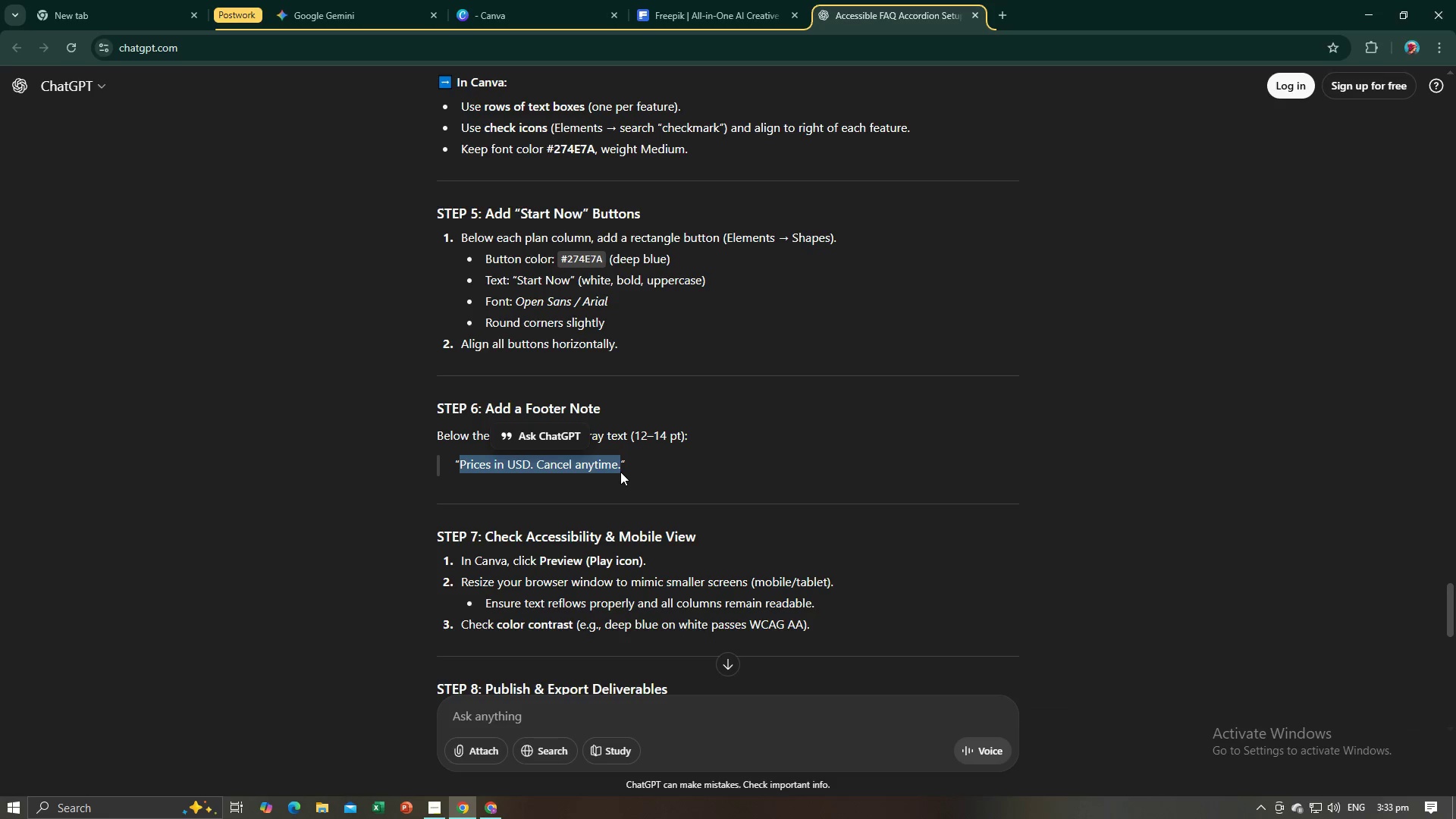 
key(Control+C)
 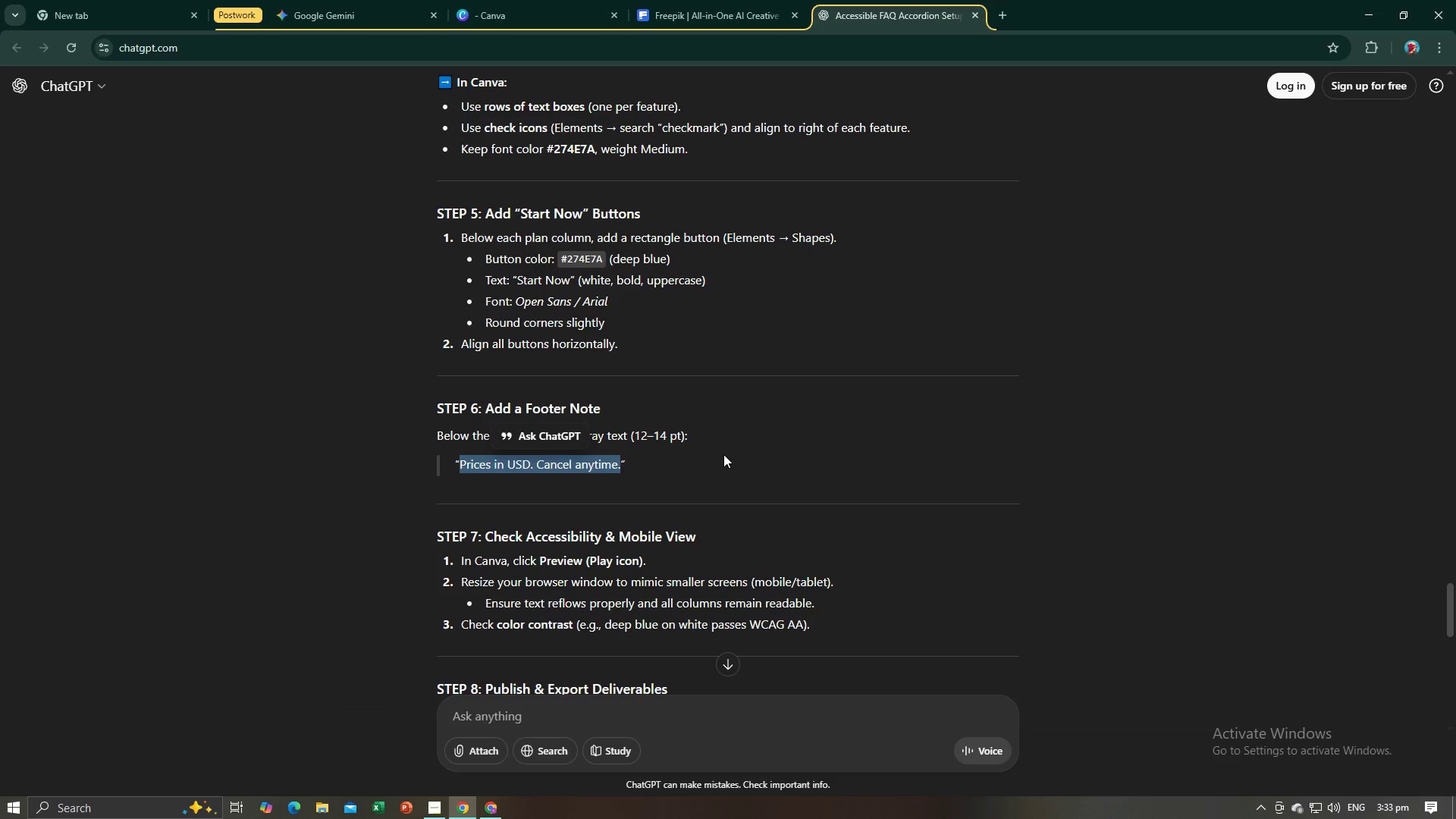 
left_click([723, 454])
 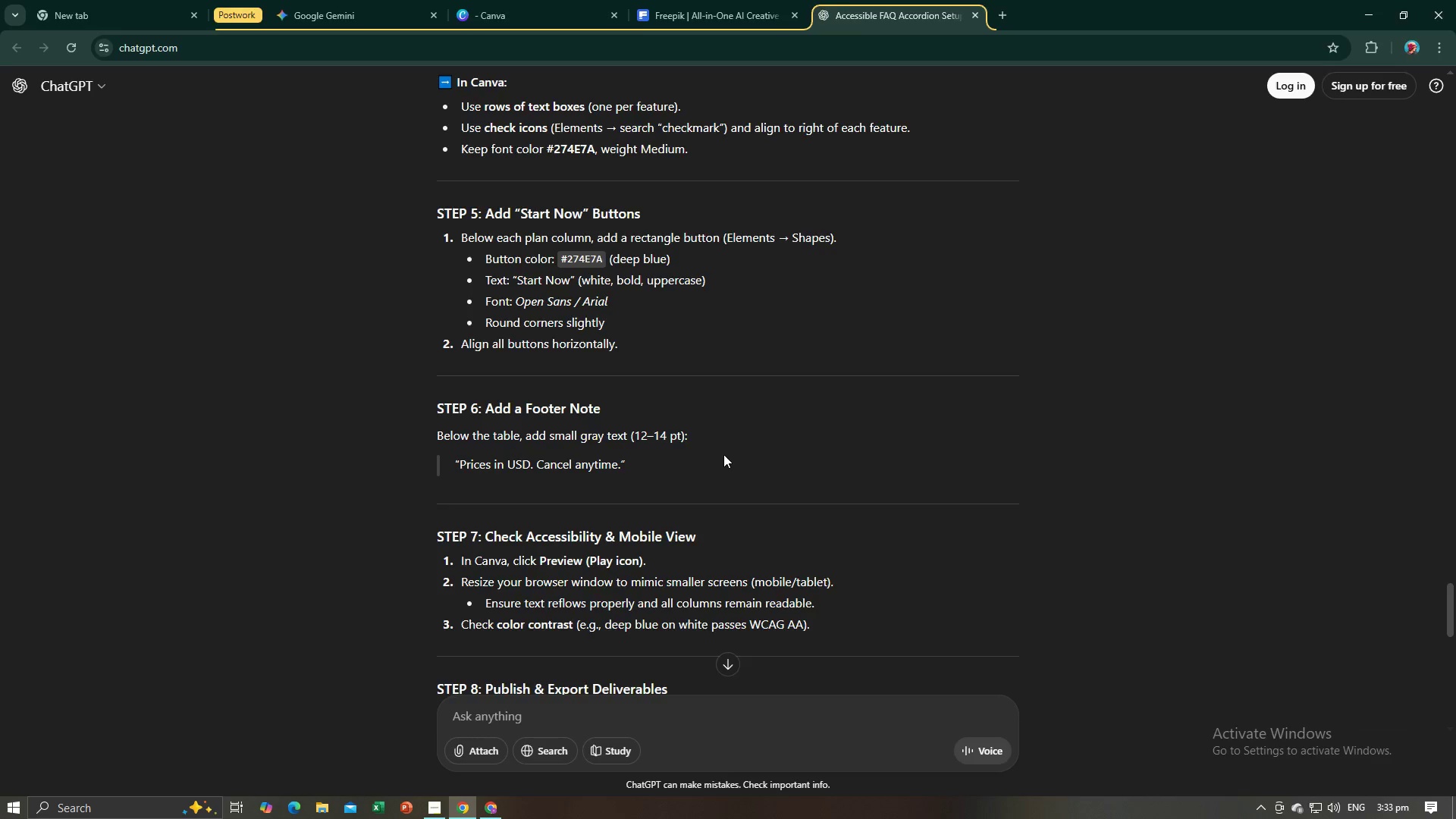 
key(Alt+AltLeft)
 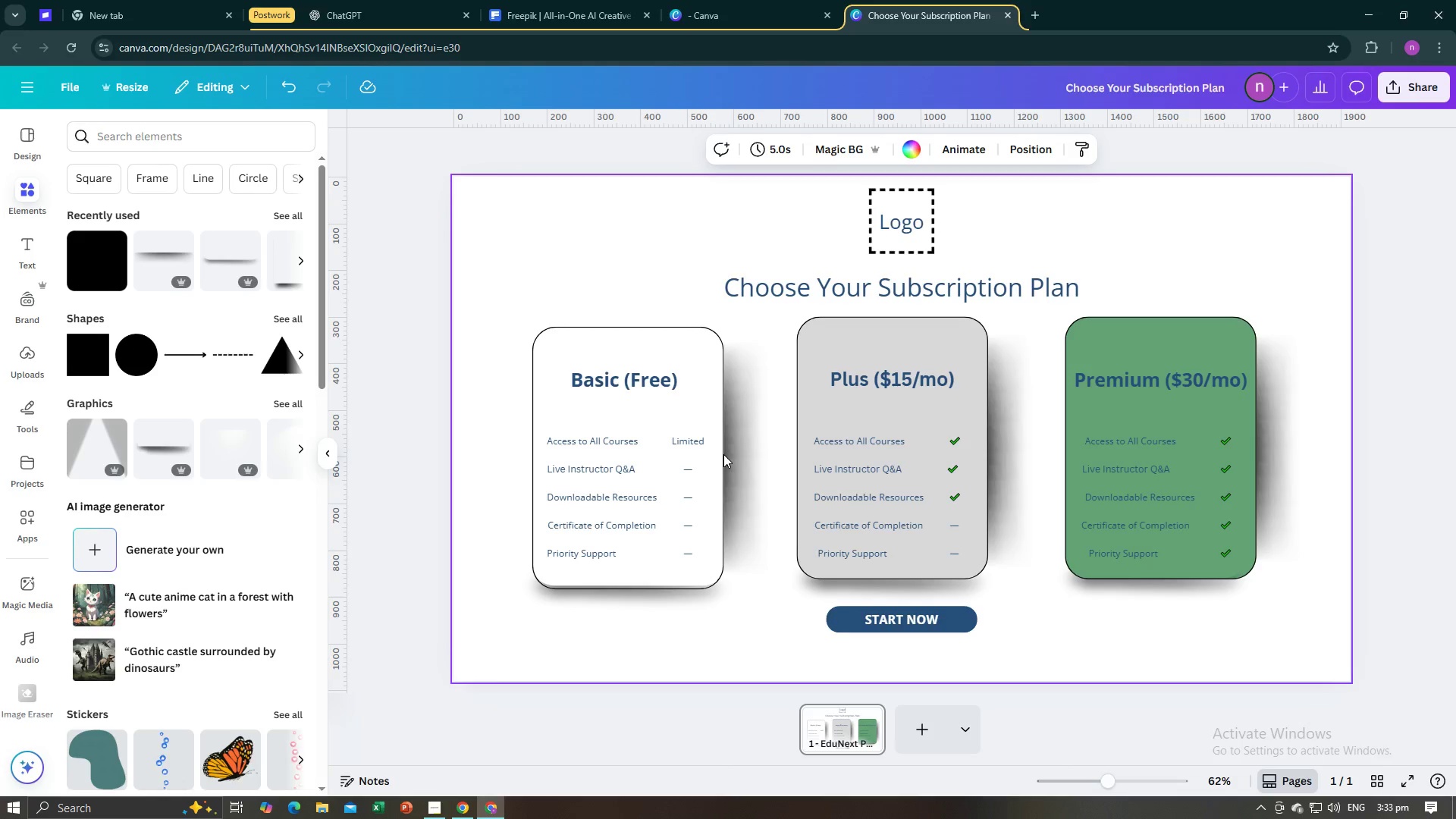 
key(Alt+Tab)
 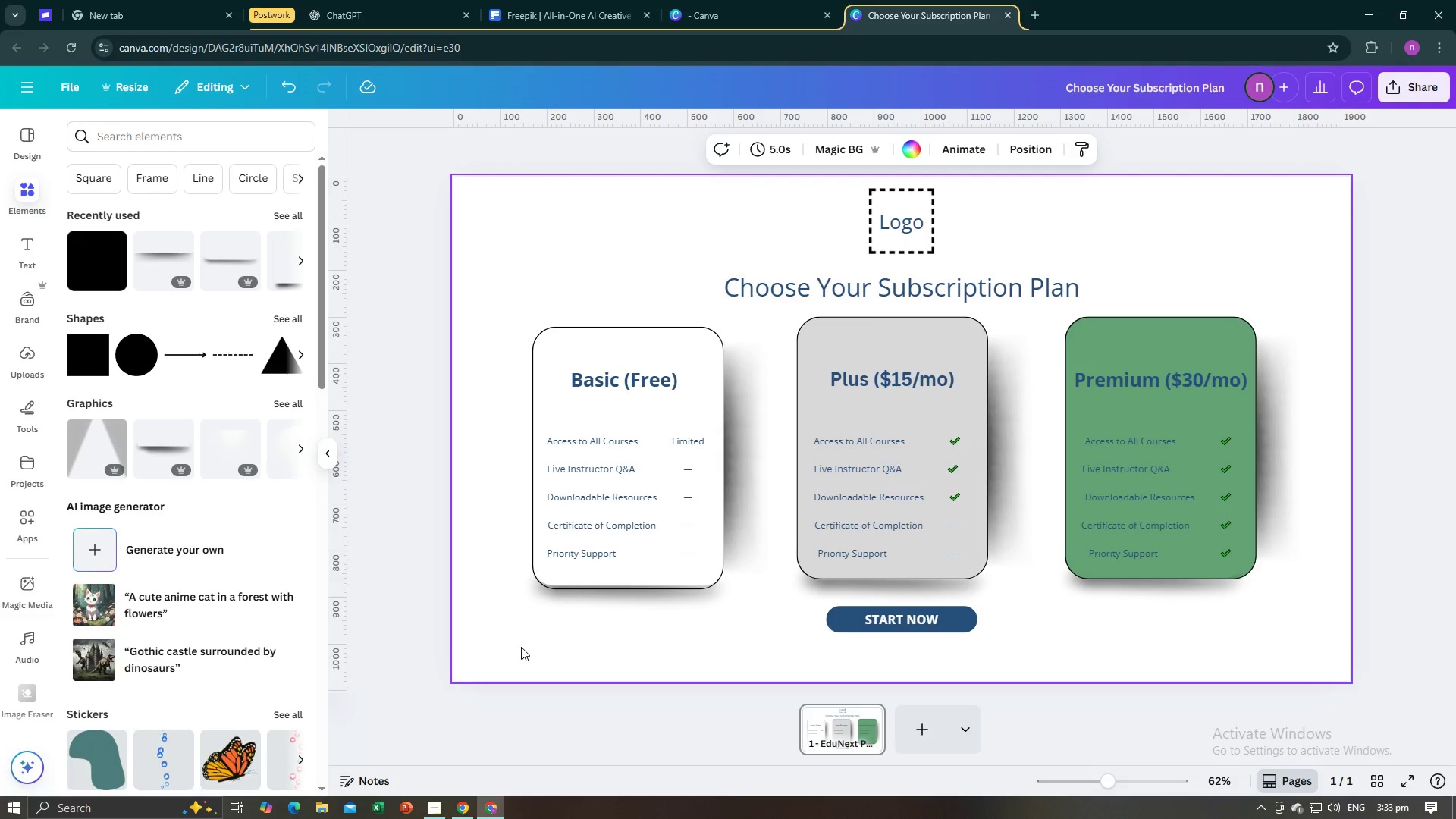 
wait(7.36)
 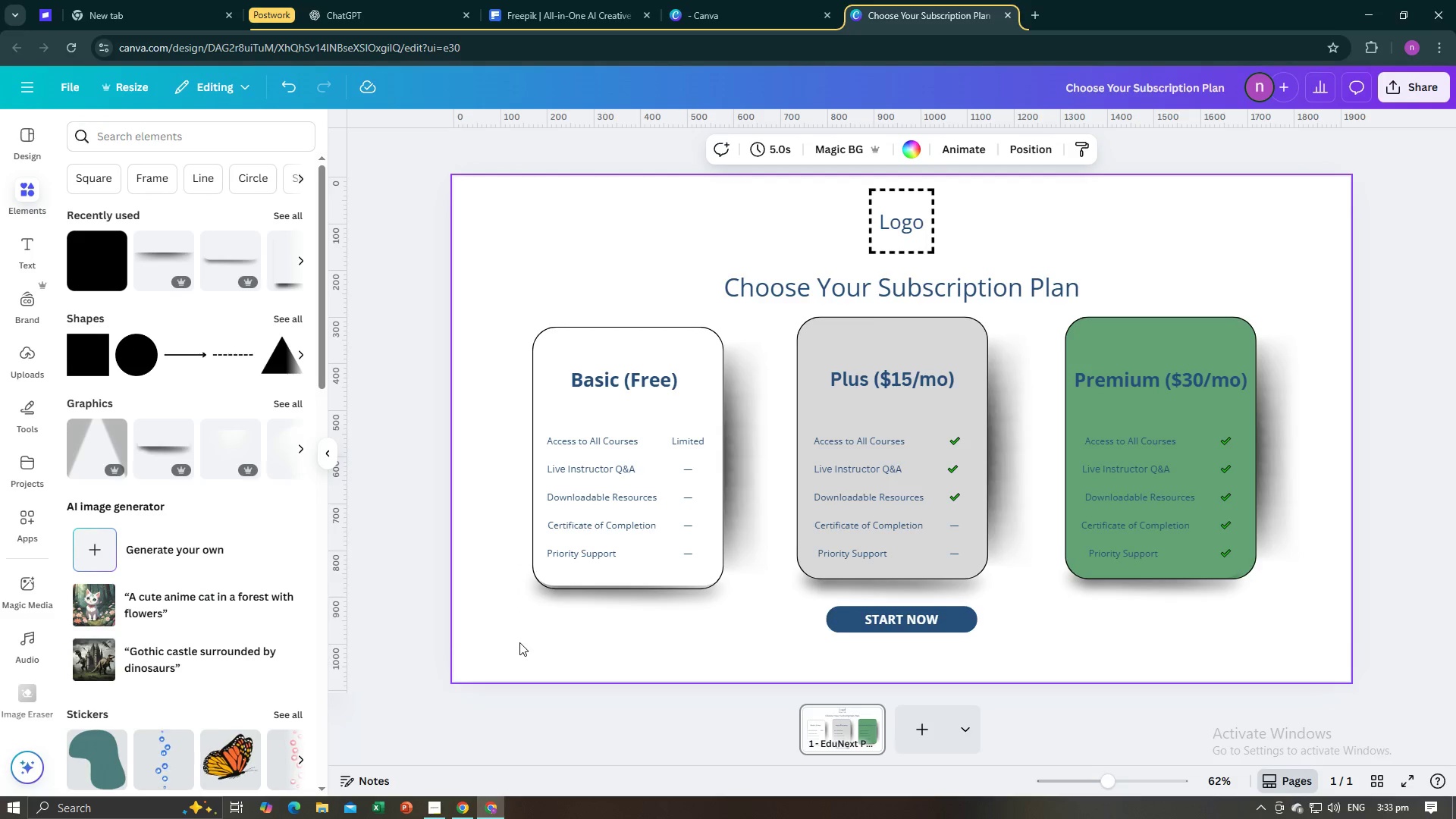 
left_click([843, 620])
 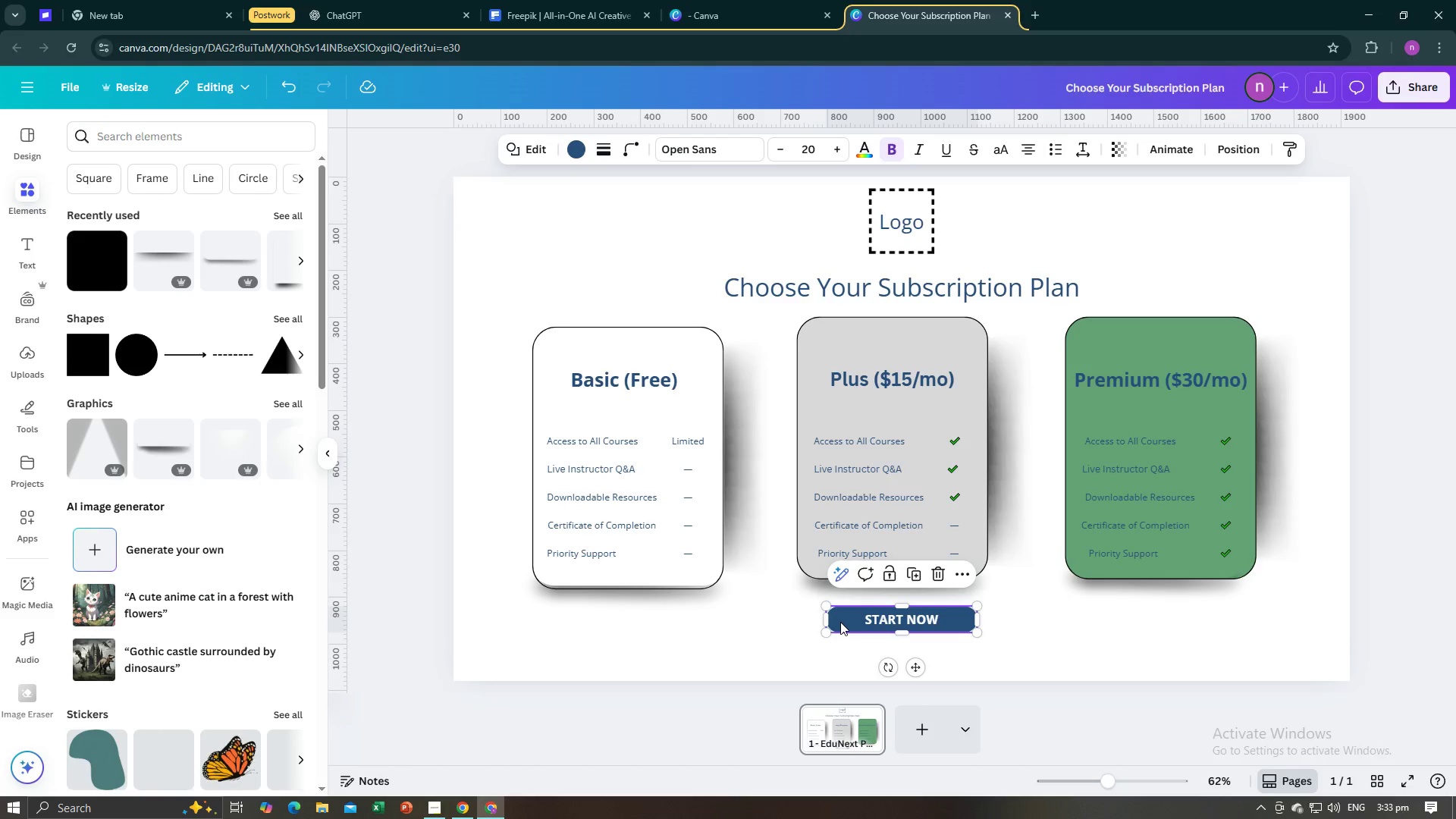 
left_click_drag(start_coordinate=[840, 622], to_coordinate=[840, 649])
 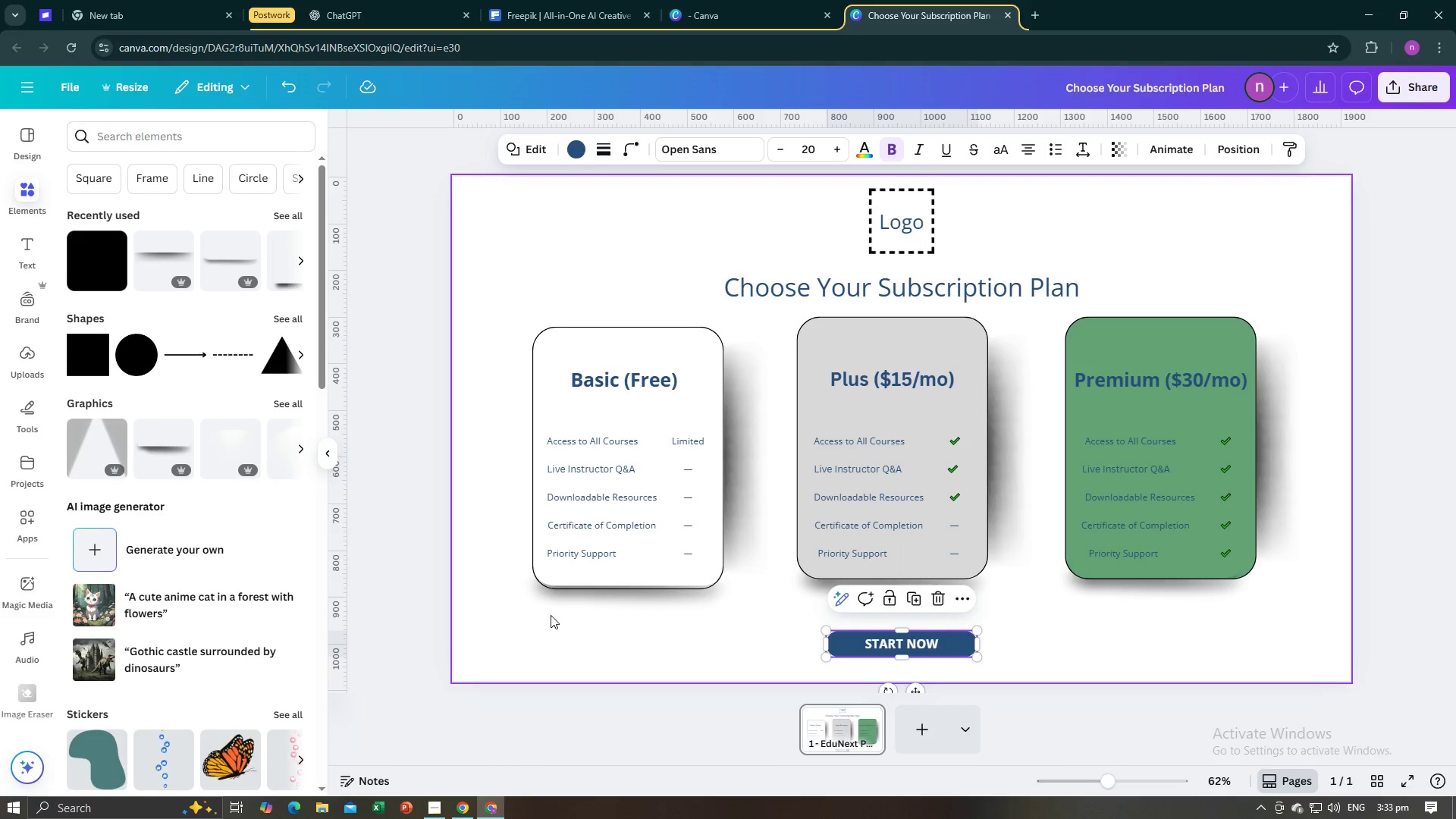 
key(Control+C)
 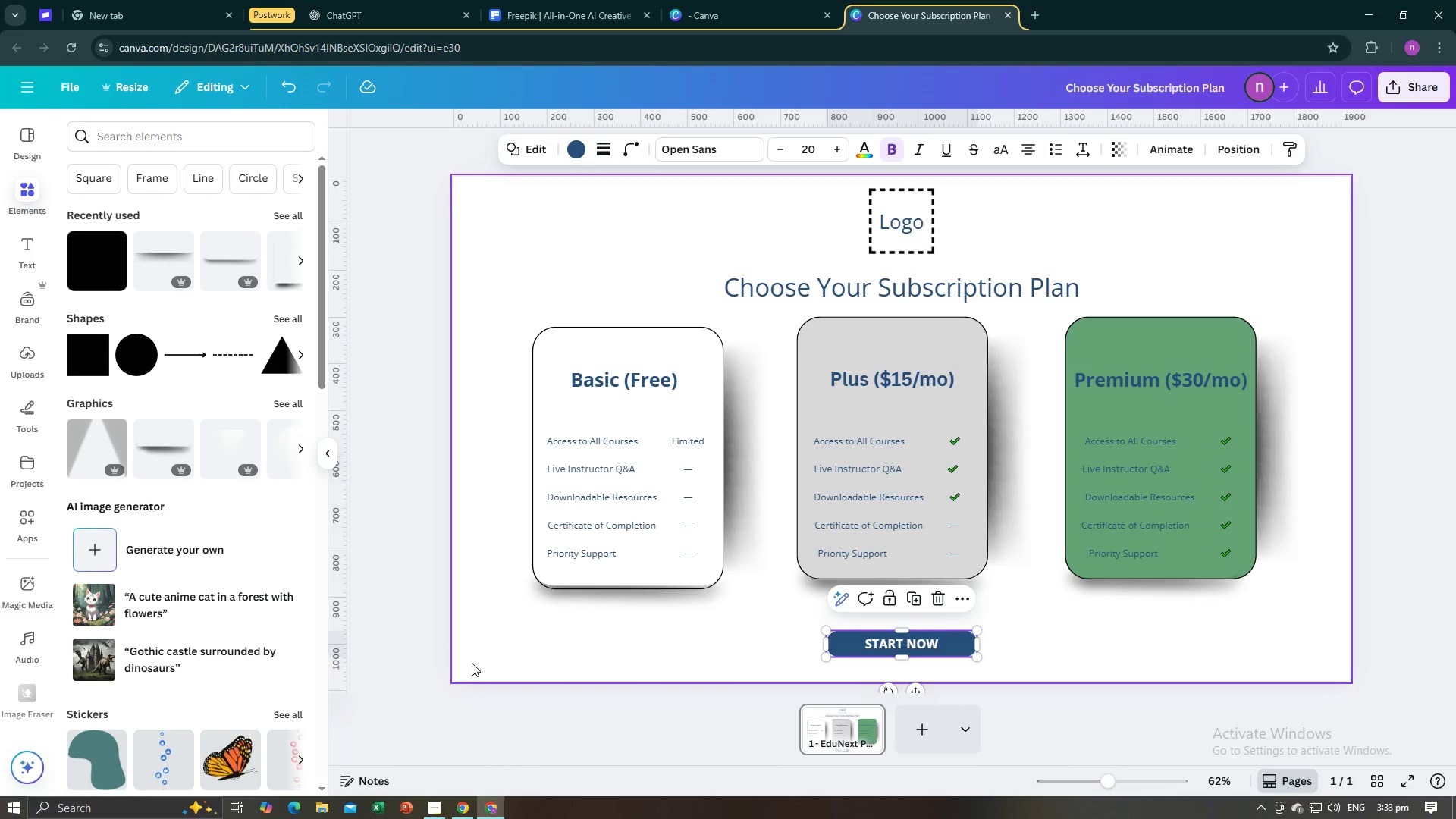 
key(Alt+Control+AltLeft)
 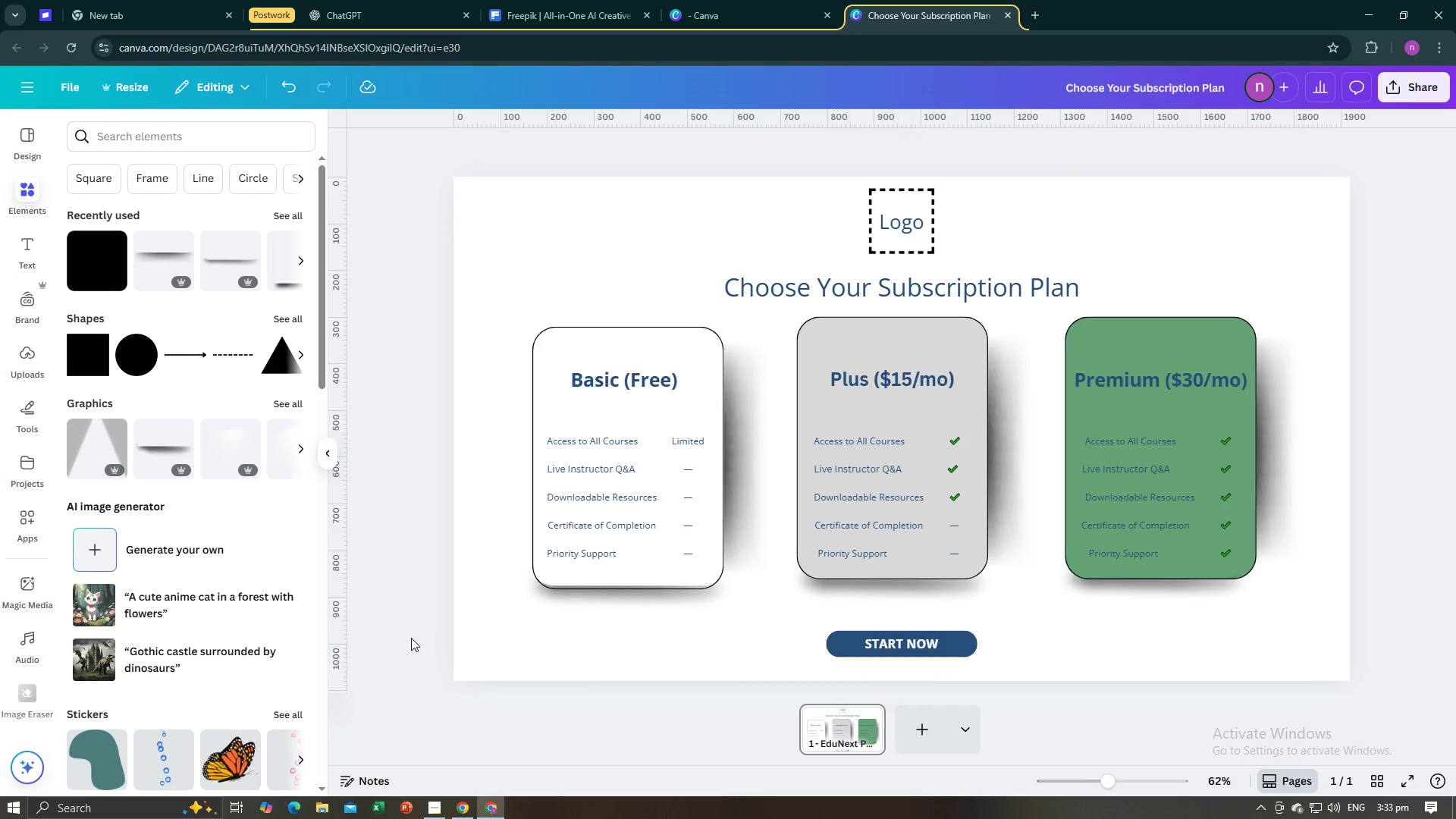 
key(Alt+Control+Tab)
 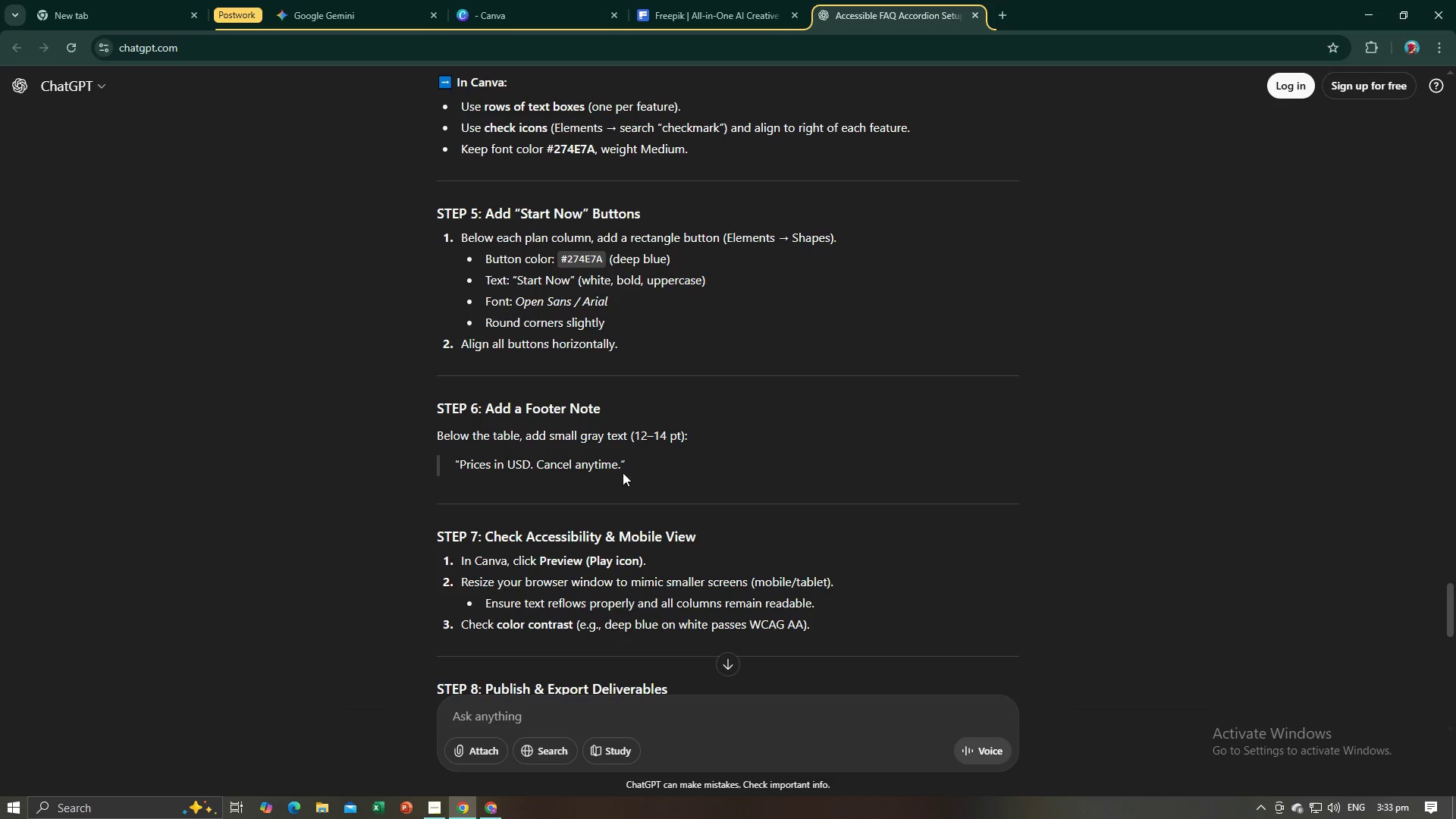 
left_click_drag(start_coordinate=[620, 467], to_coordinate=[460, 464])
 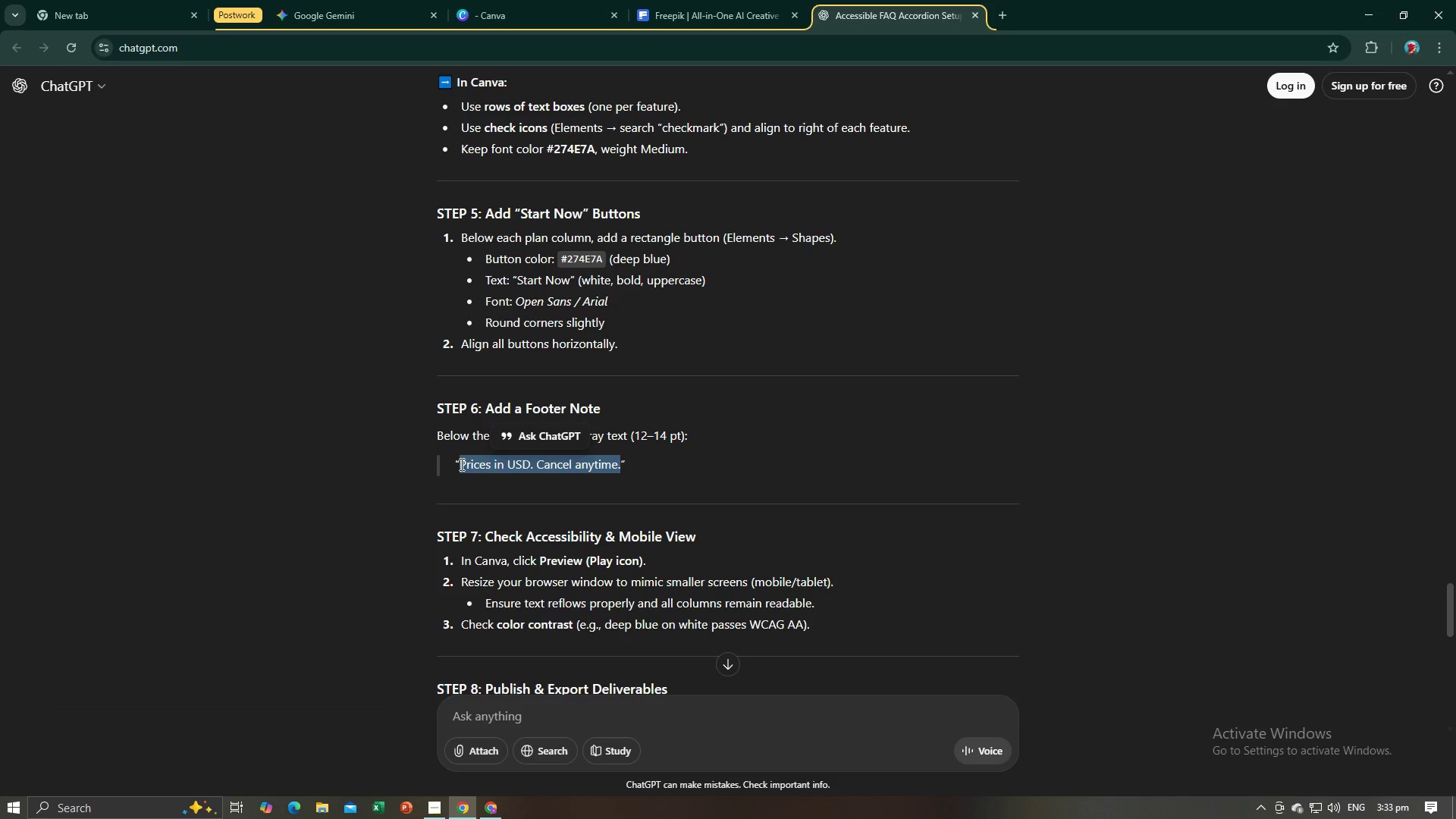 
key(Control+C)
 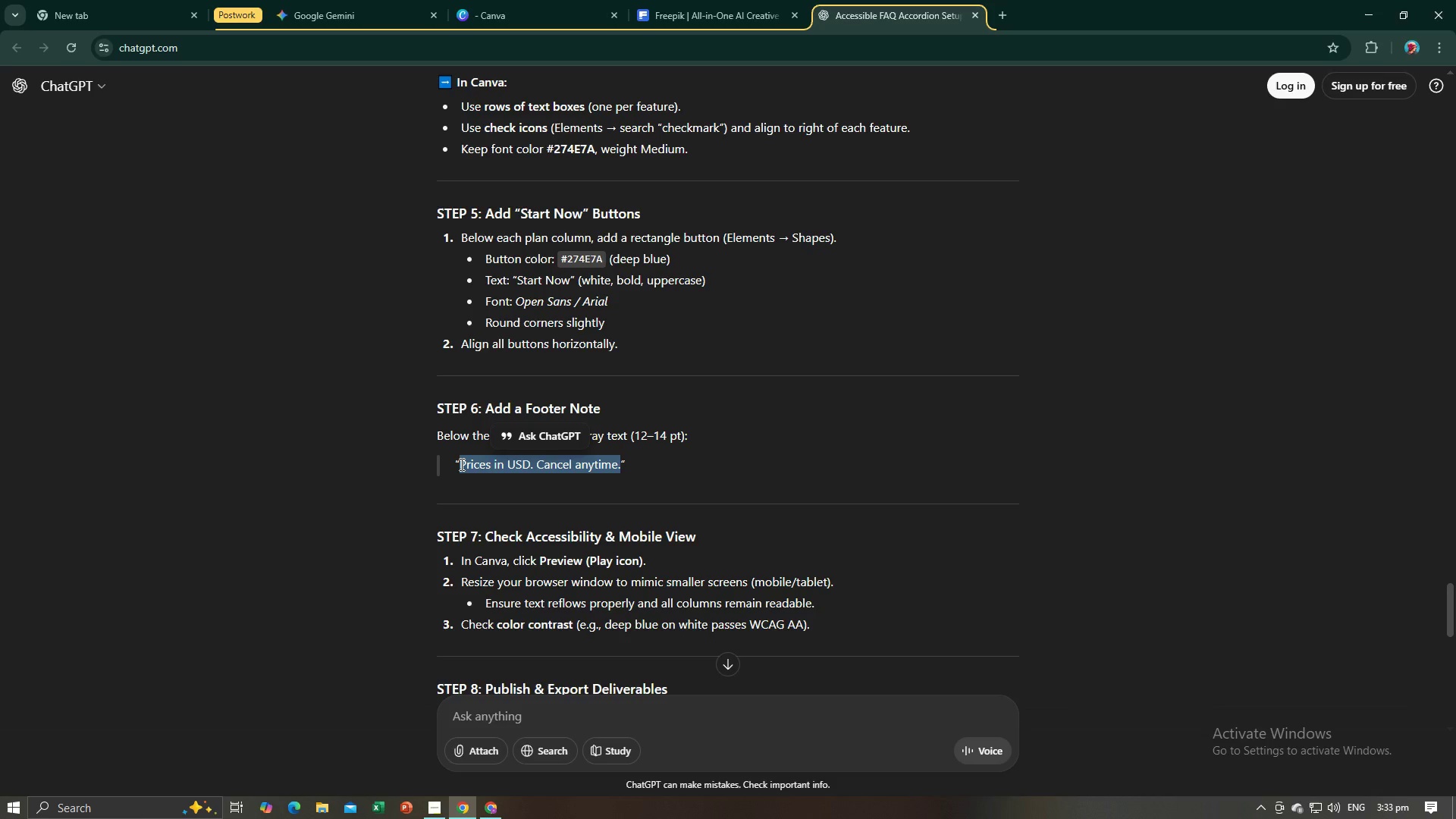 
key(Control+C)
 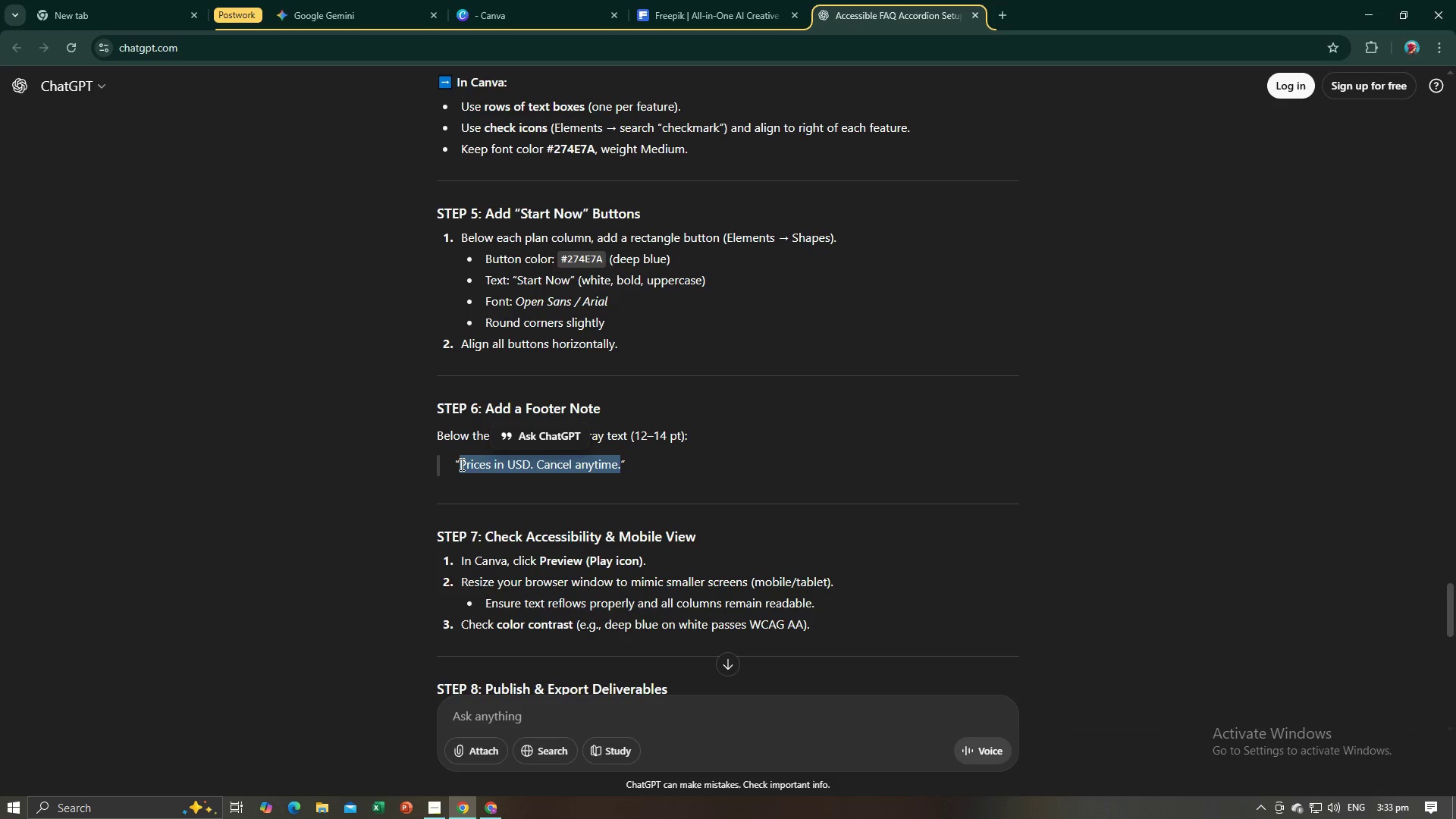 
key(Control+C)
 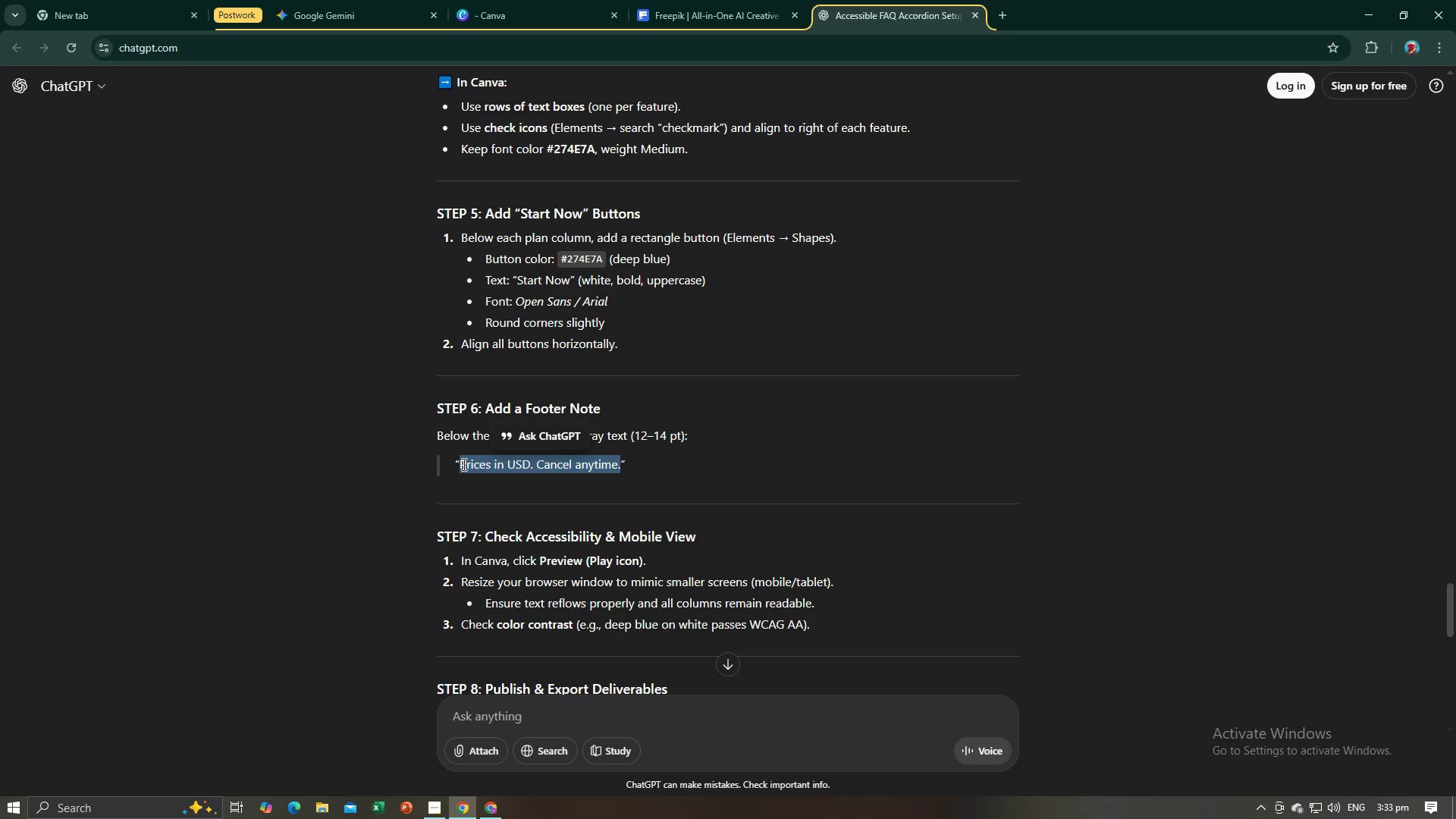 
key(Alt+AltLeft)
 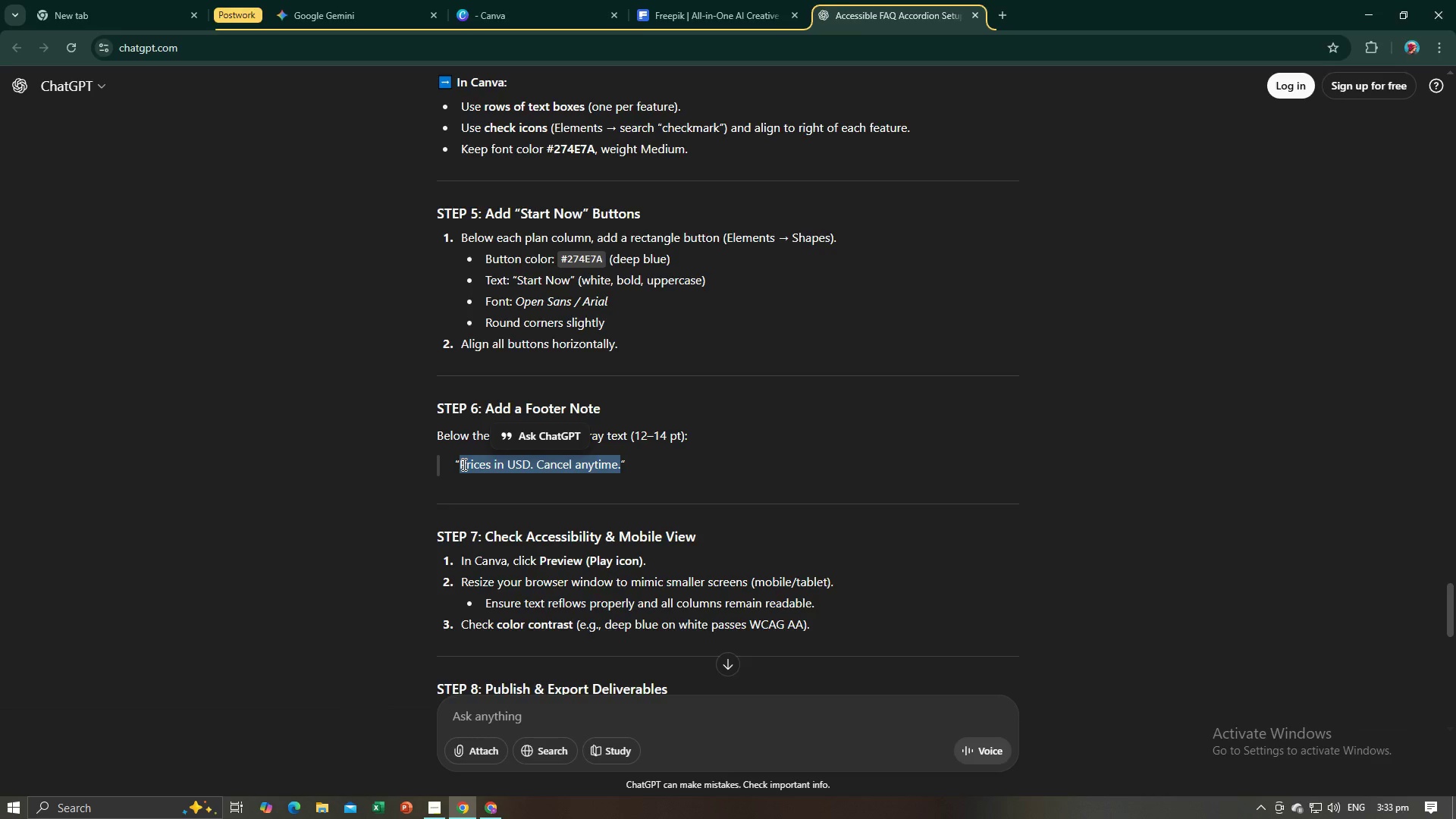 
key(Alt+Tab)
 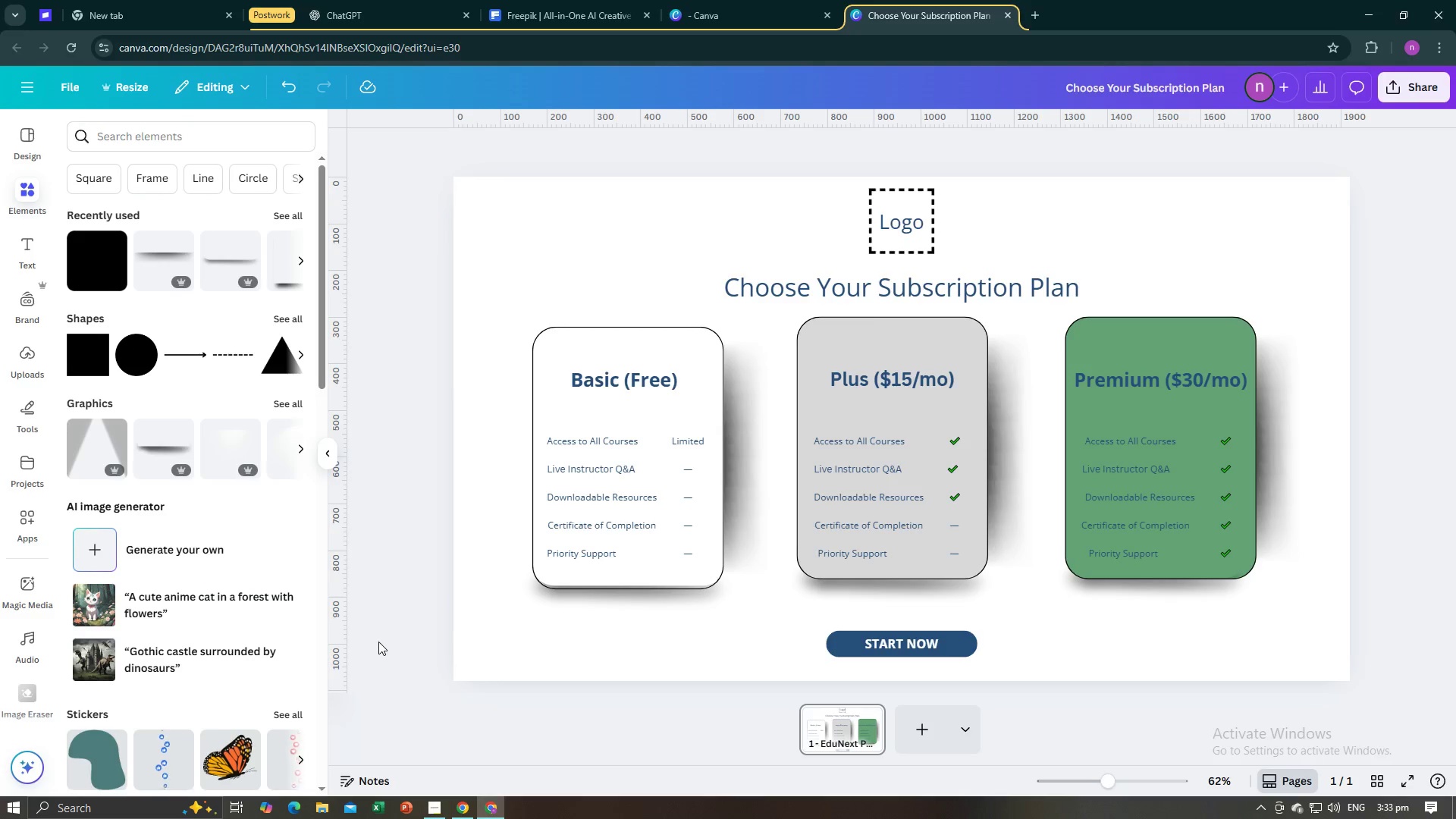 
left_click([378, 642])
 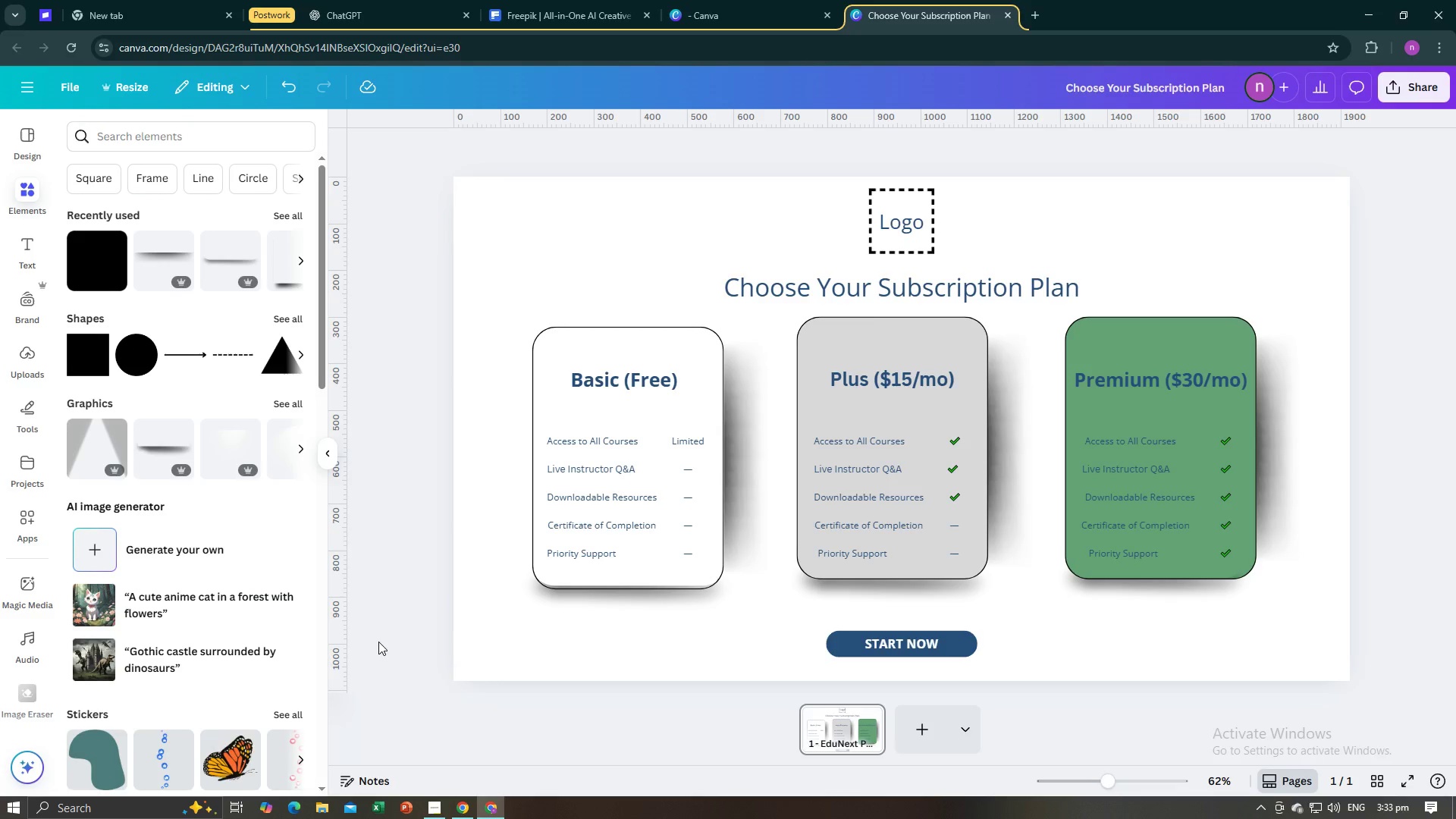 
key(Control+V)
 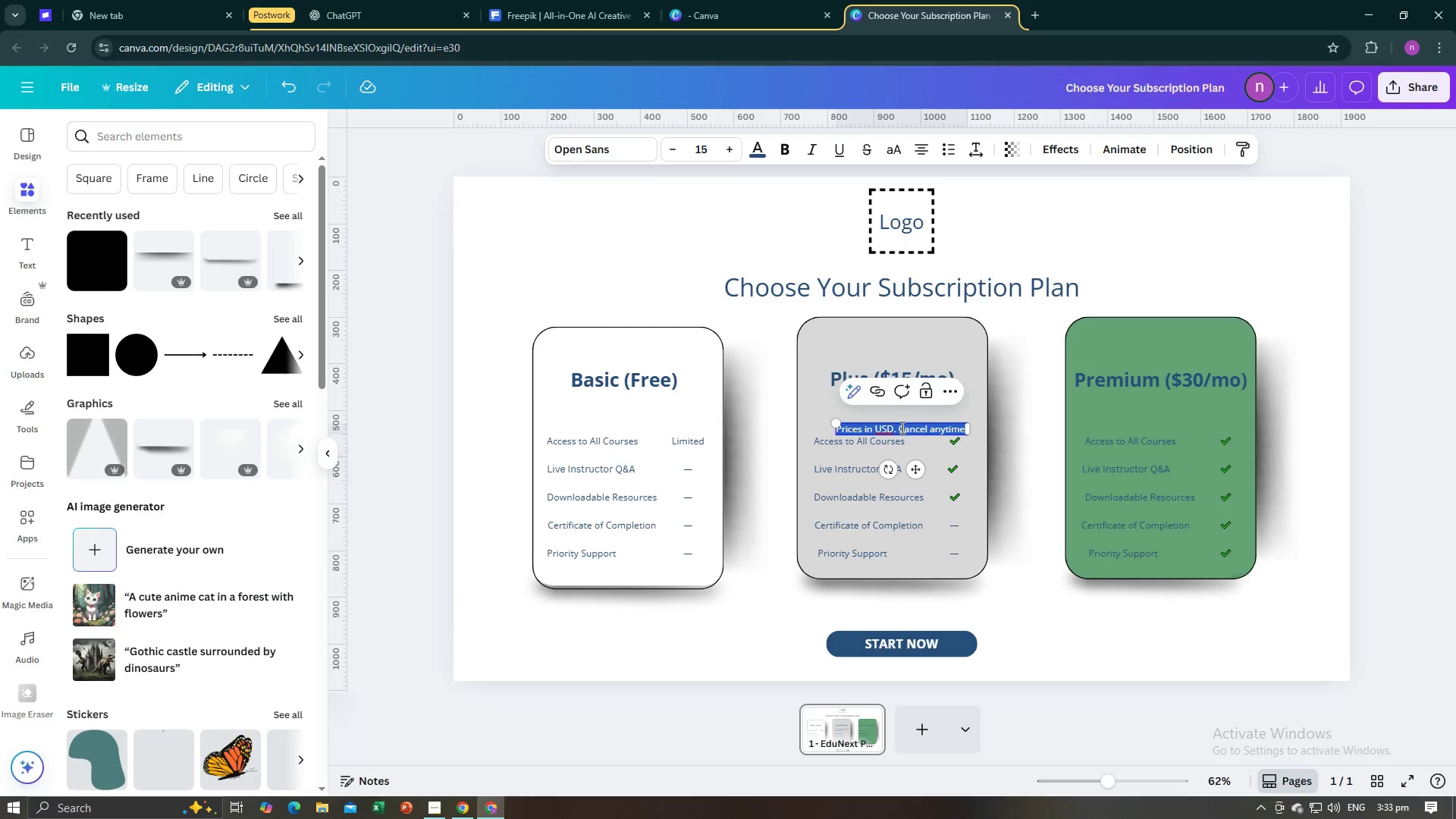 
left_click([935, 456])
 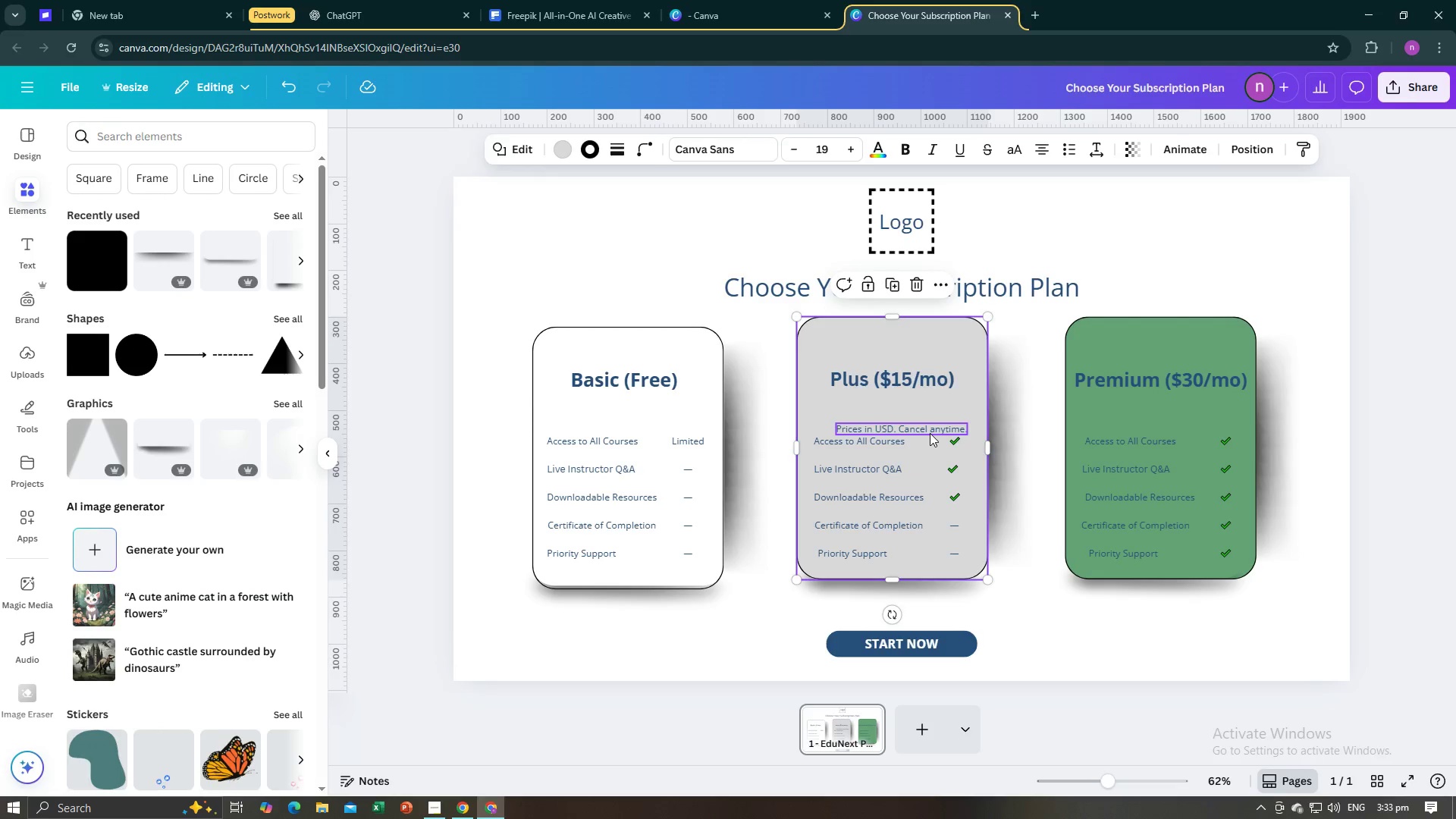 
left_click([930, 433])
 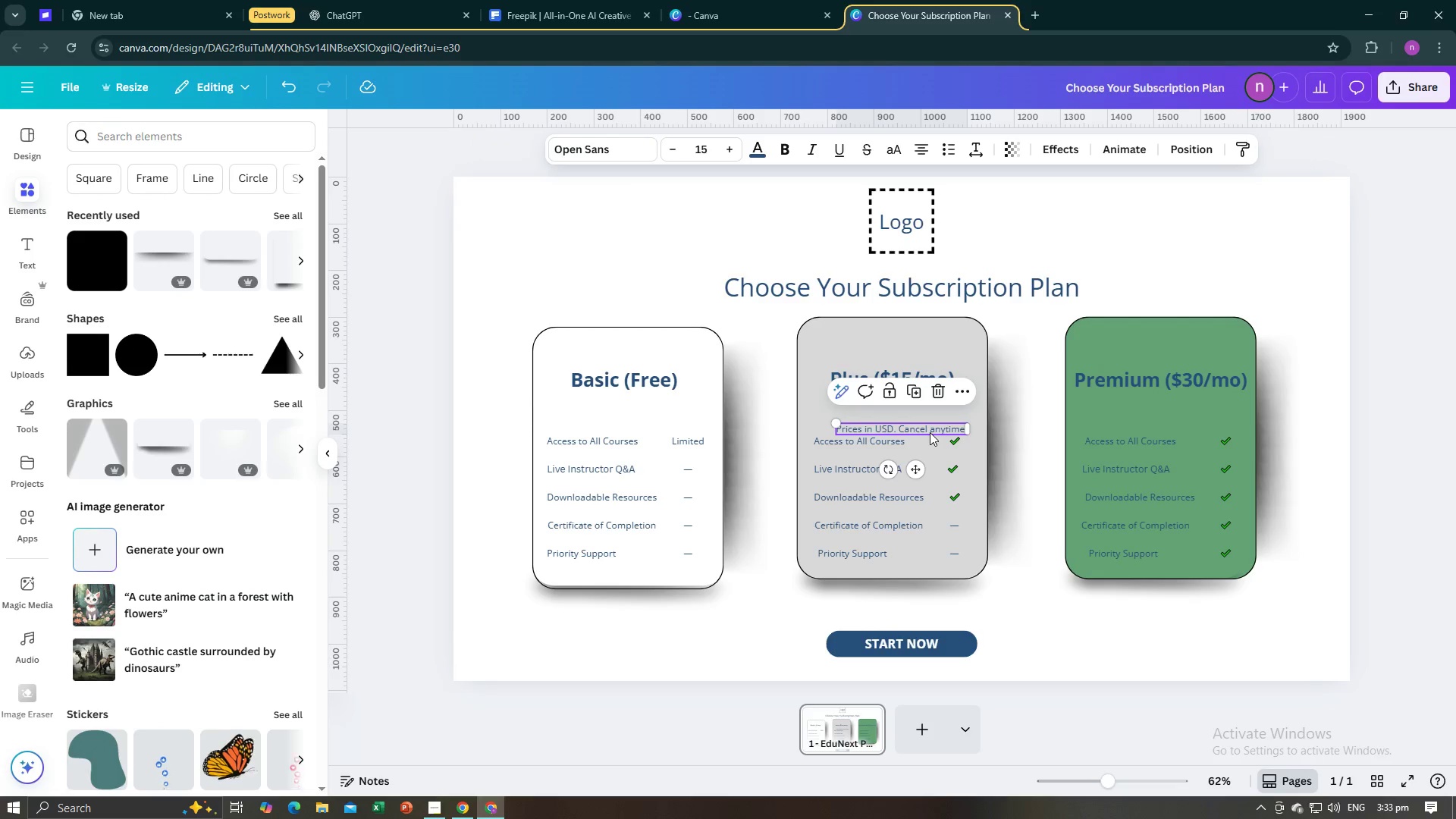 
left_click_drag(start_coordinate=[930, 432], to_coordinate=[659, 609])
 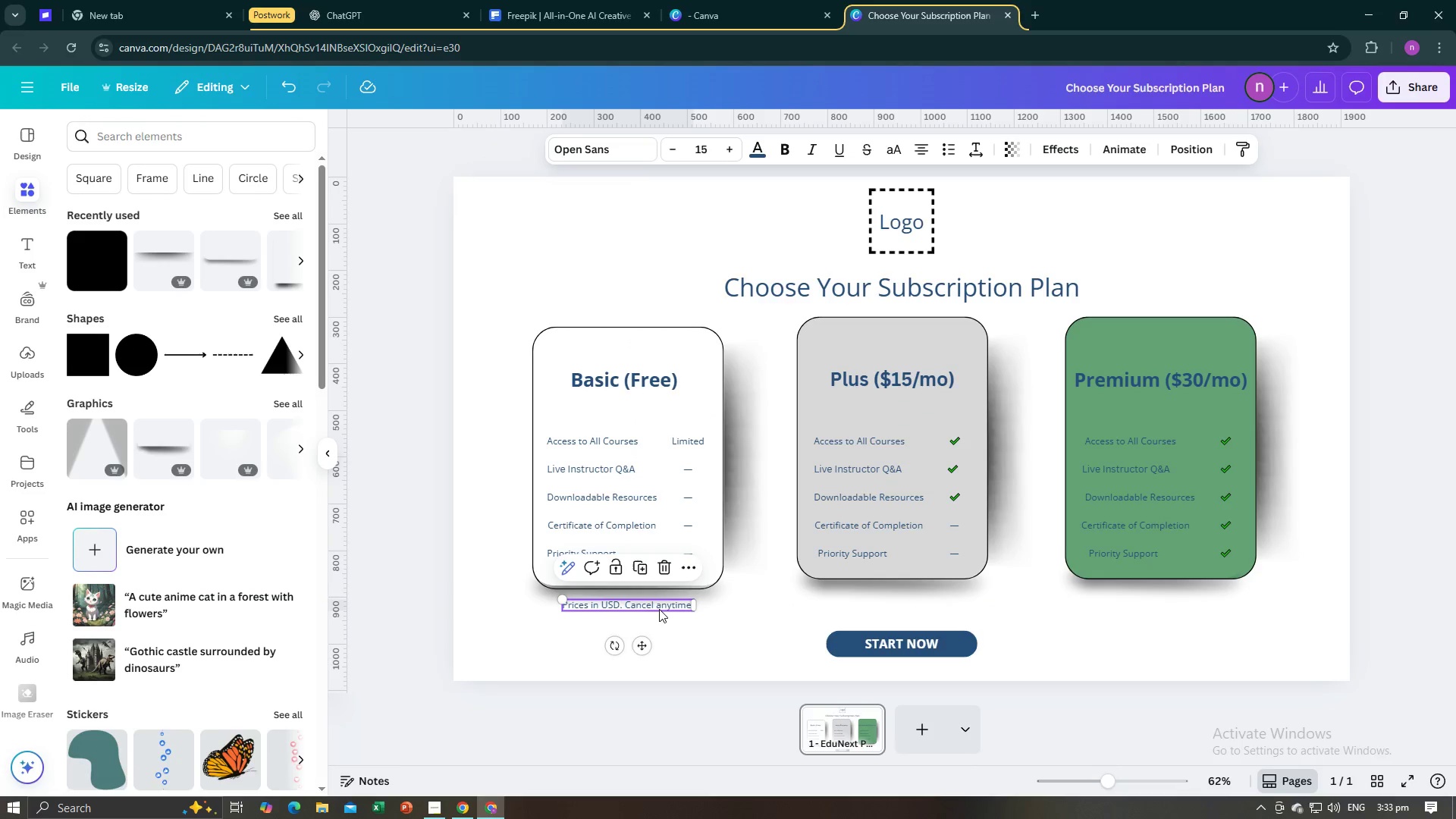 
left_click_drag(start_coordinate=[659, 609], to_coordinate=[933, 614])
 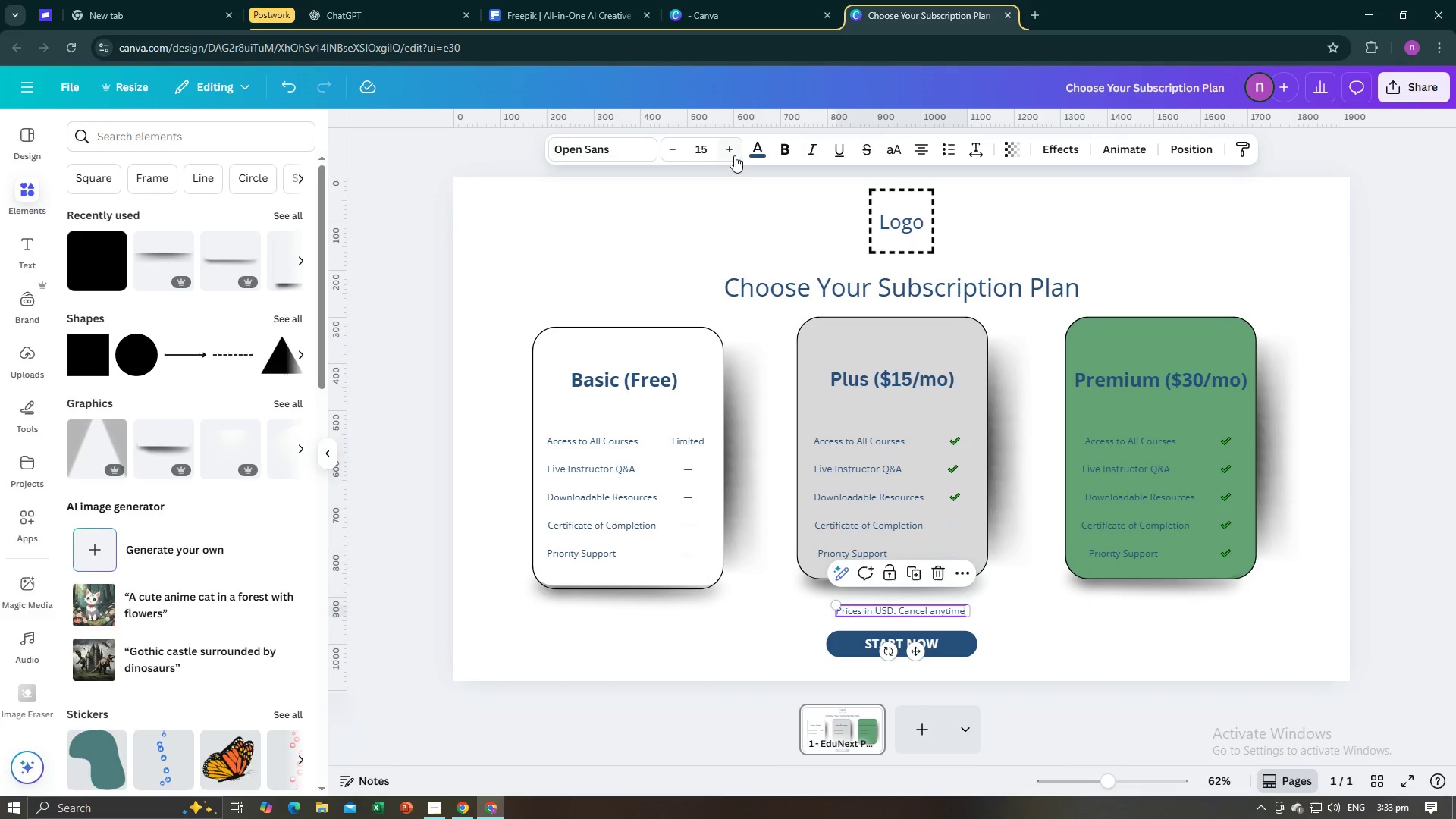 
double_click([733, 154])
 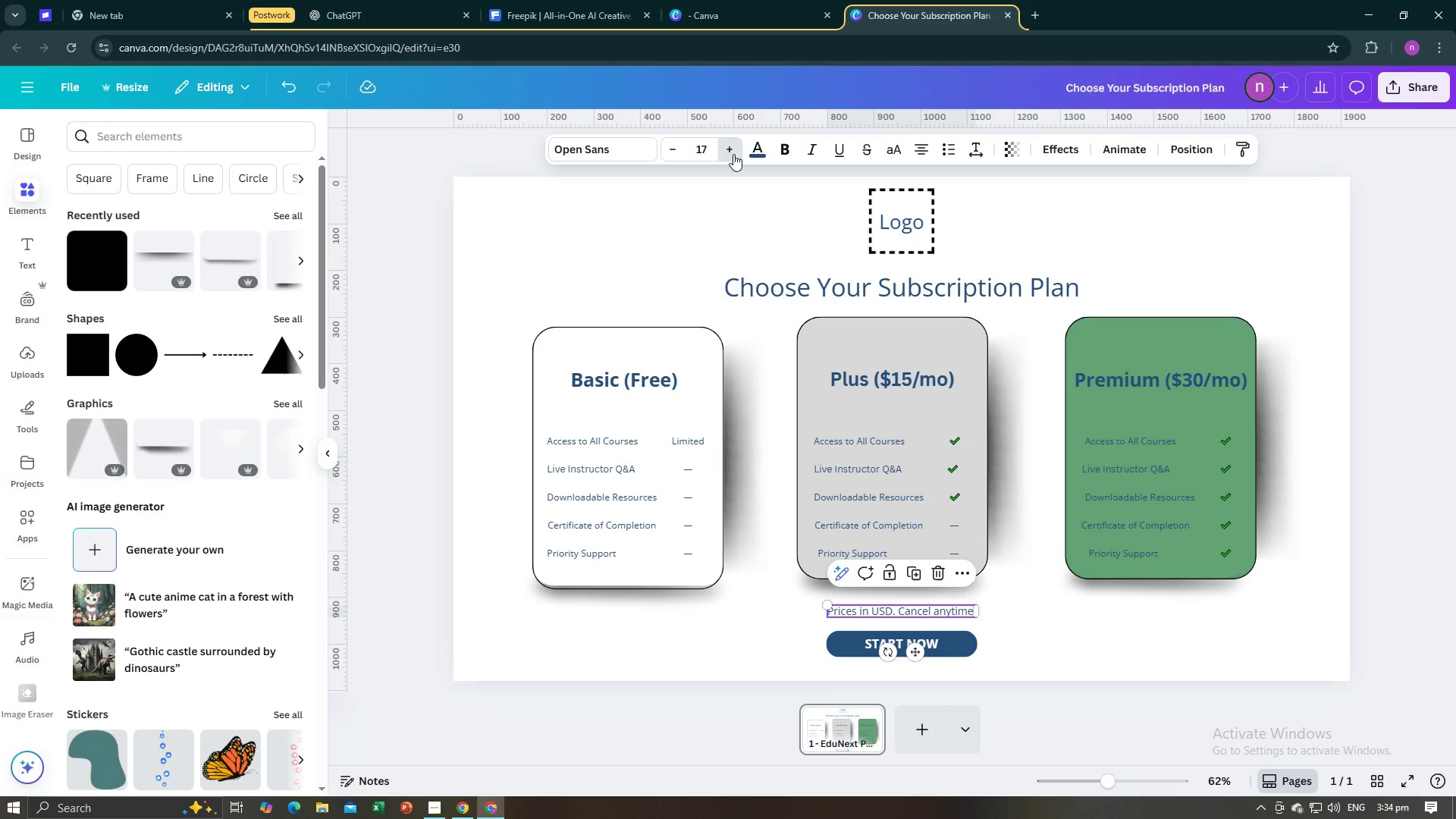 
triple_click([733, 154])
 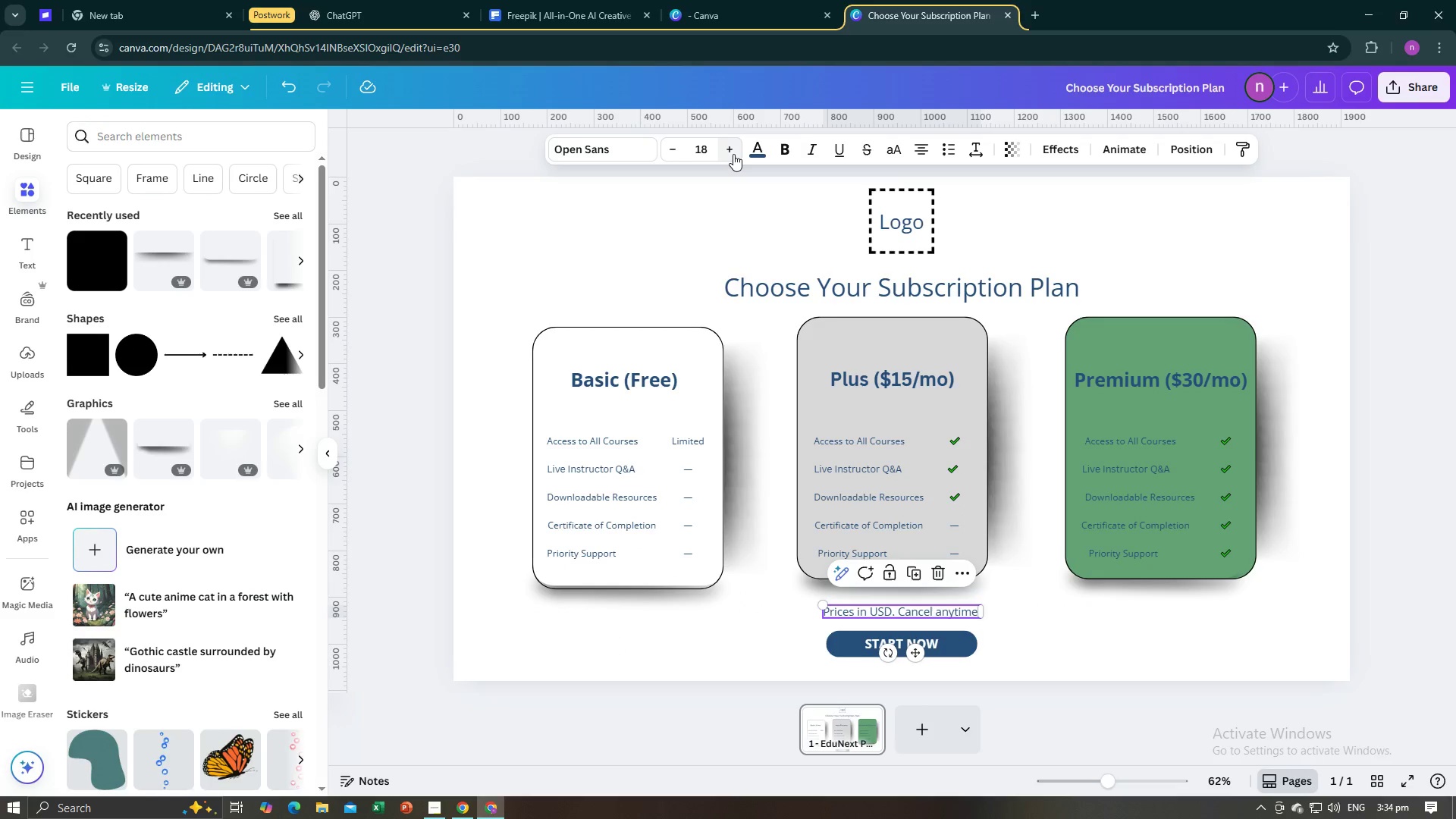 
left_click([733, 154])
 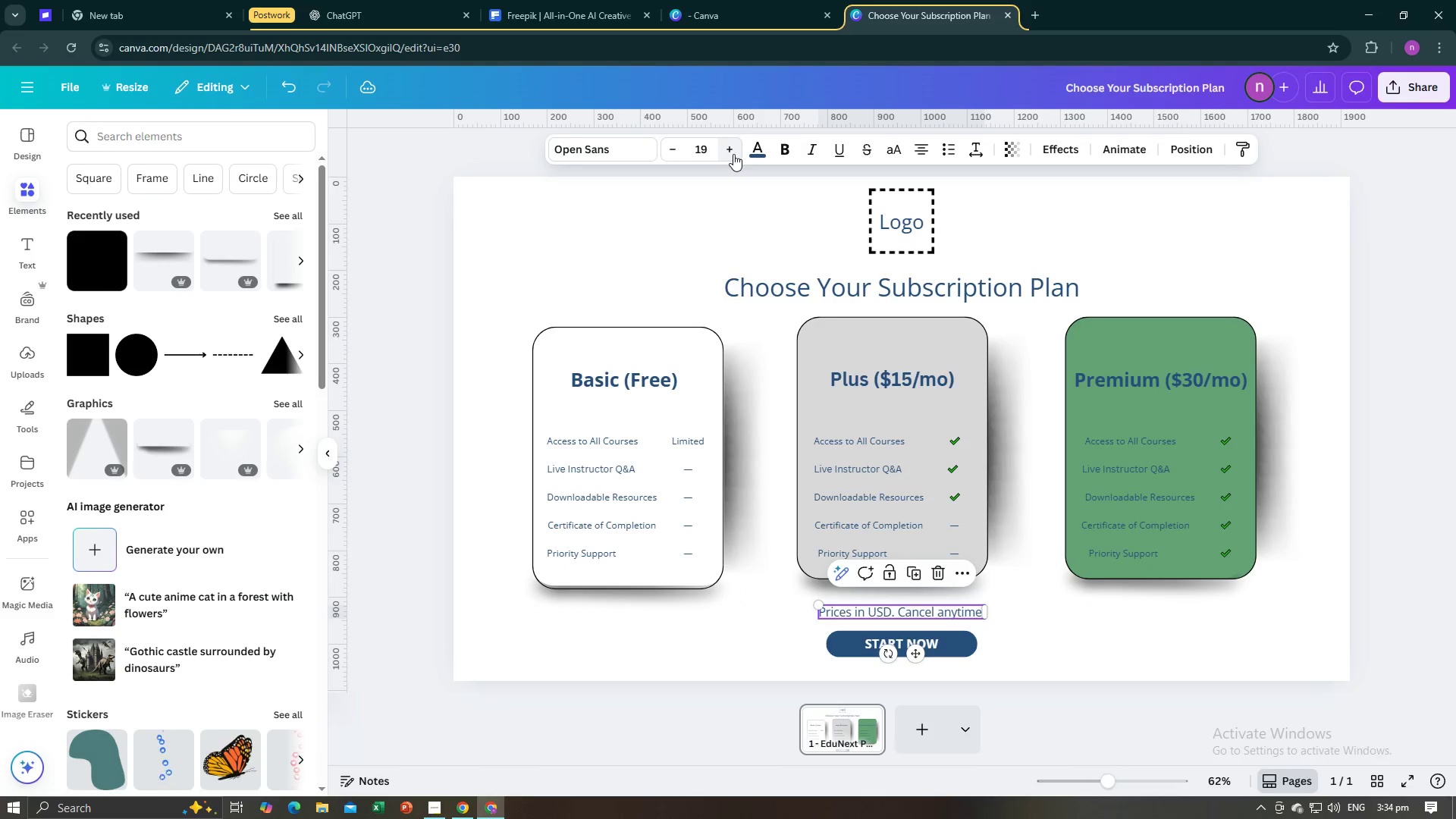 
left_click([733, 154])
 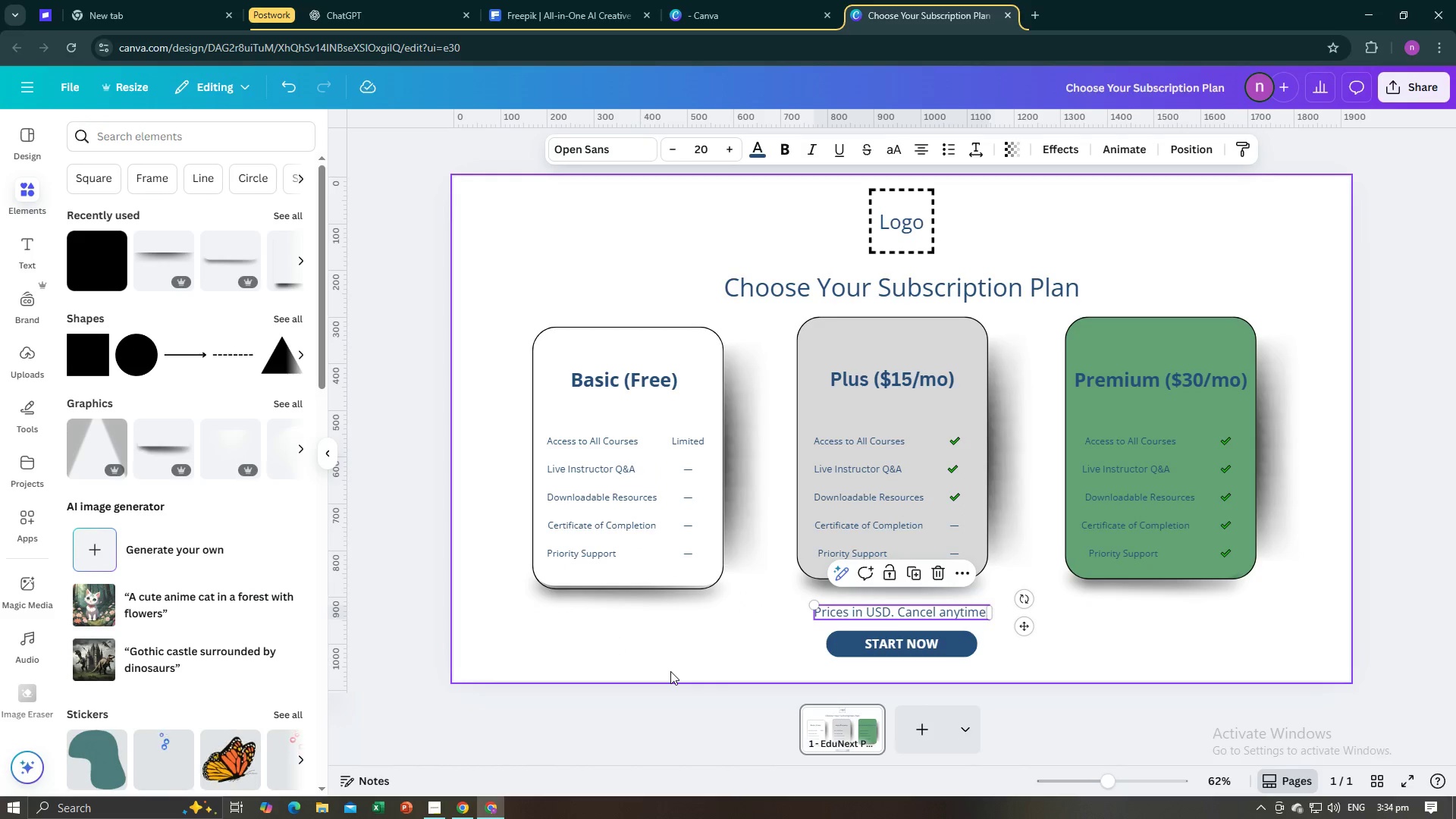 
left_click([670, 671])
 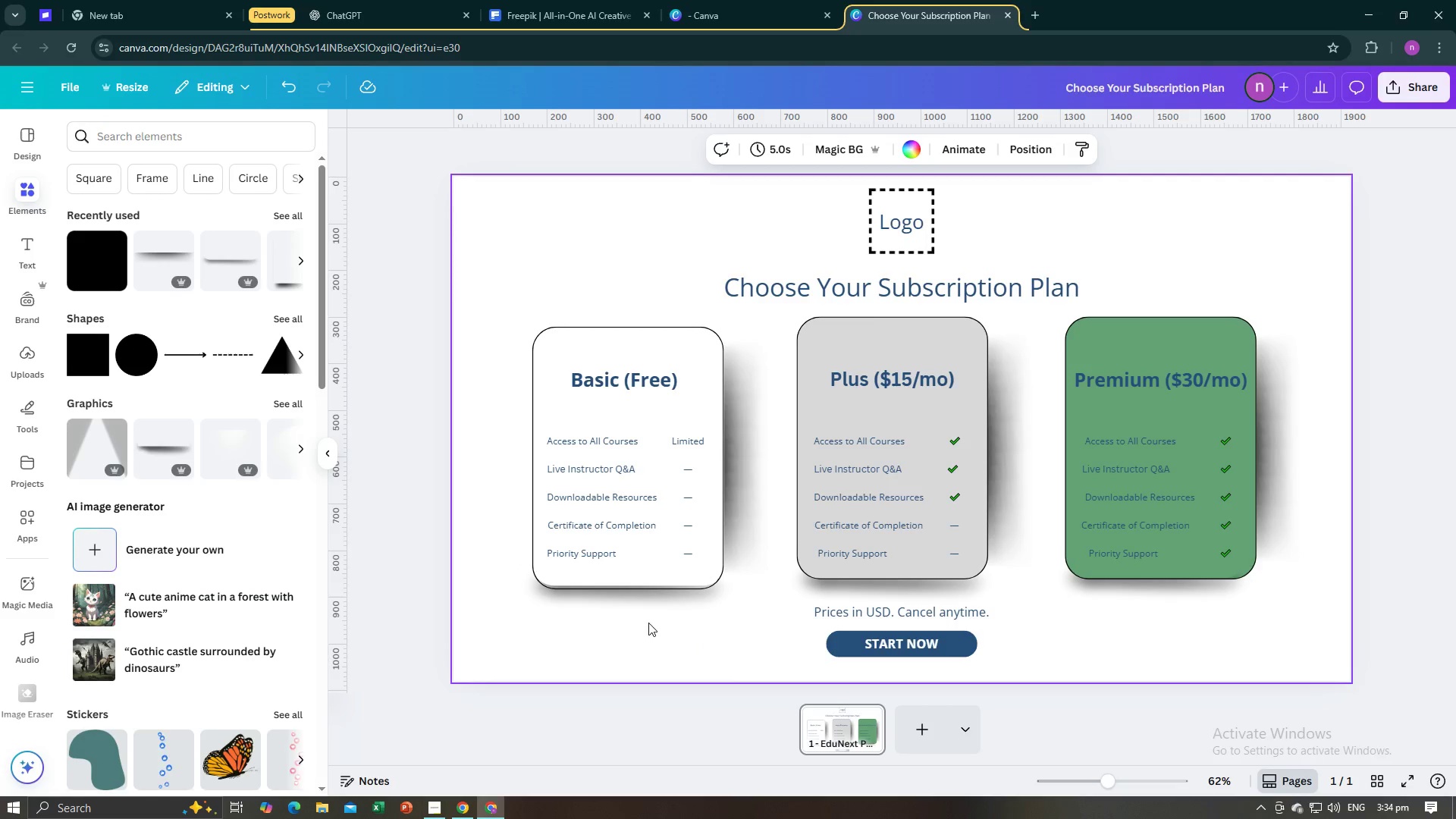 
key(Alt+AltLeft)
 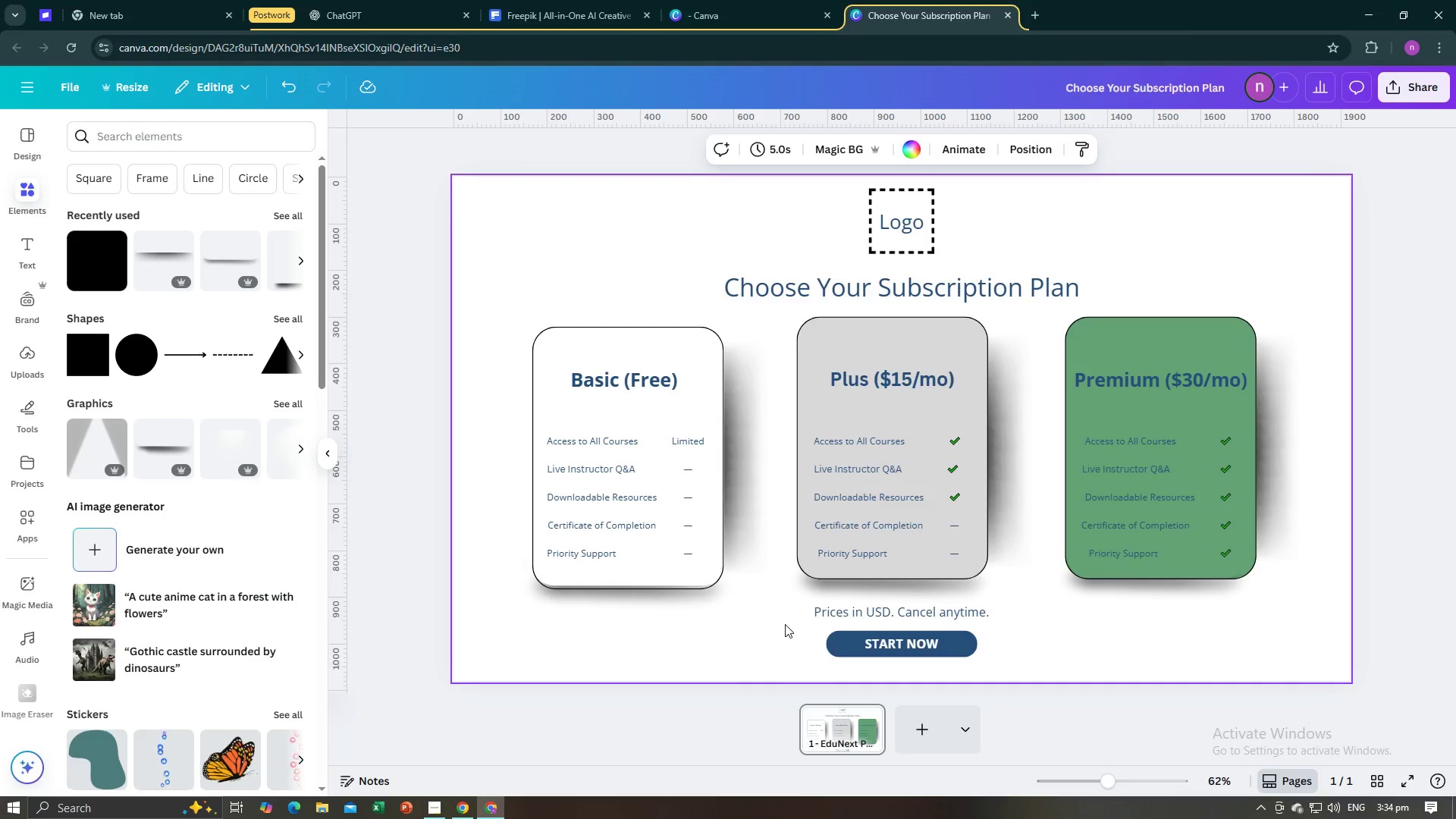 
key(Alt+Tab)
 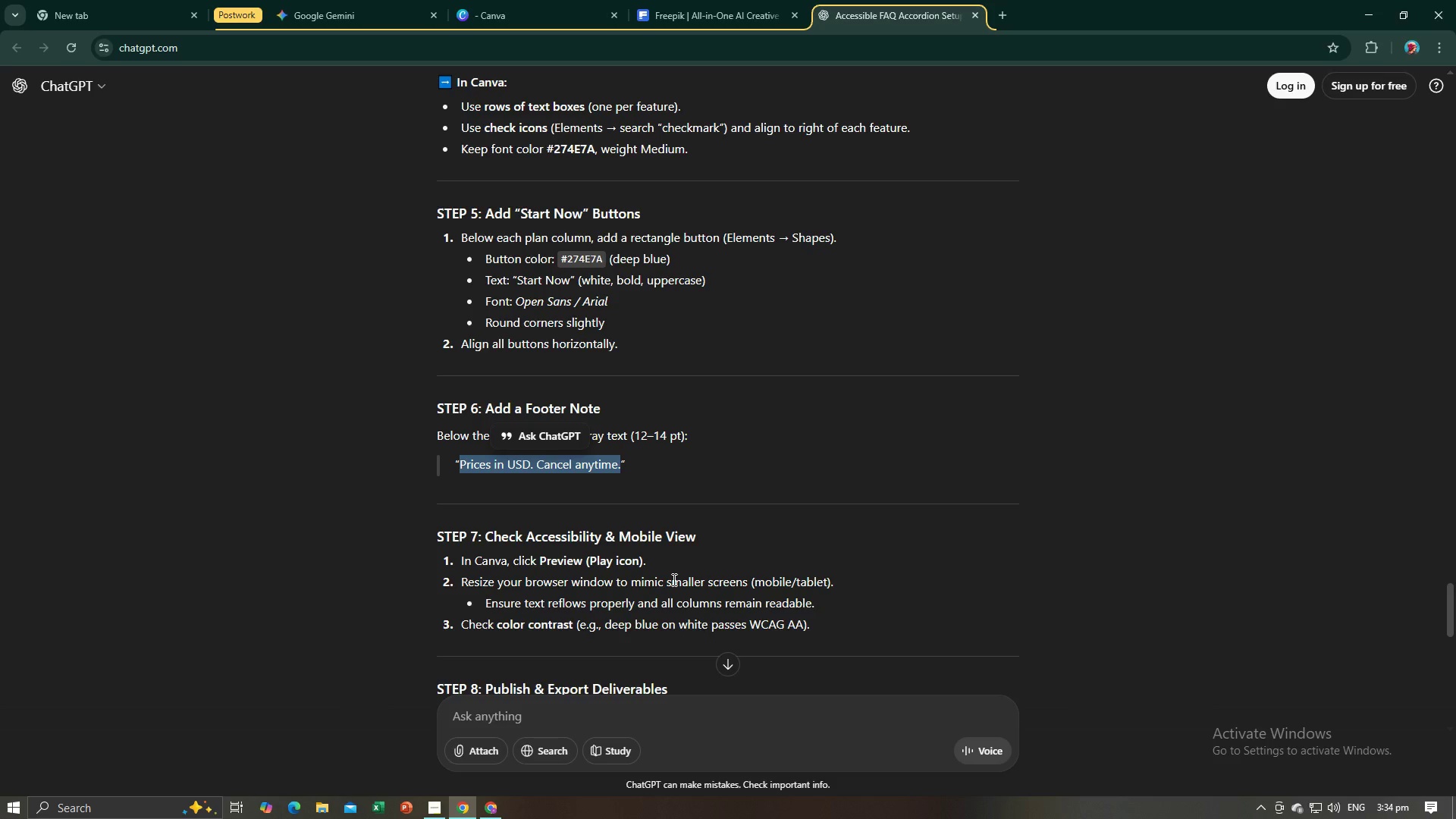 
key(Alt+AltLeft)
 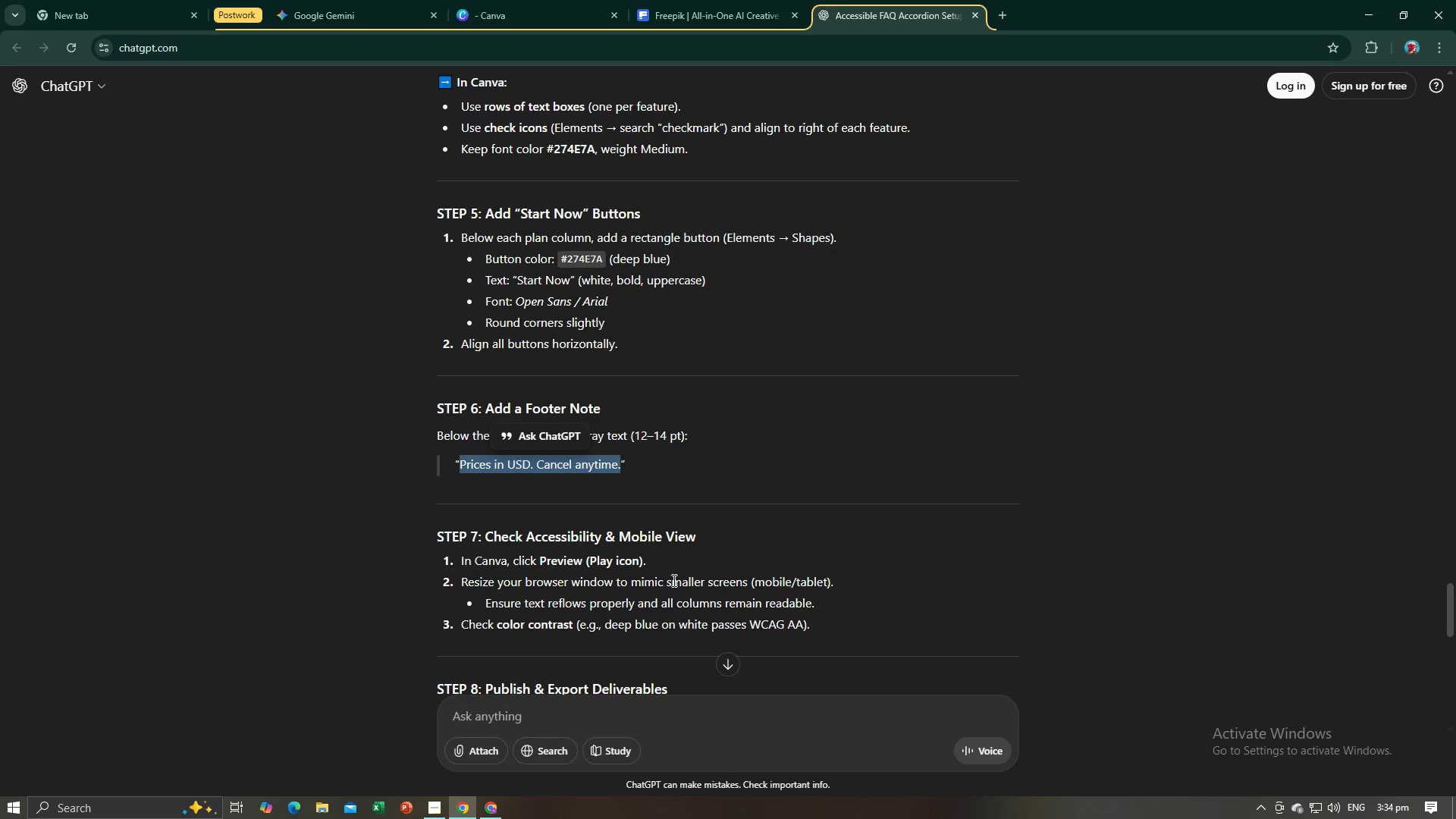 
key(Alt+Tab)
 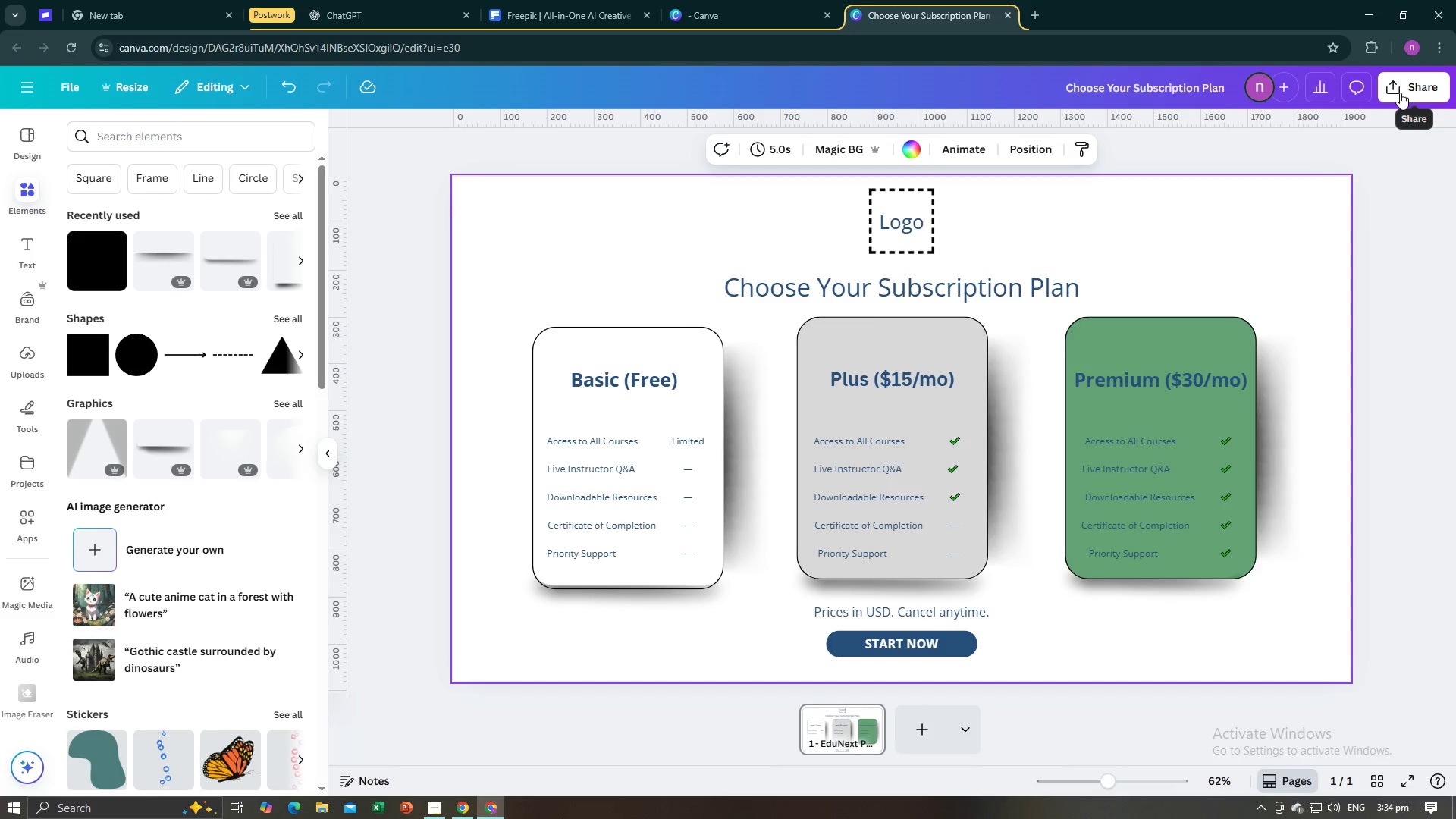 
left_click([1403, 98])
 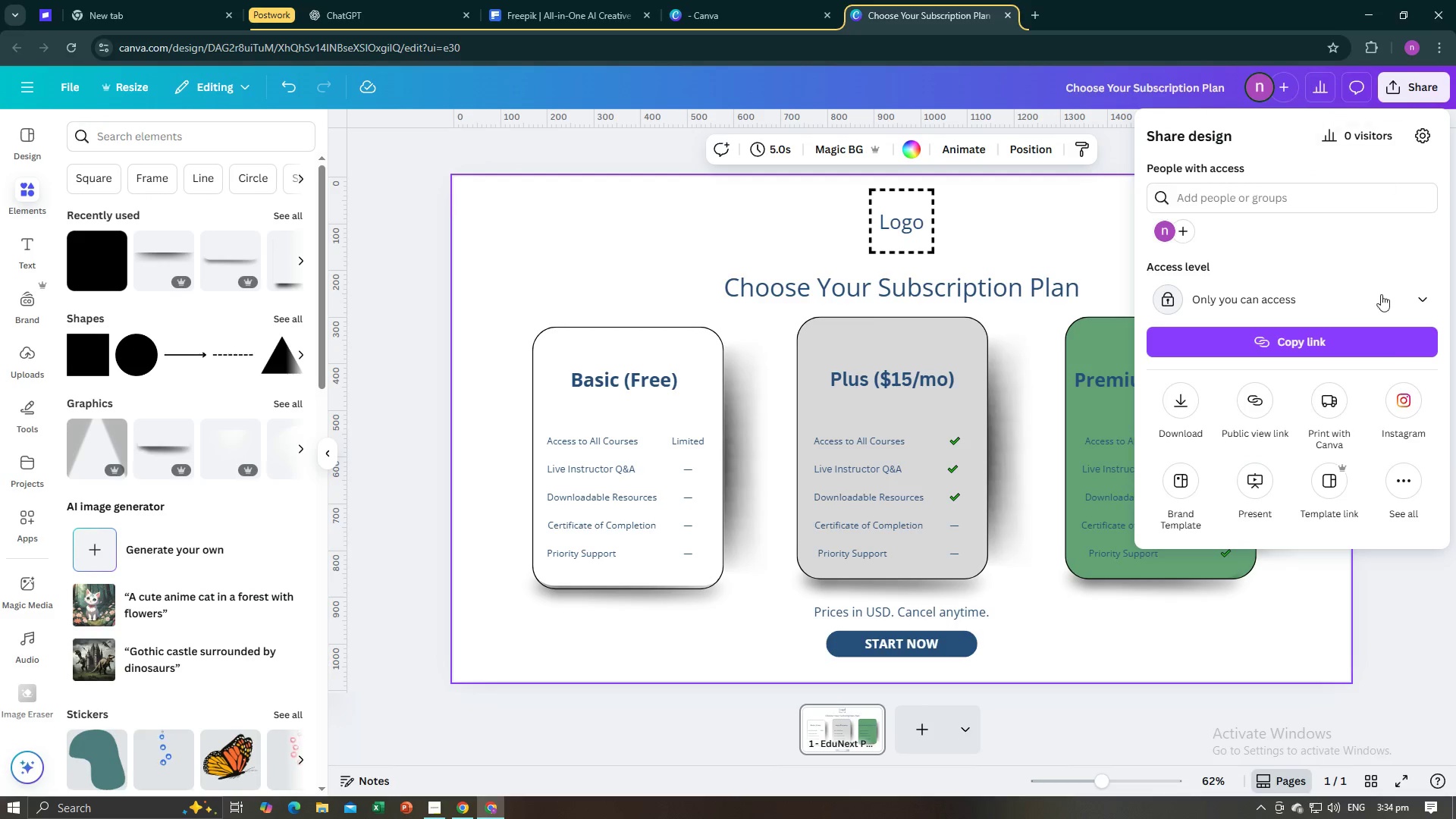 
left_click([1417, 580])
 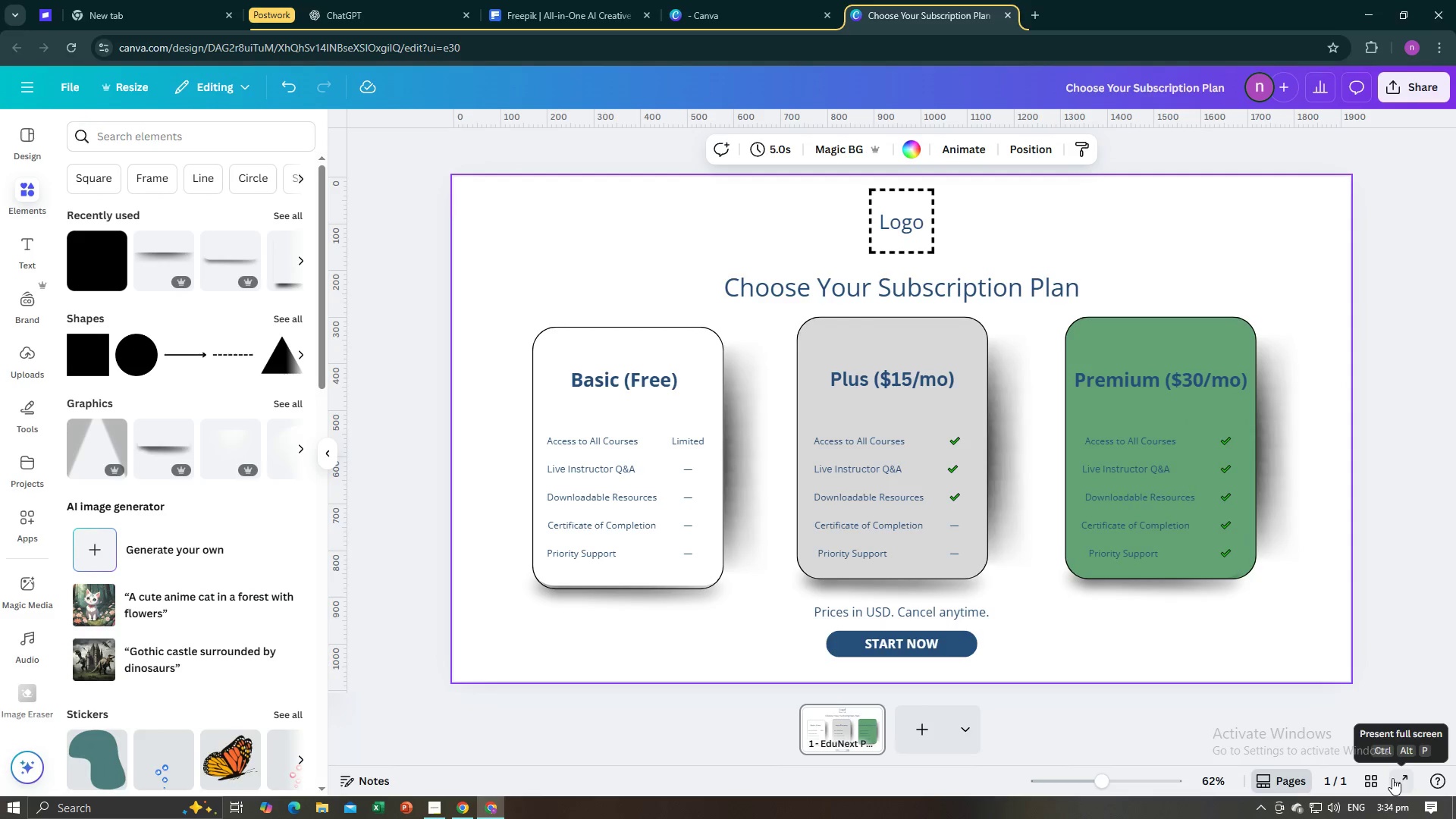 
left_click([1392, 778])
 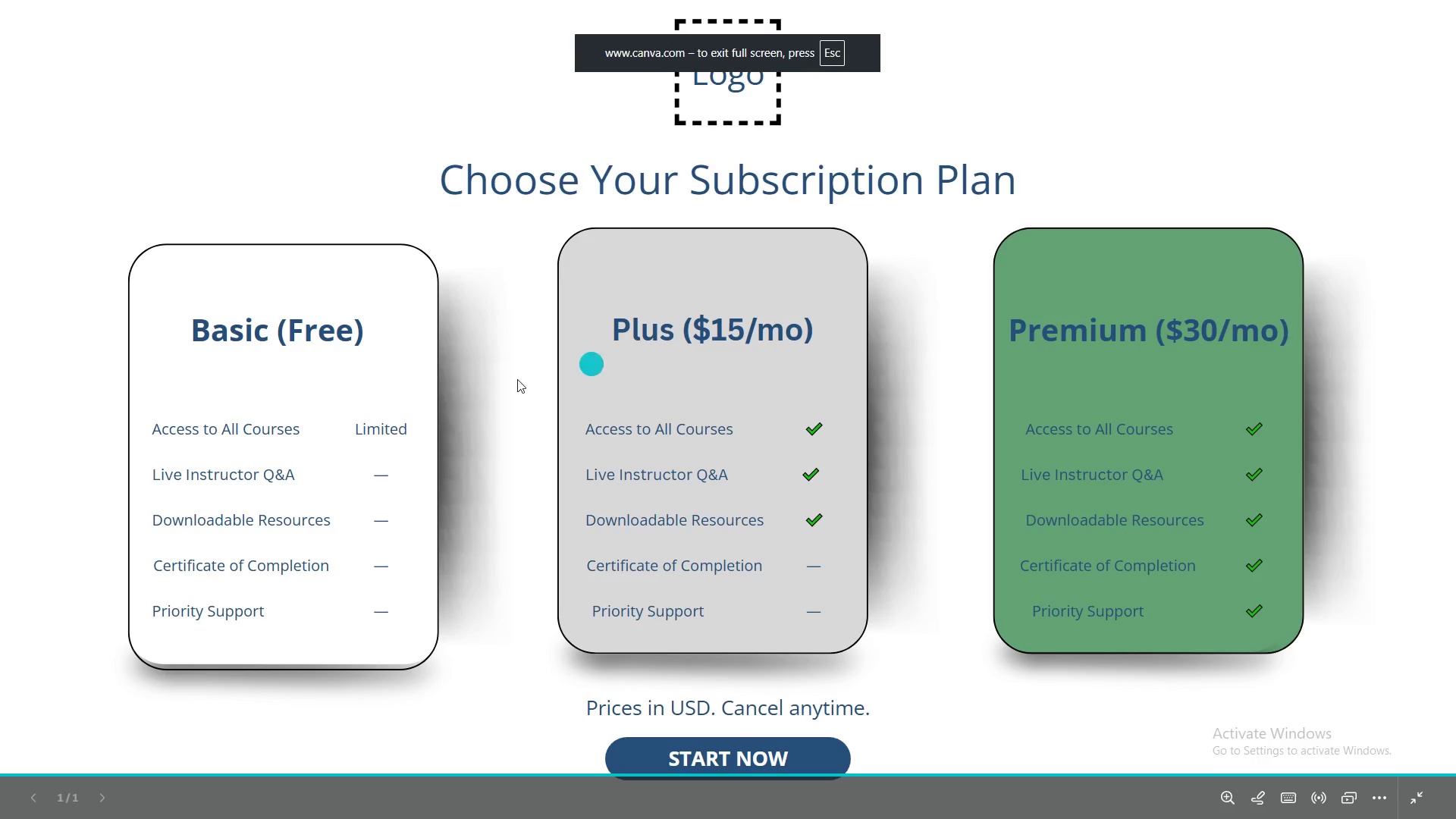 
left_click([258, 392])
 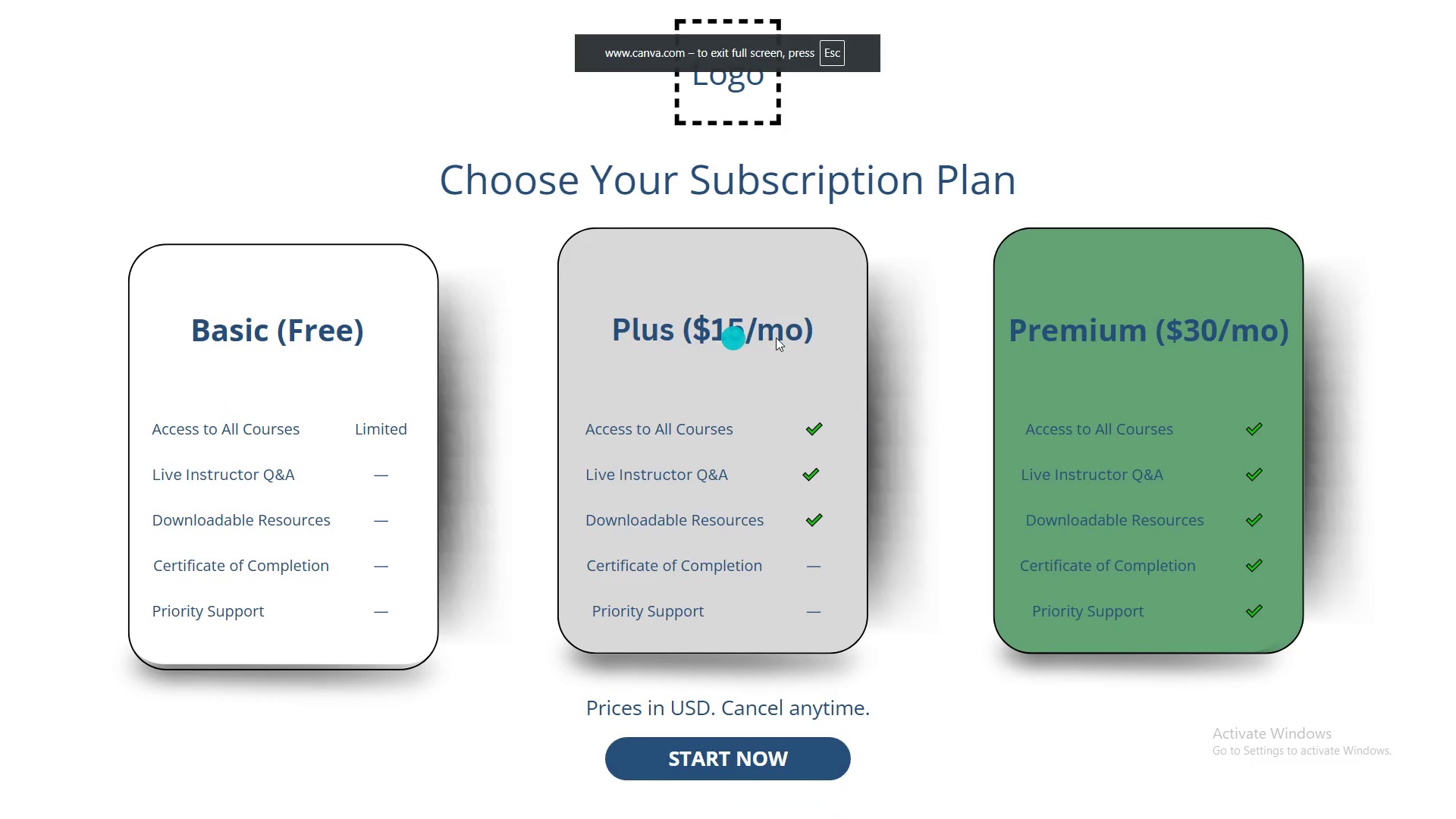 
double_click([1202, 340])
 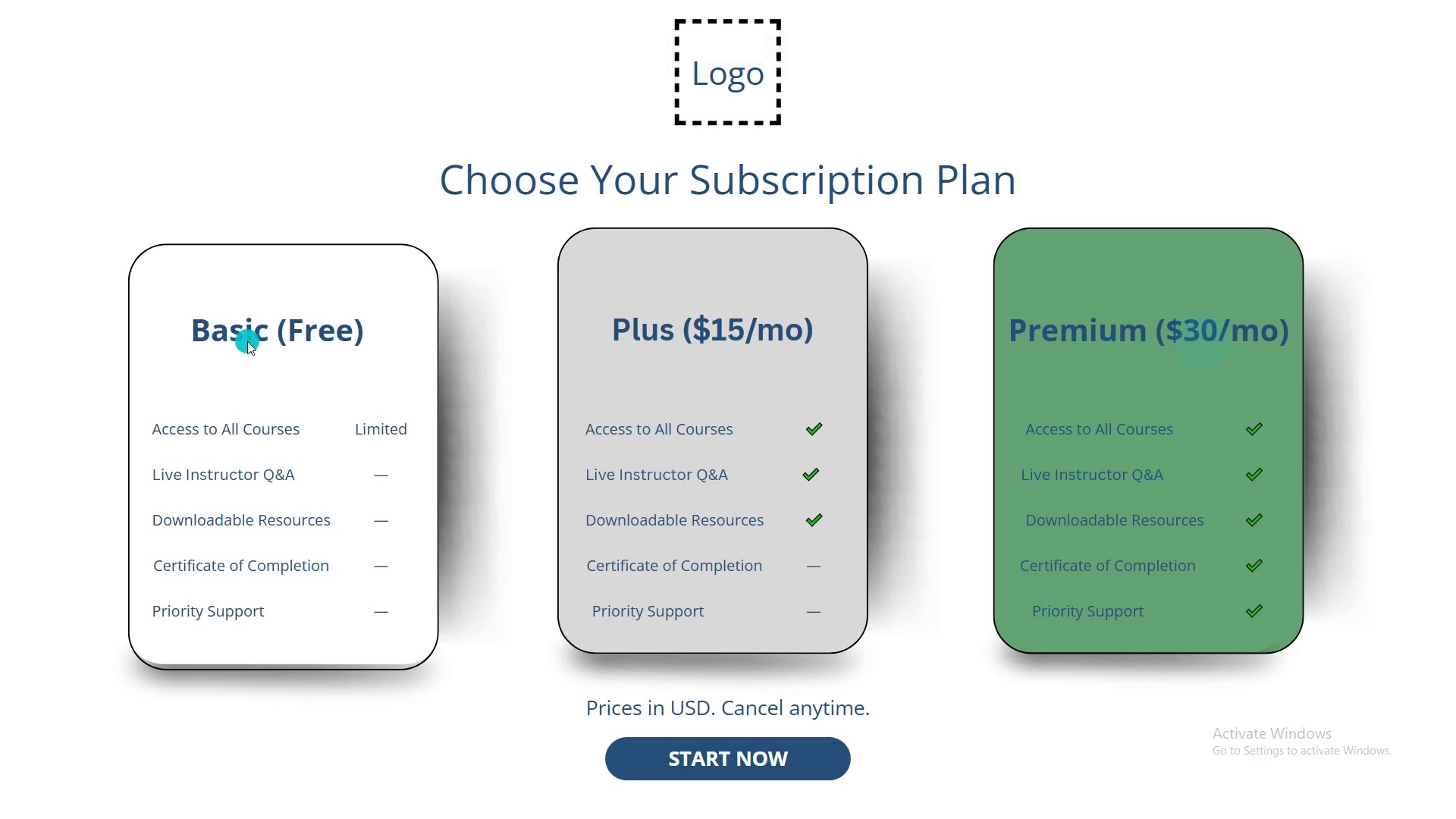 
triple_click([247, 341])
 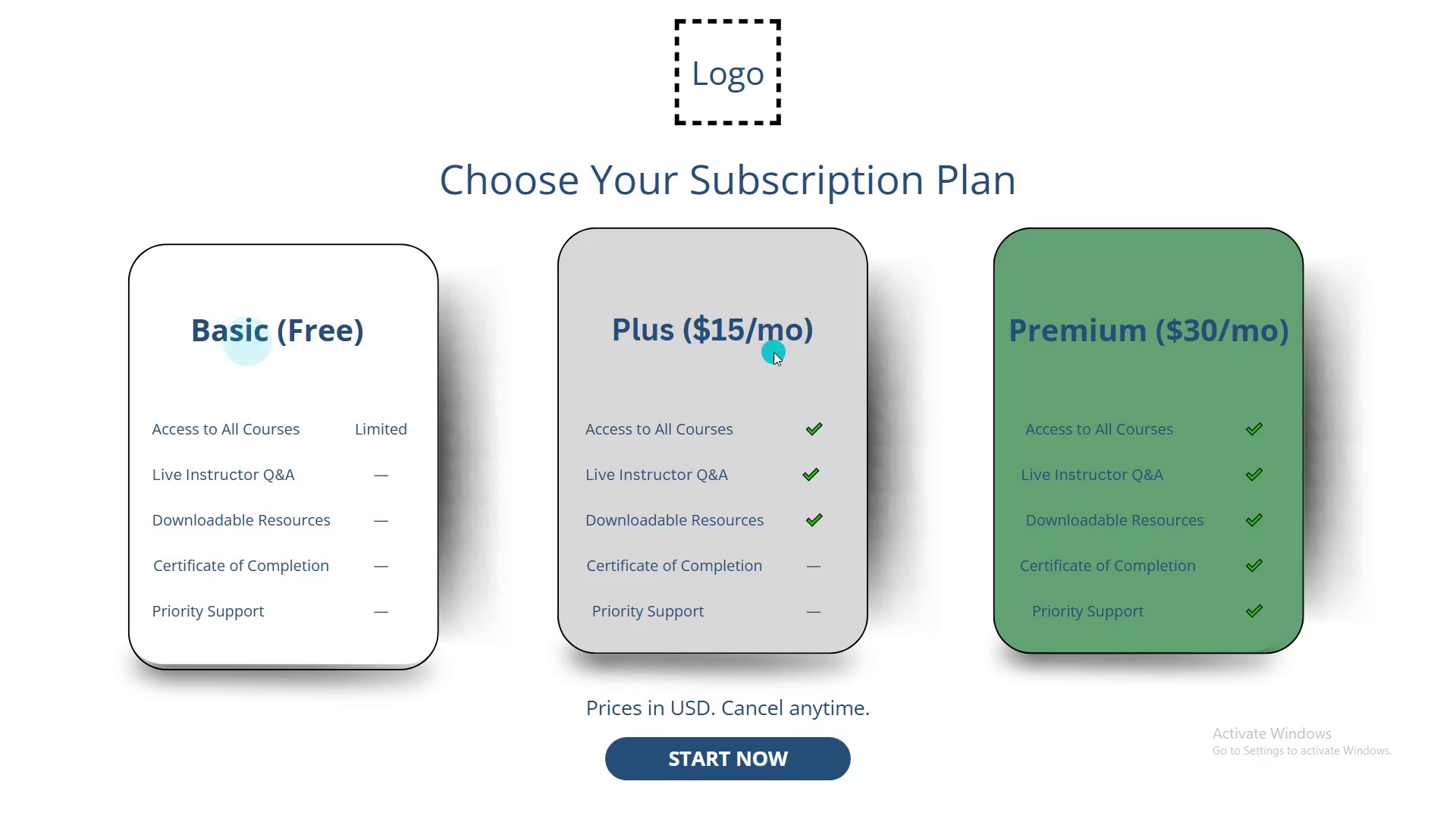 
triple_click([774, 352])
 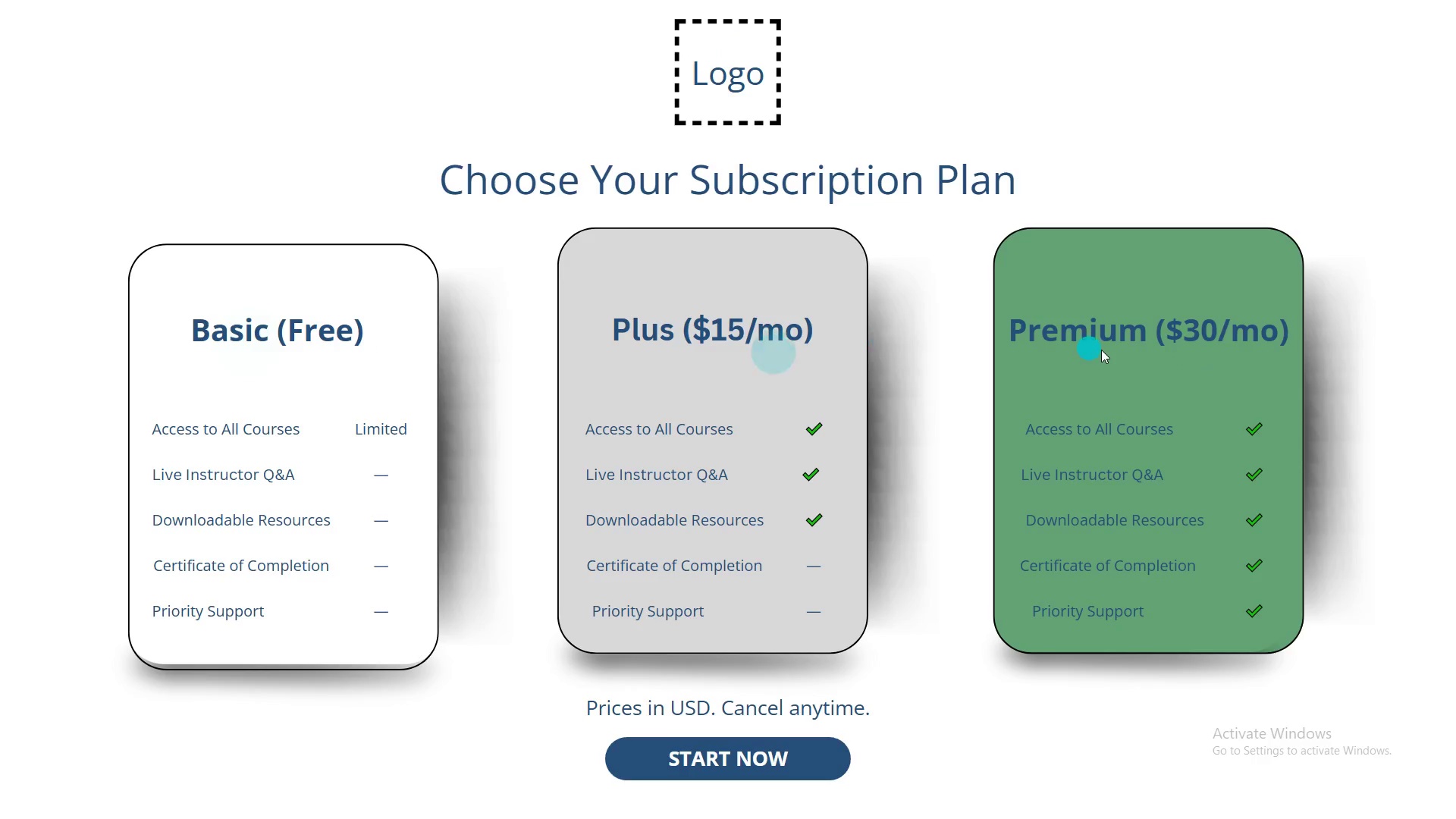 
triple_click([1101, 350])
 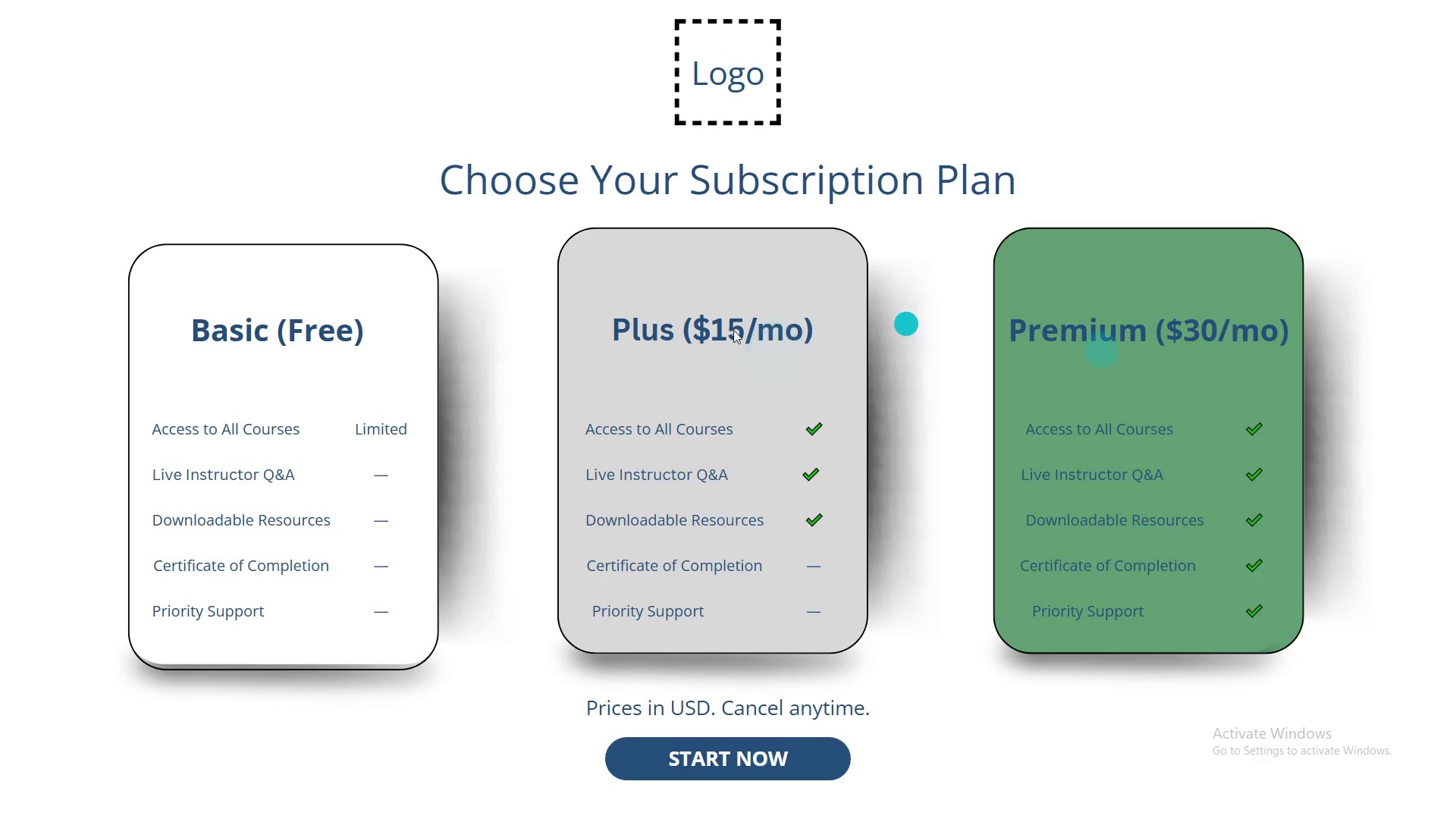 
left_click_drag(start_coordinate=[732, 331], to_coordinate=[727, 333])
 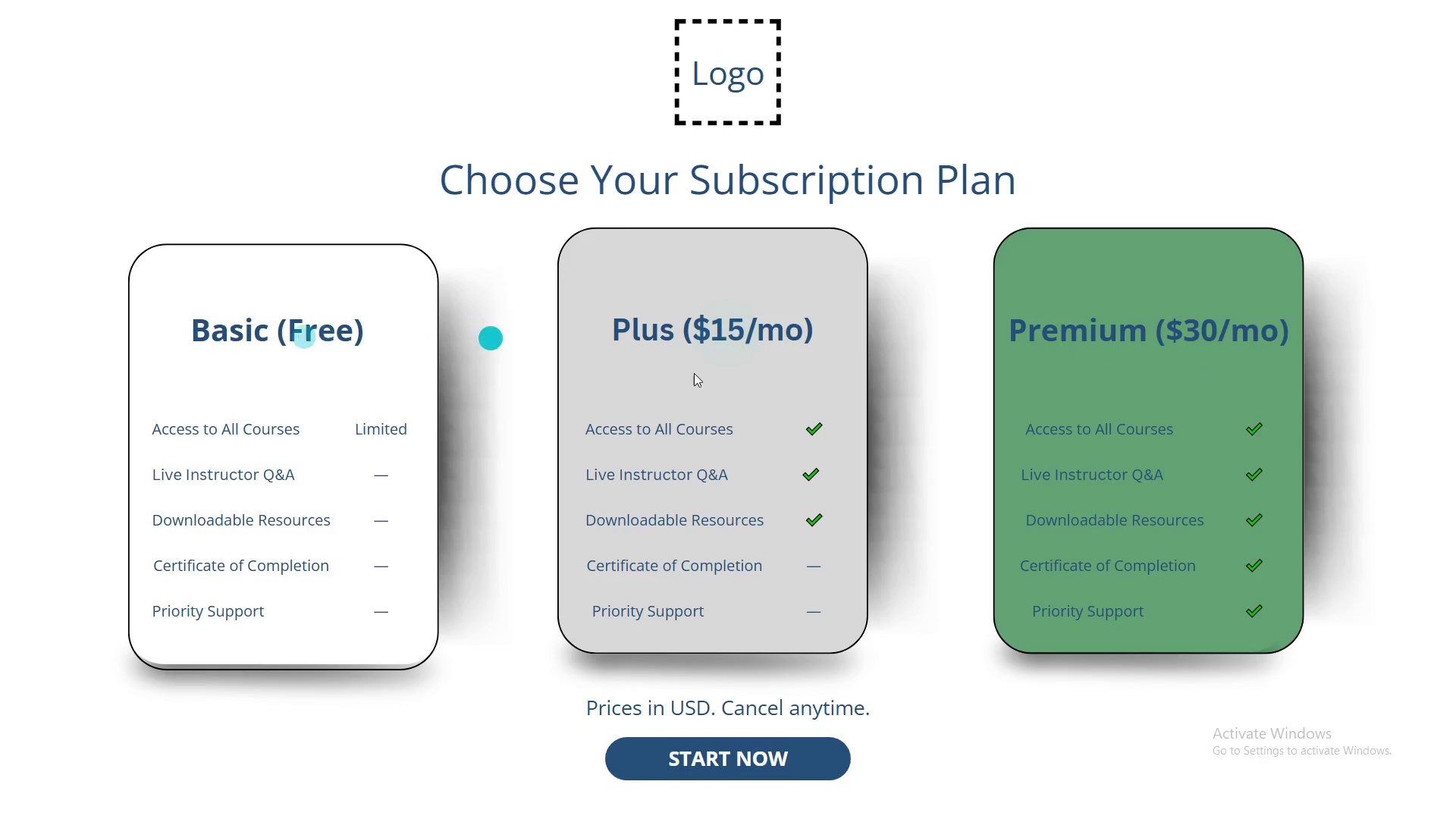 
triple_click([704, 375])
 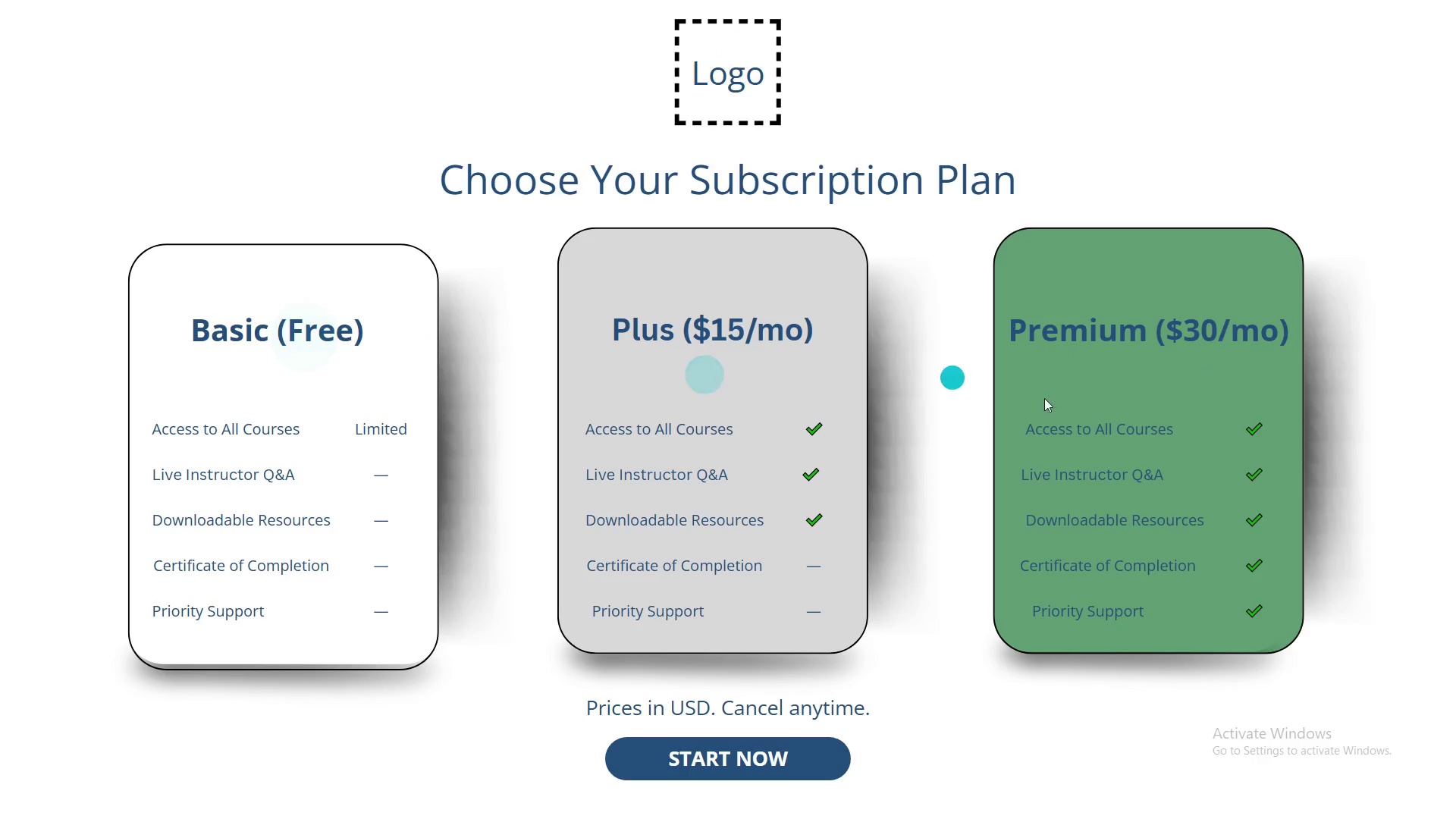 
triple_click([1049, 400])
 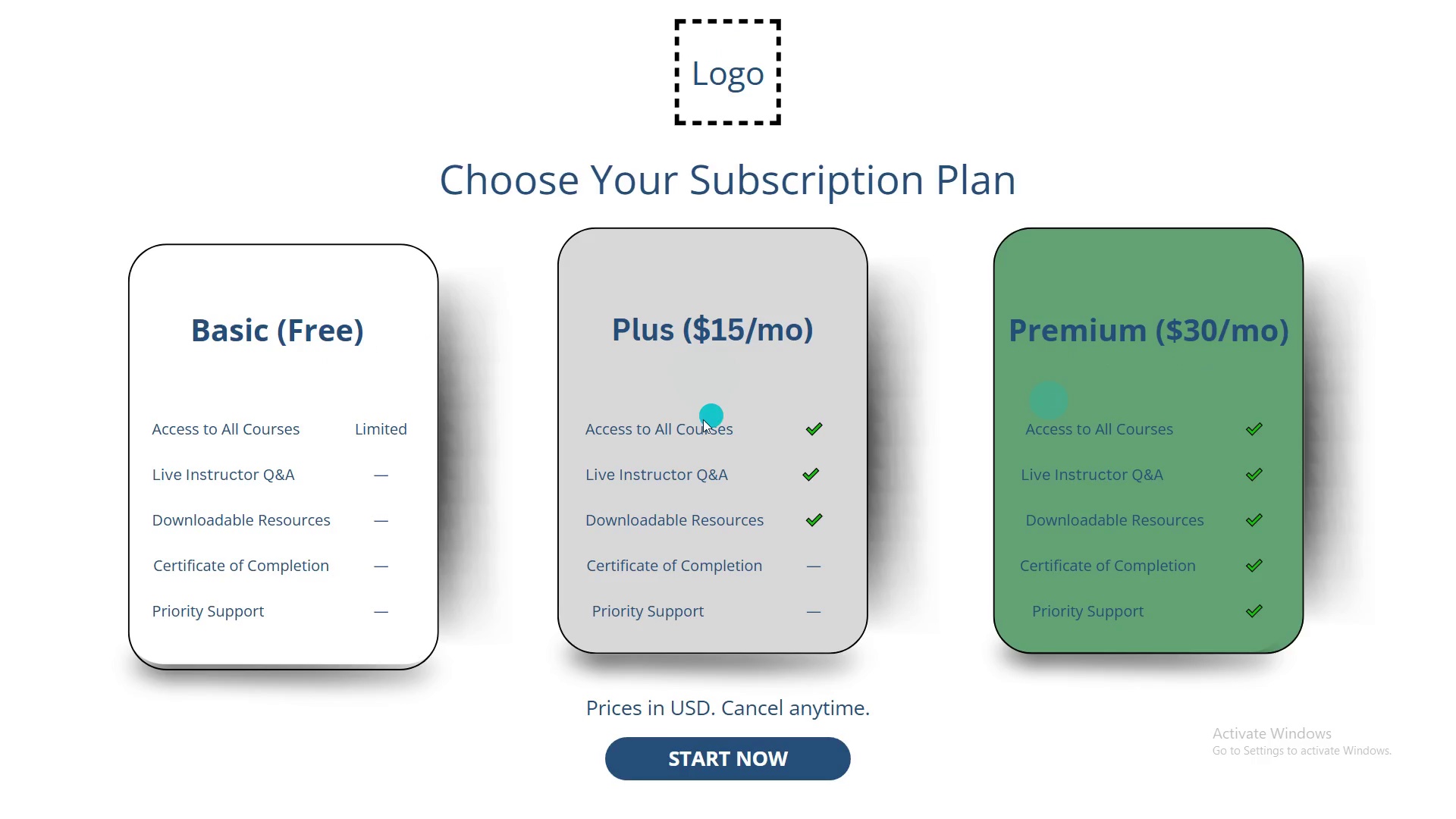 
triple_click([703, 419])
 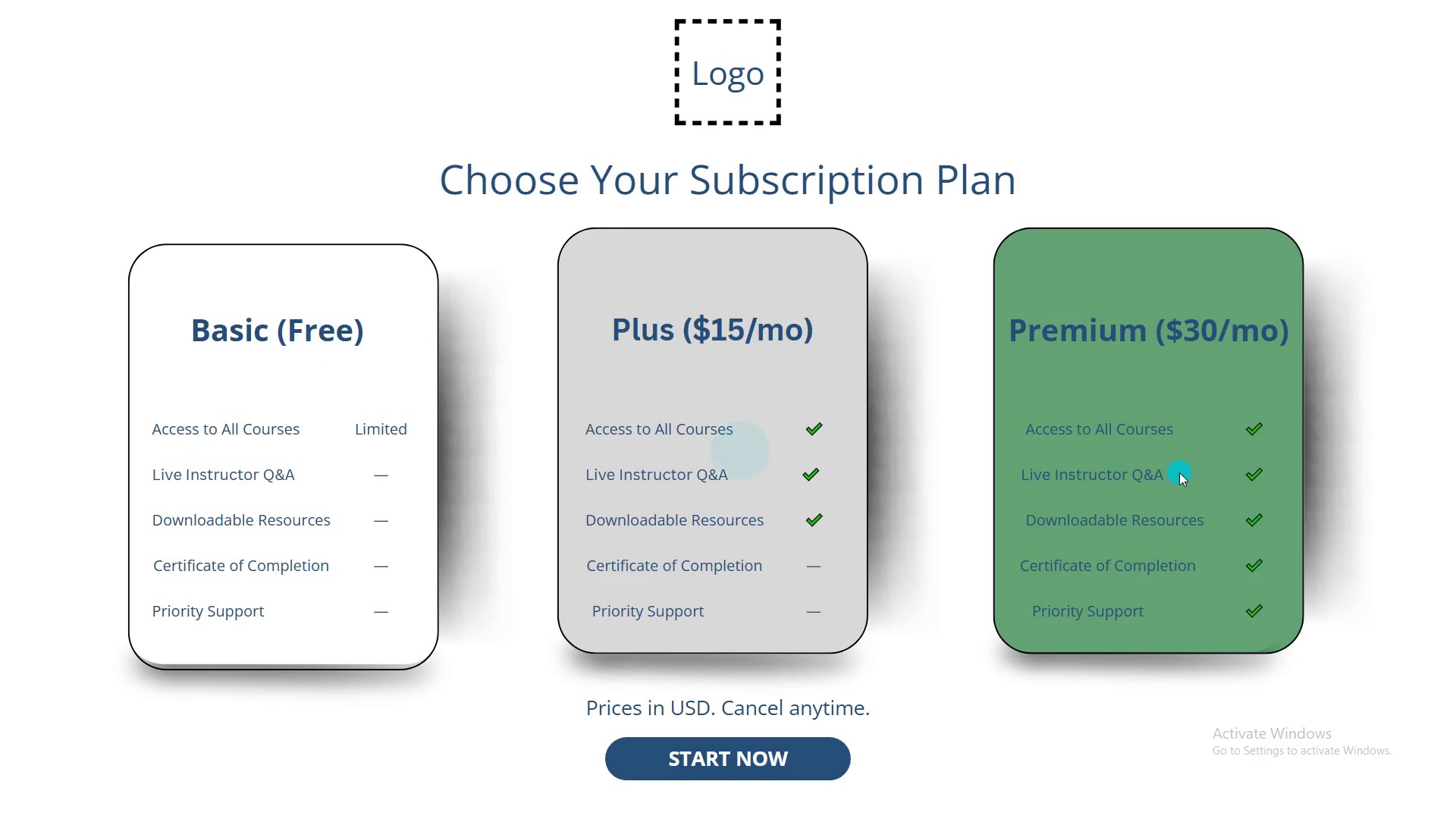 
left_click_drag(start_coordinate=[893, 486], to_coordinate=[888, 488])
 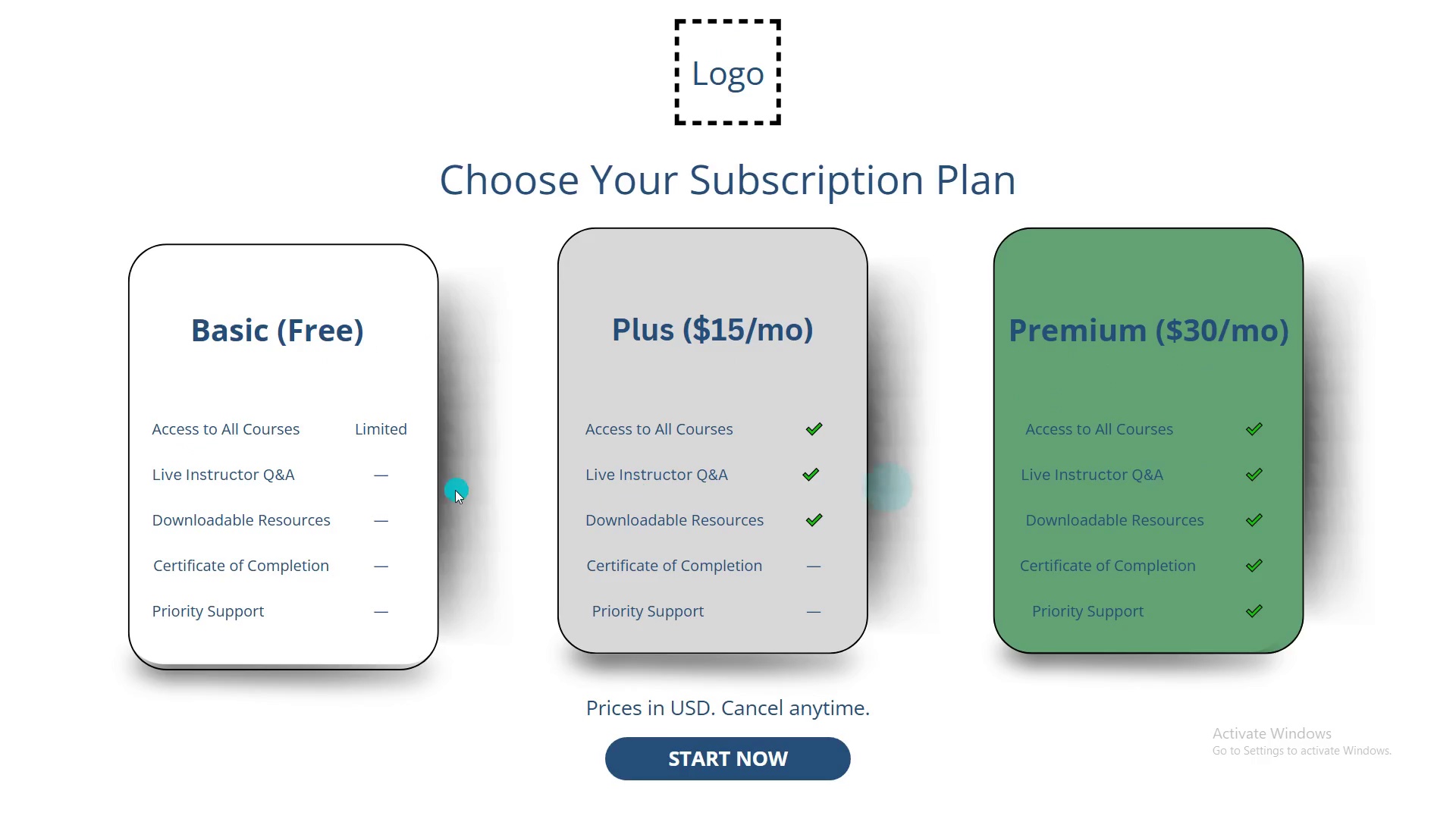 
left_click_drag(start_coordinate=[453, 490], to_coordinate=[448, 490])
 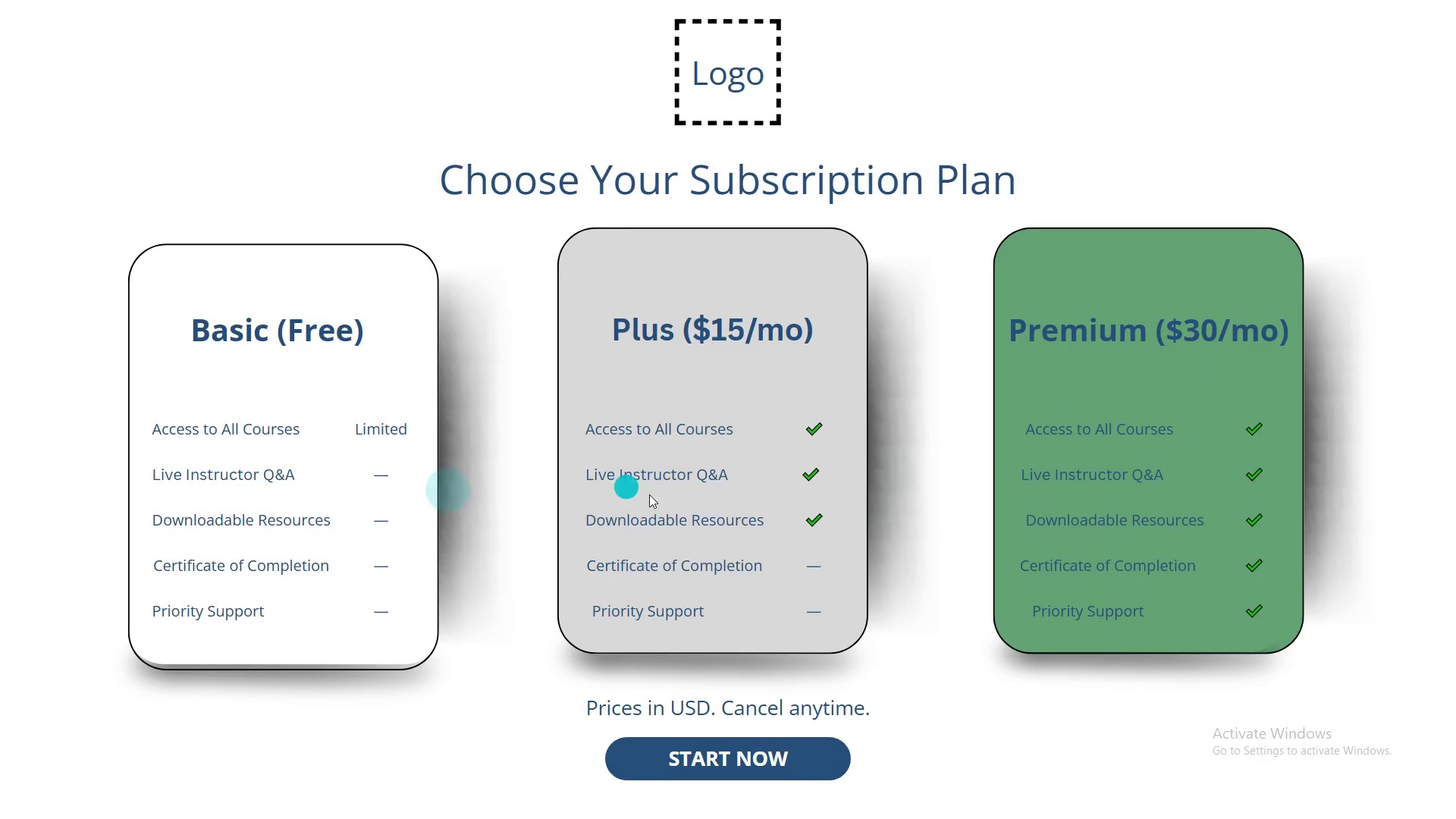 
left_click_drag(start_coordinate=[649, 494], to_coordinate=[655, 496])
 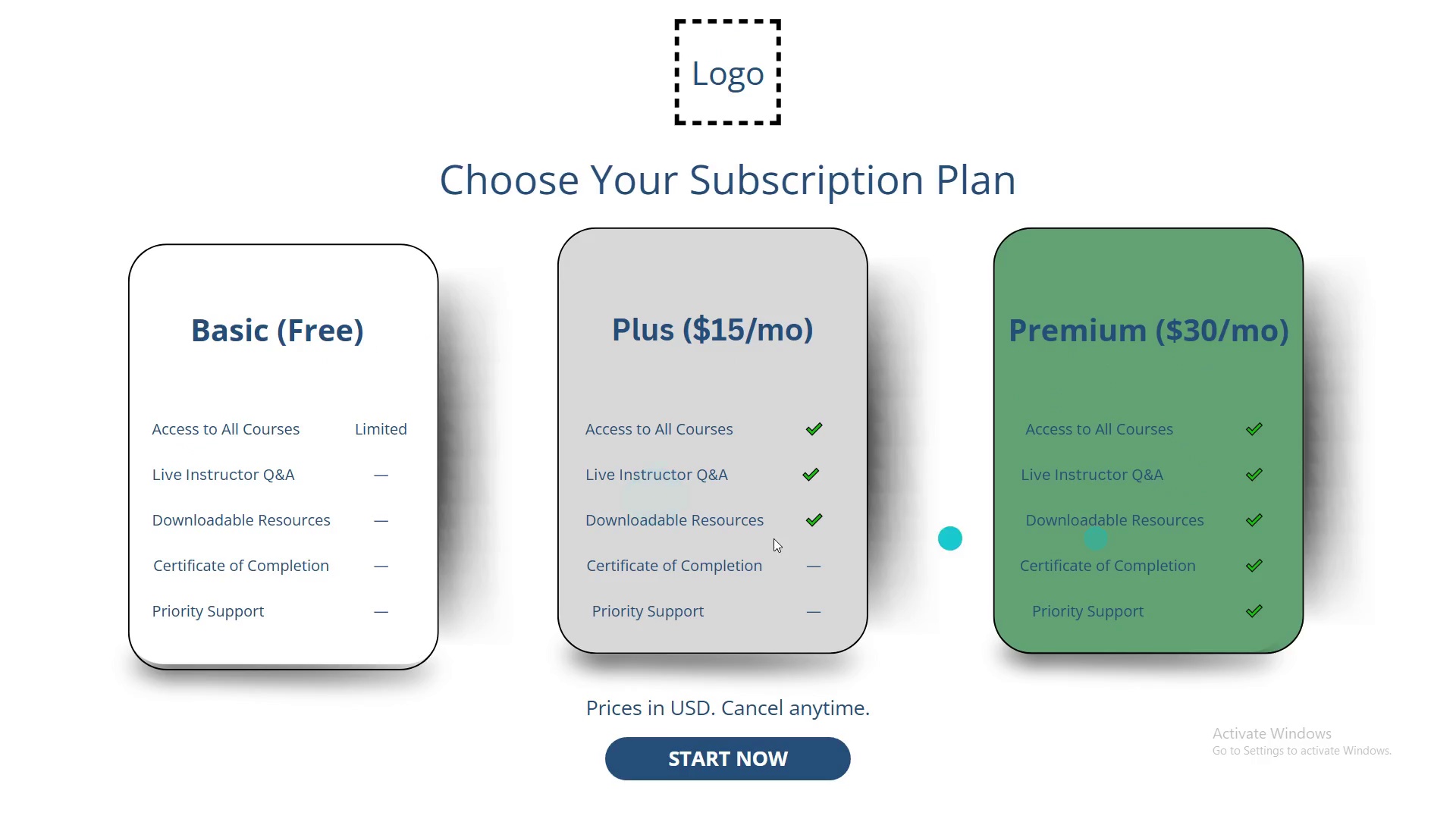 
left_click_drag(start_coordinate=[739, 538], to_coordinate=[733, 539])
 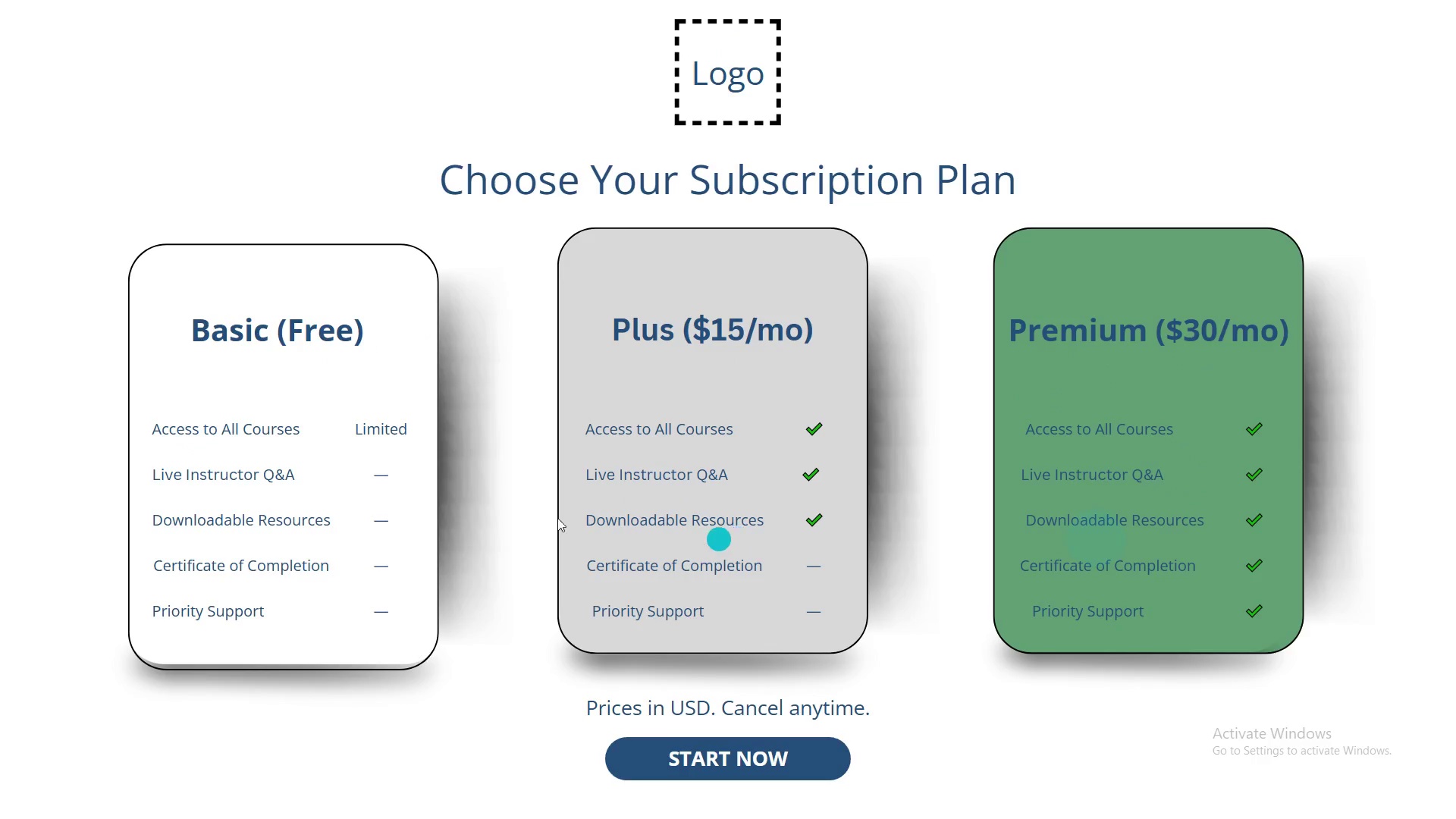 
left_click_drag(start_coordinate=[478, 514], to_coordinate=[464, 510])
 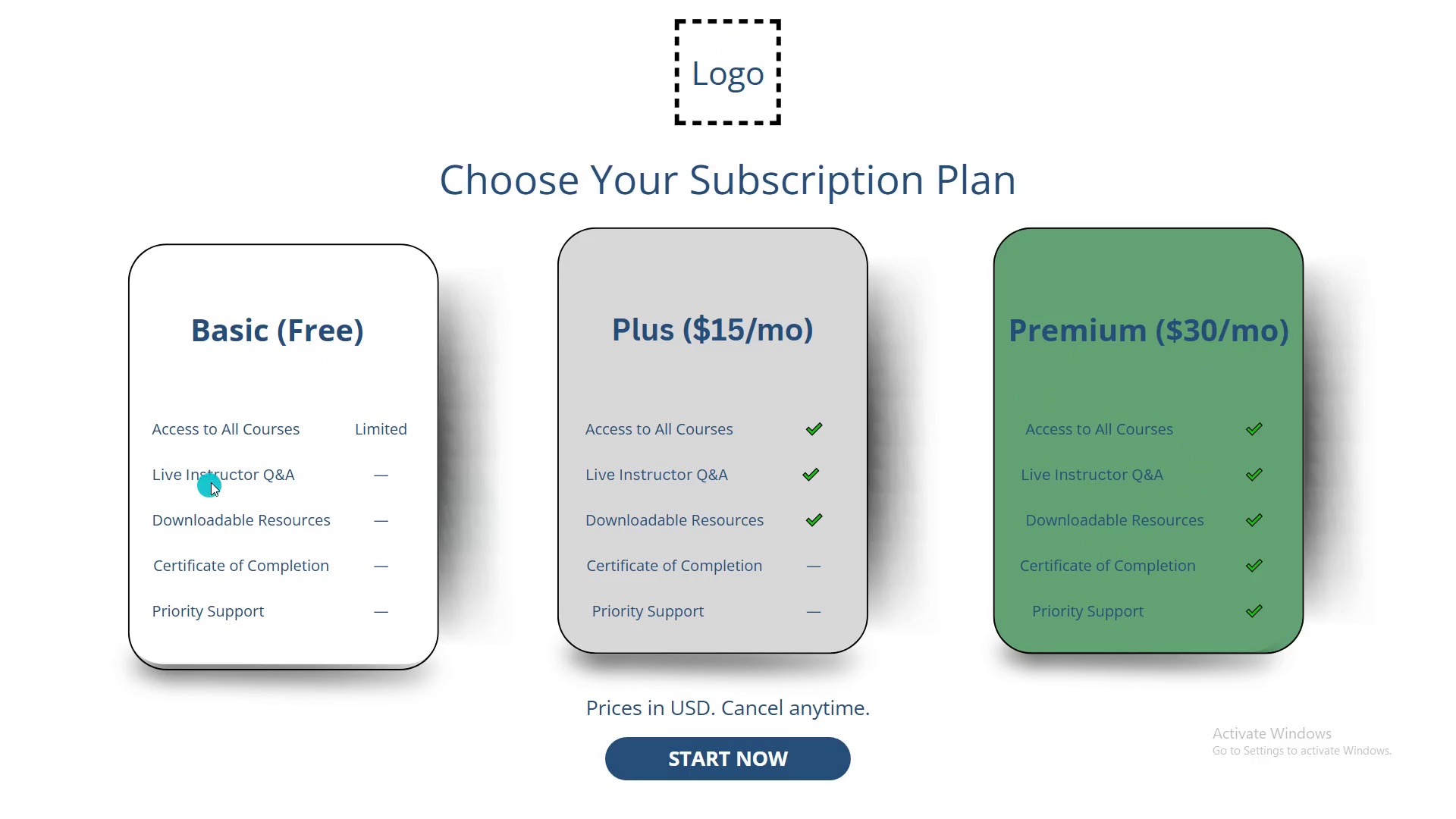 
key(Escape)
 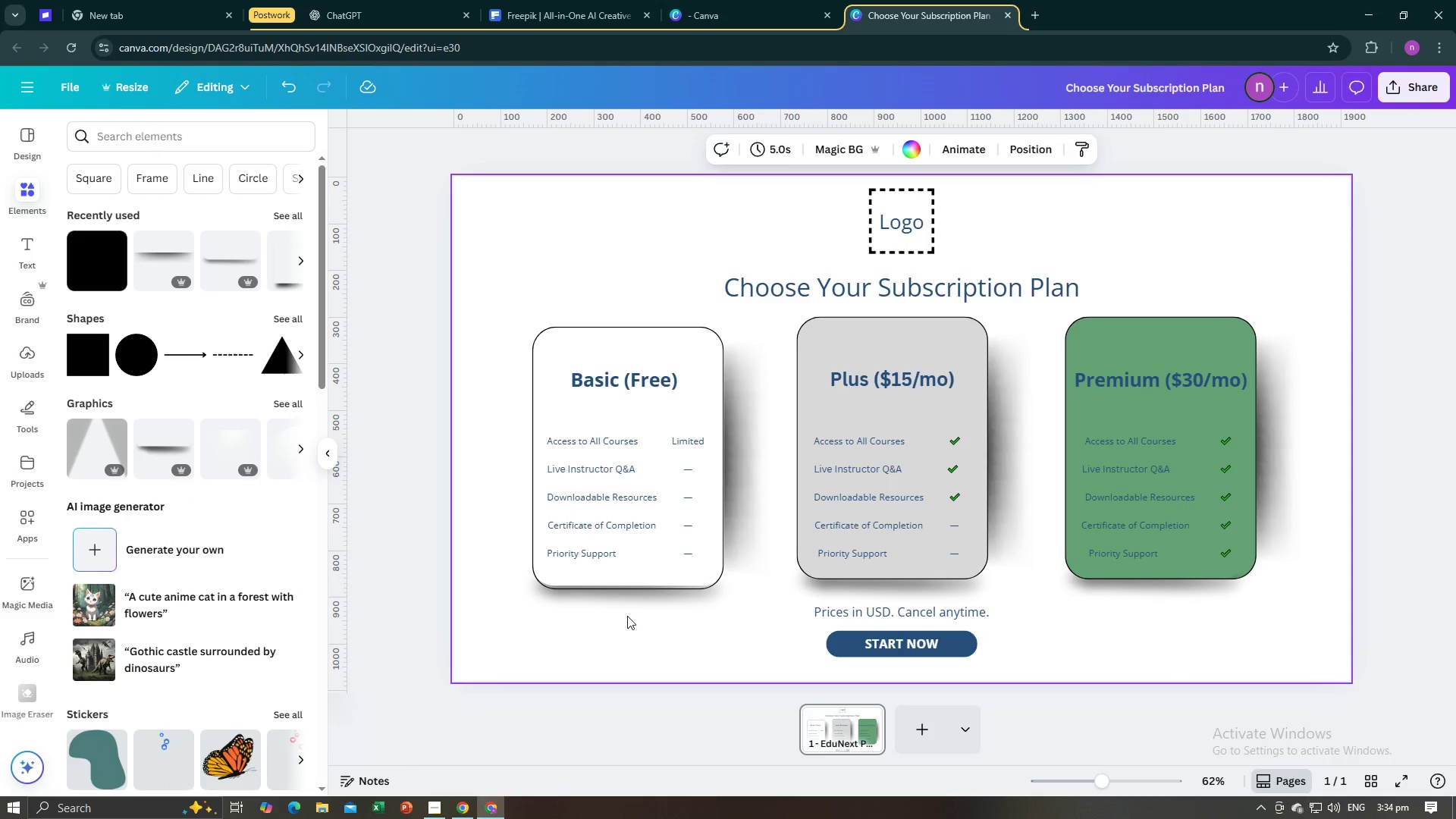 
left_click([596, 579])
 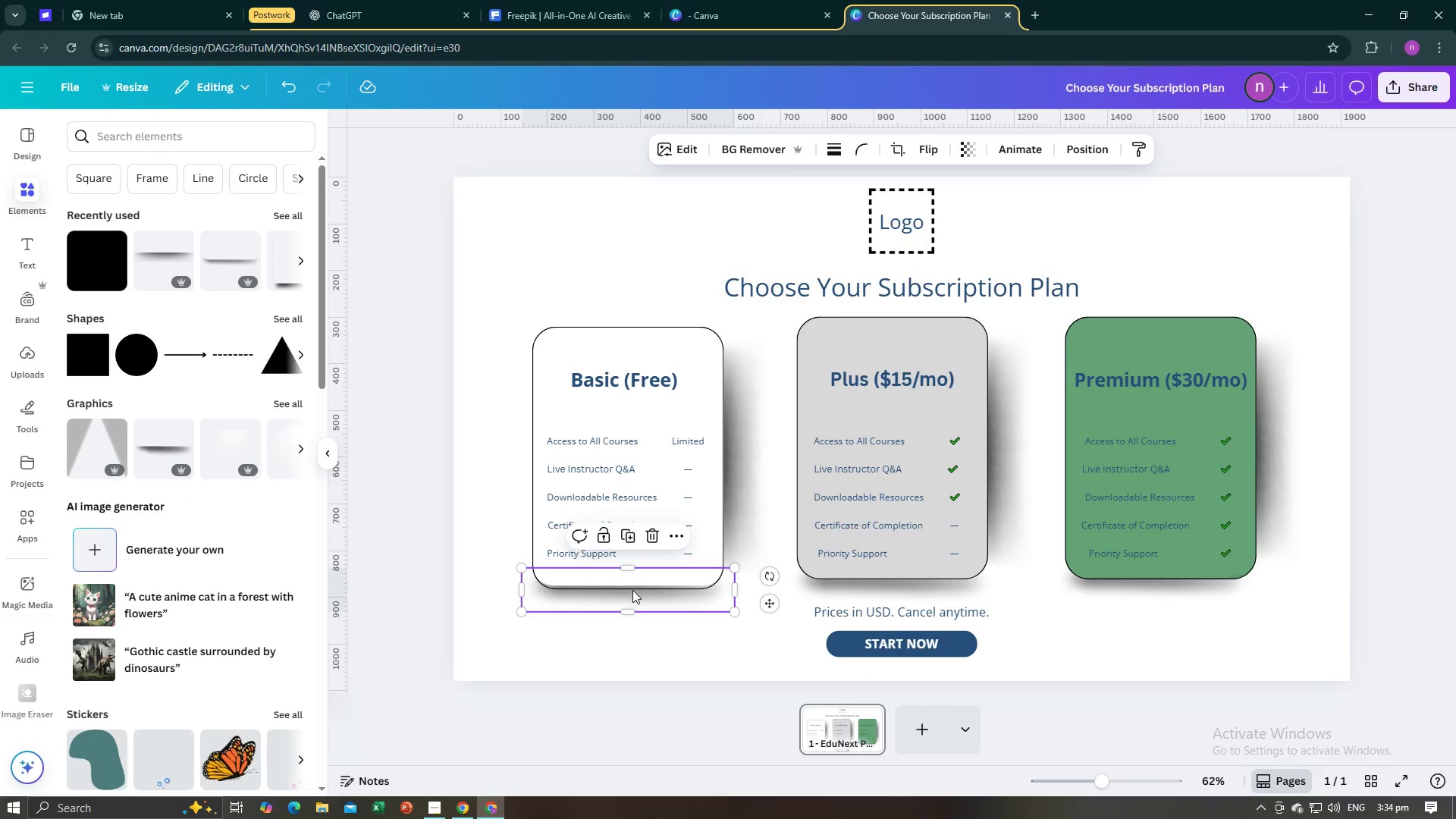 
left_click_drag(start_coordinate=[639, 587], to_coordinate=[637, 617])
 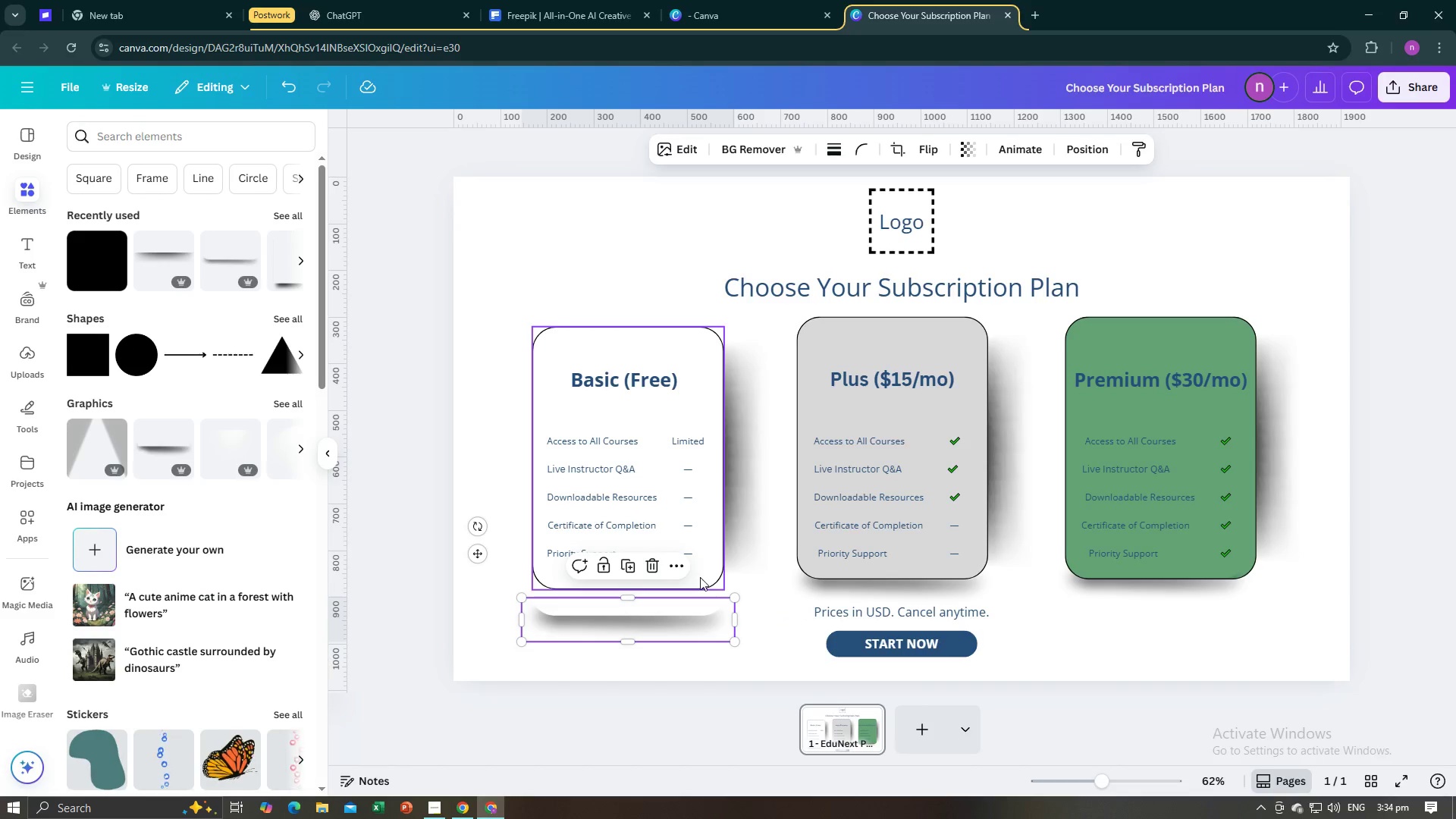 
left_click([700, 576])
 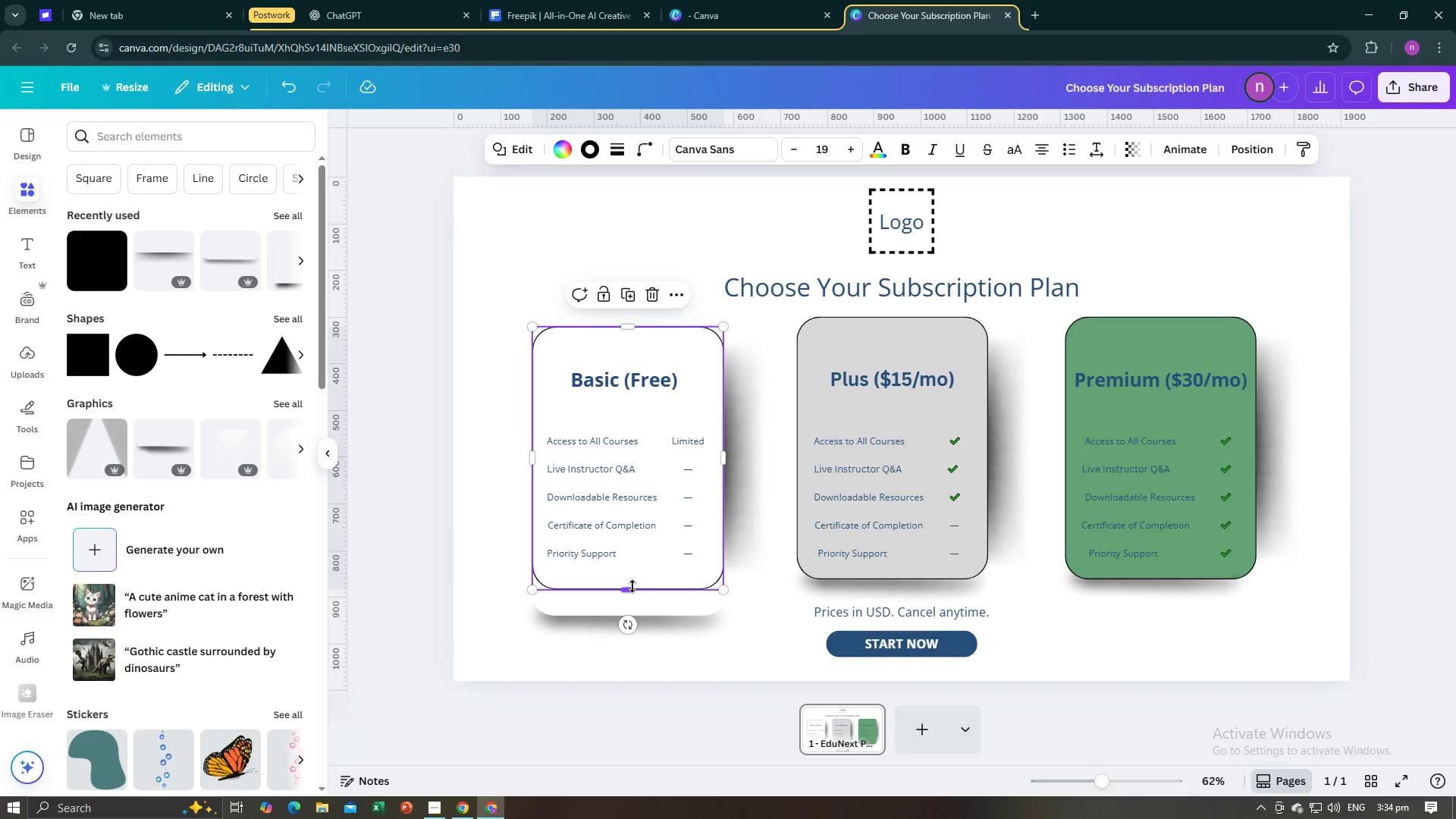 
left_click_drag(start_coordinate=[631, 589], to_coordinate=[629, 617])
 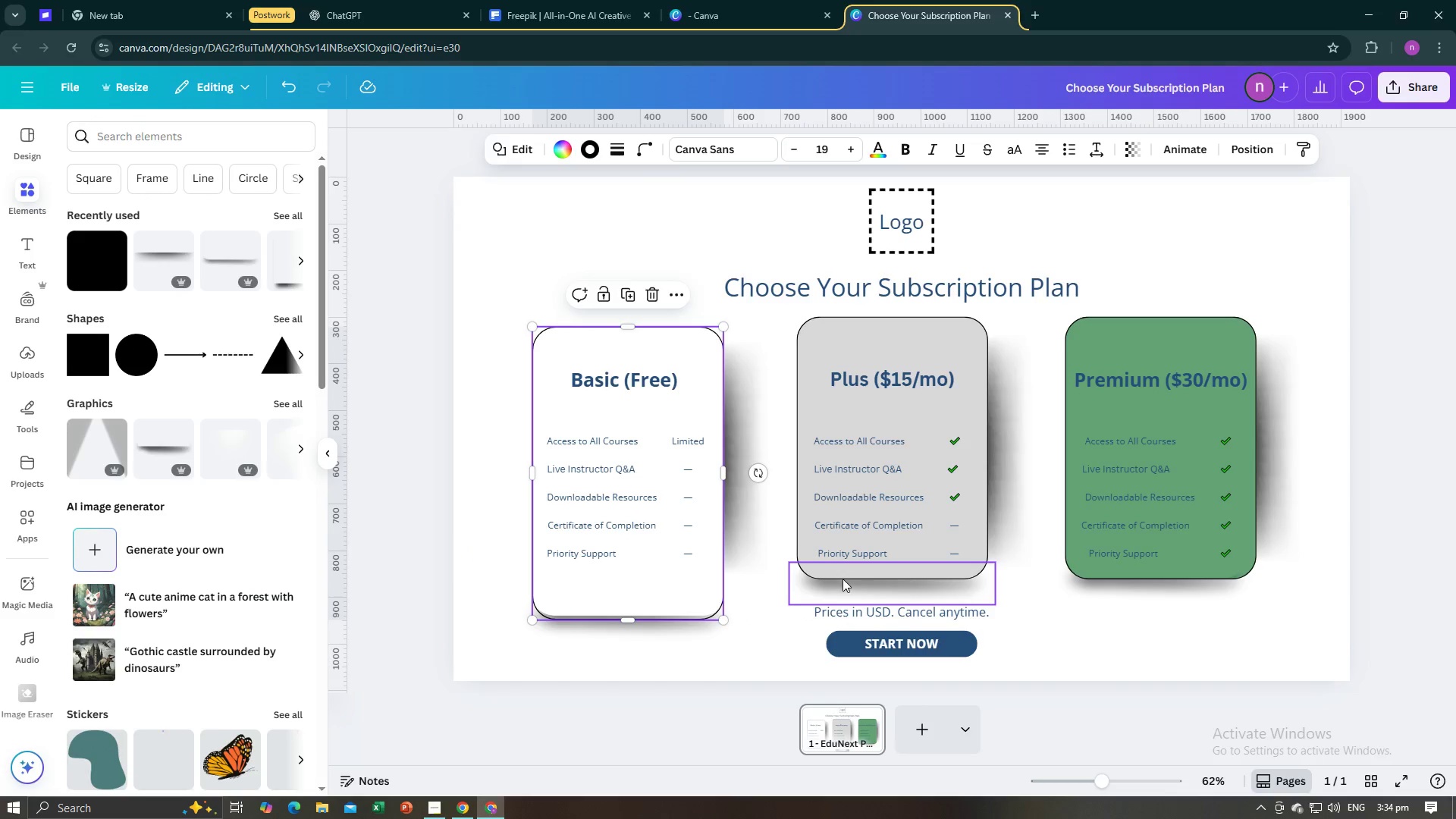 
left_click([852, 581])
 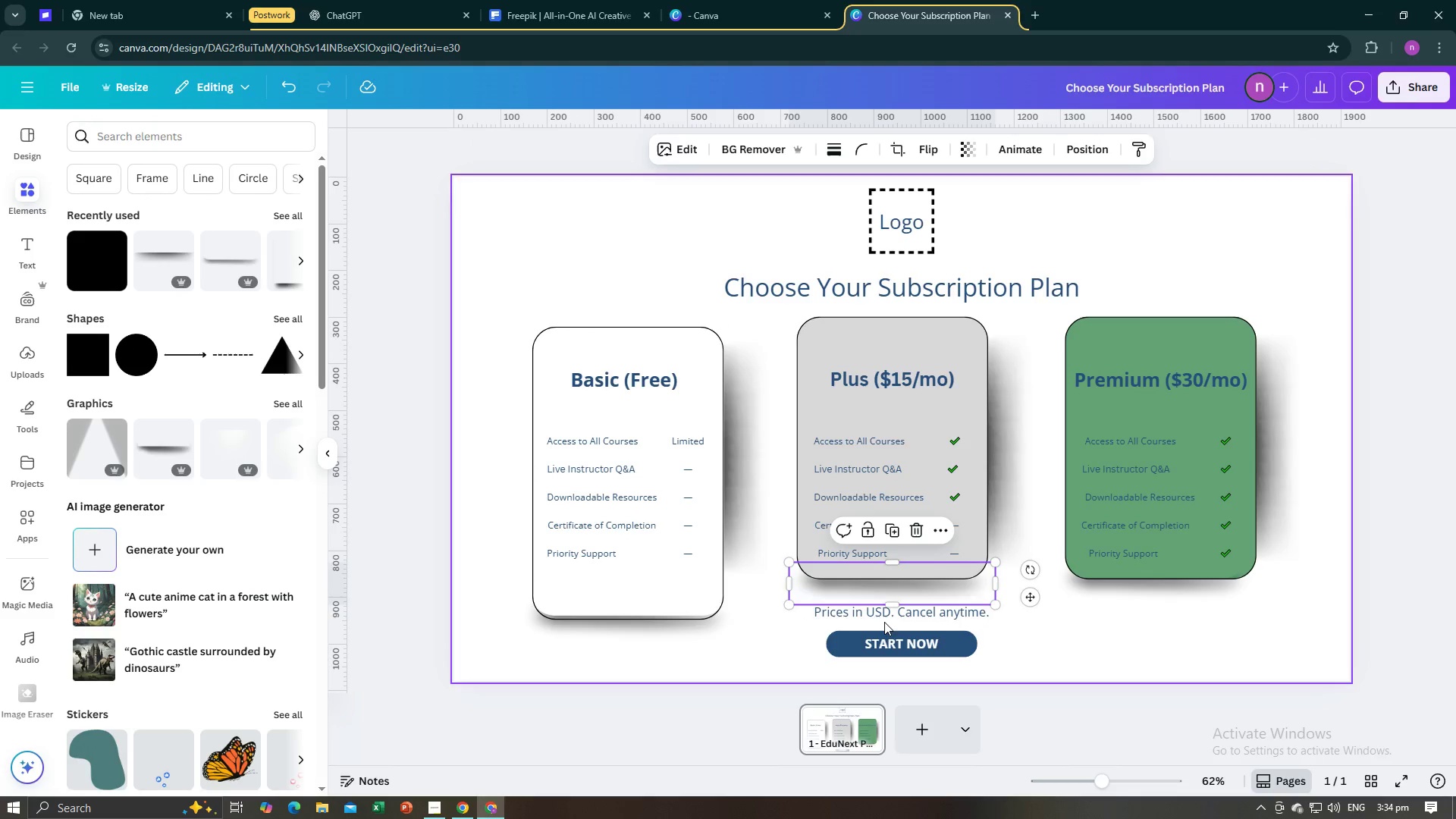 
left_click([882, 615])
 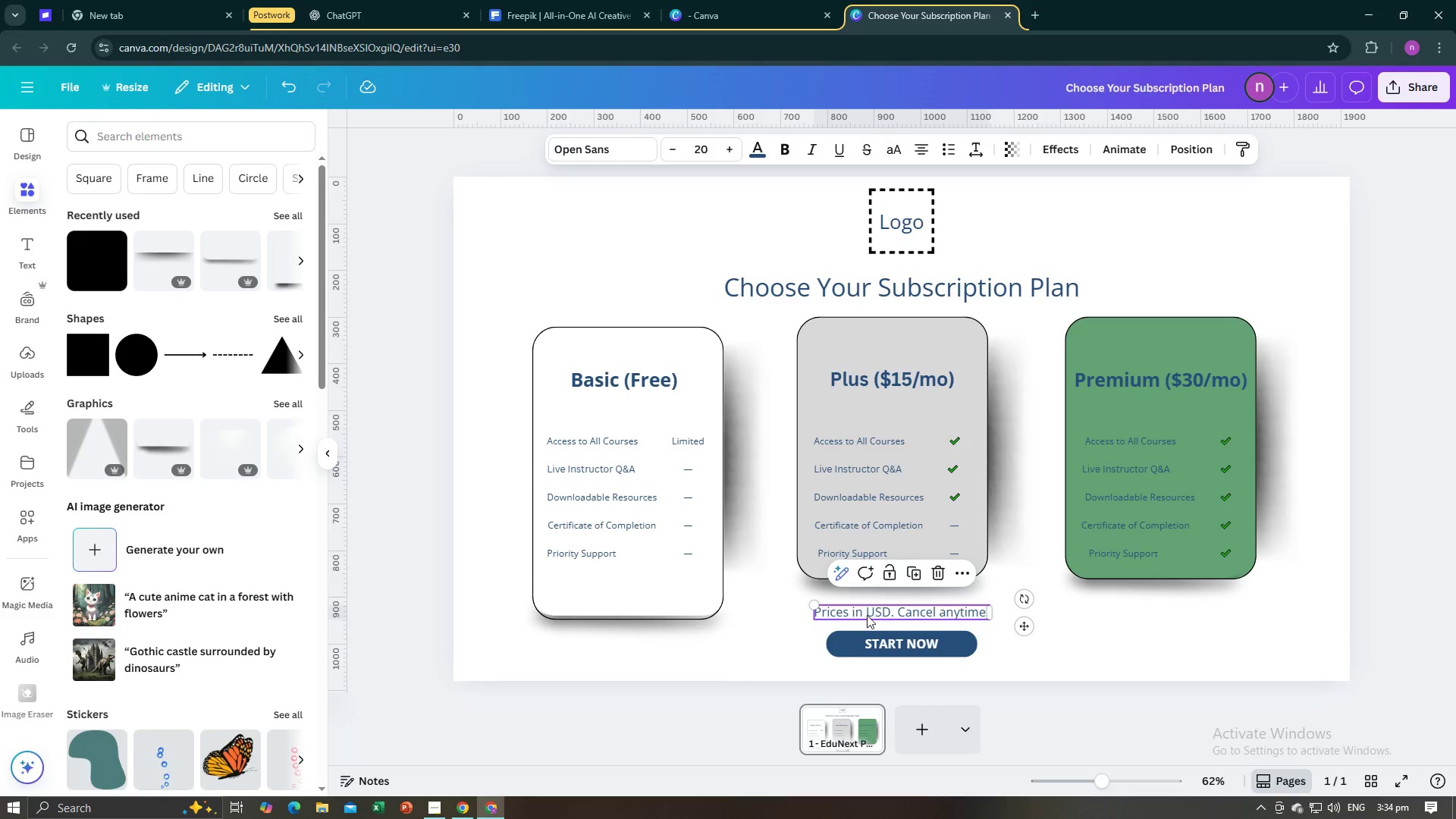 
left_click_drag(start_coordinate=[867, 615], to_coordinate=[674, 654])
 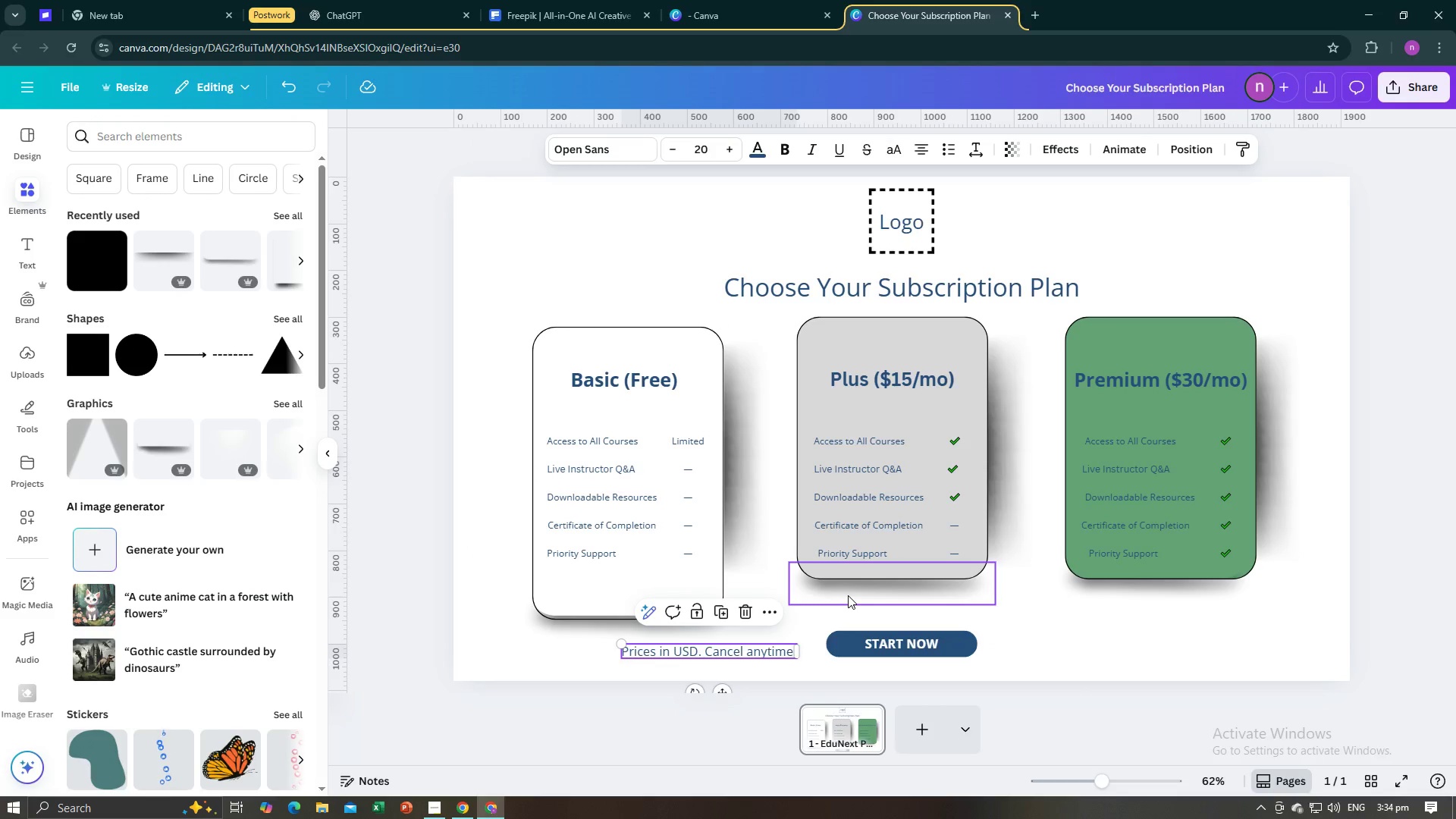 
left_click([848, 595])
 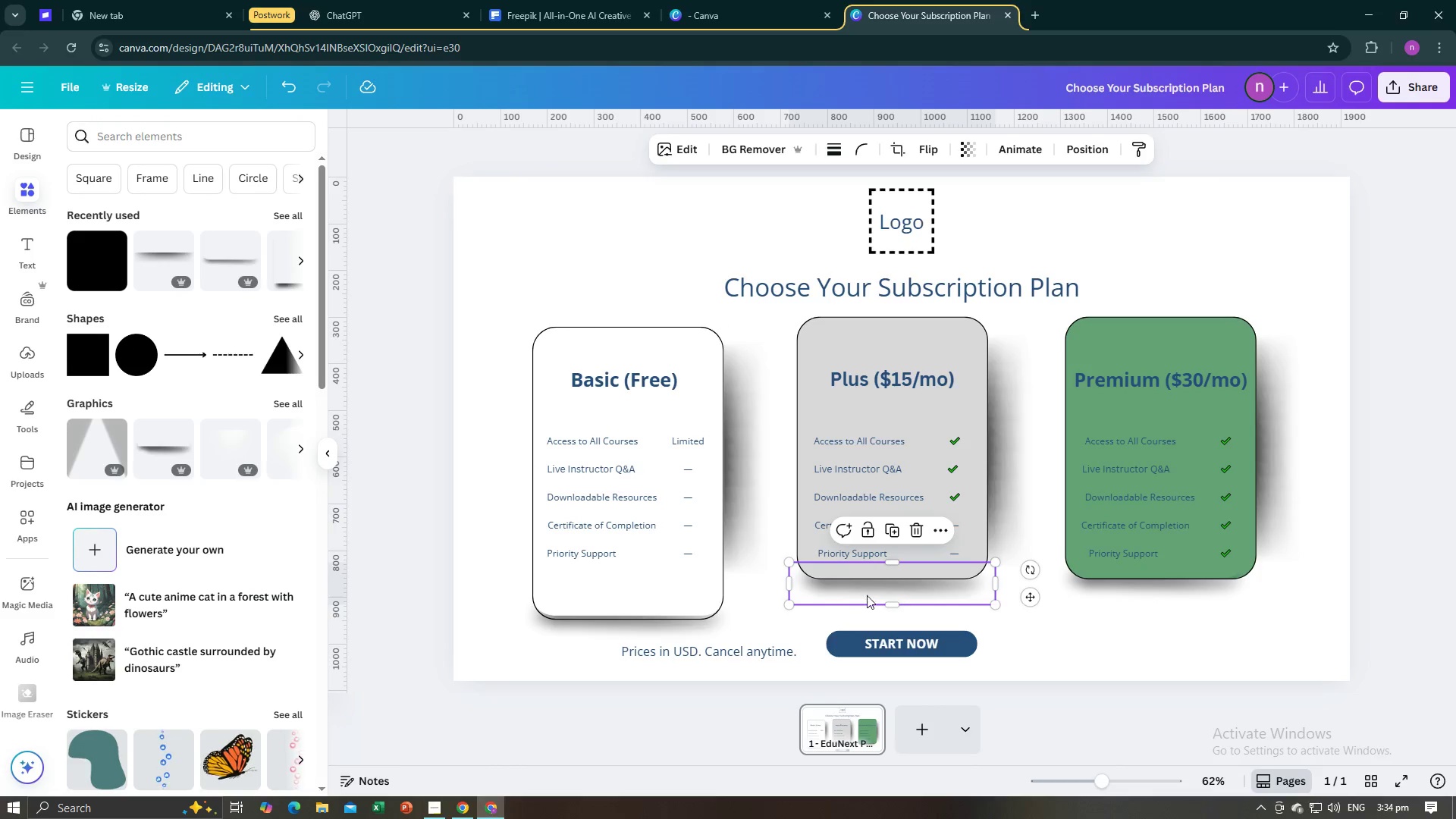 
left_click_drag(start_coordinate=[867, 596], to_coordinate=[868, 625])
 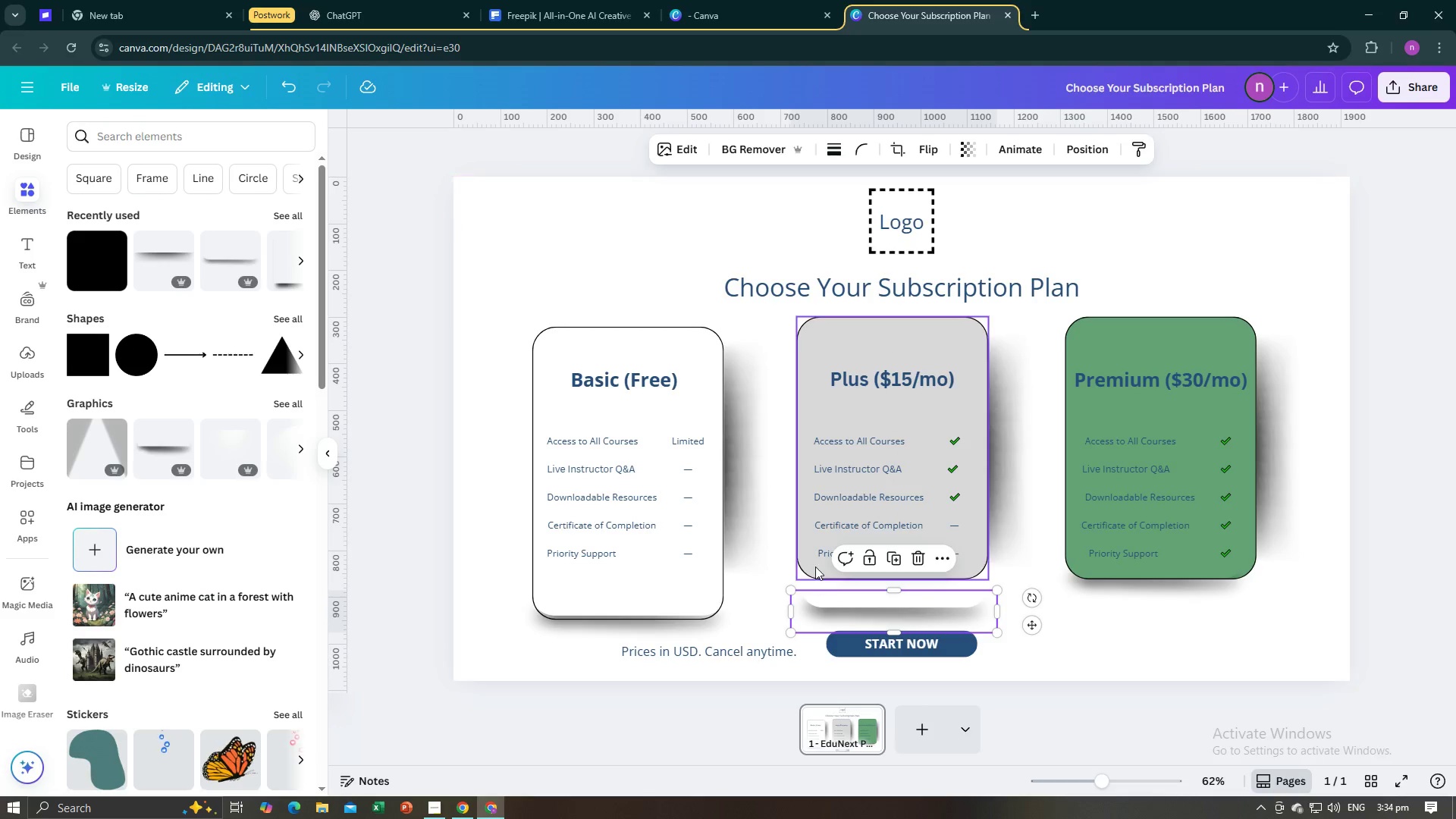 
left_click([814, 566])
 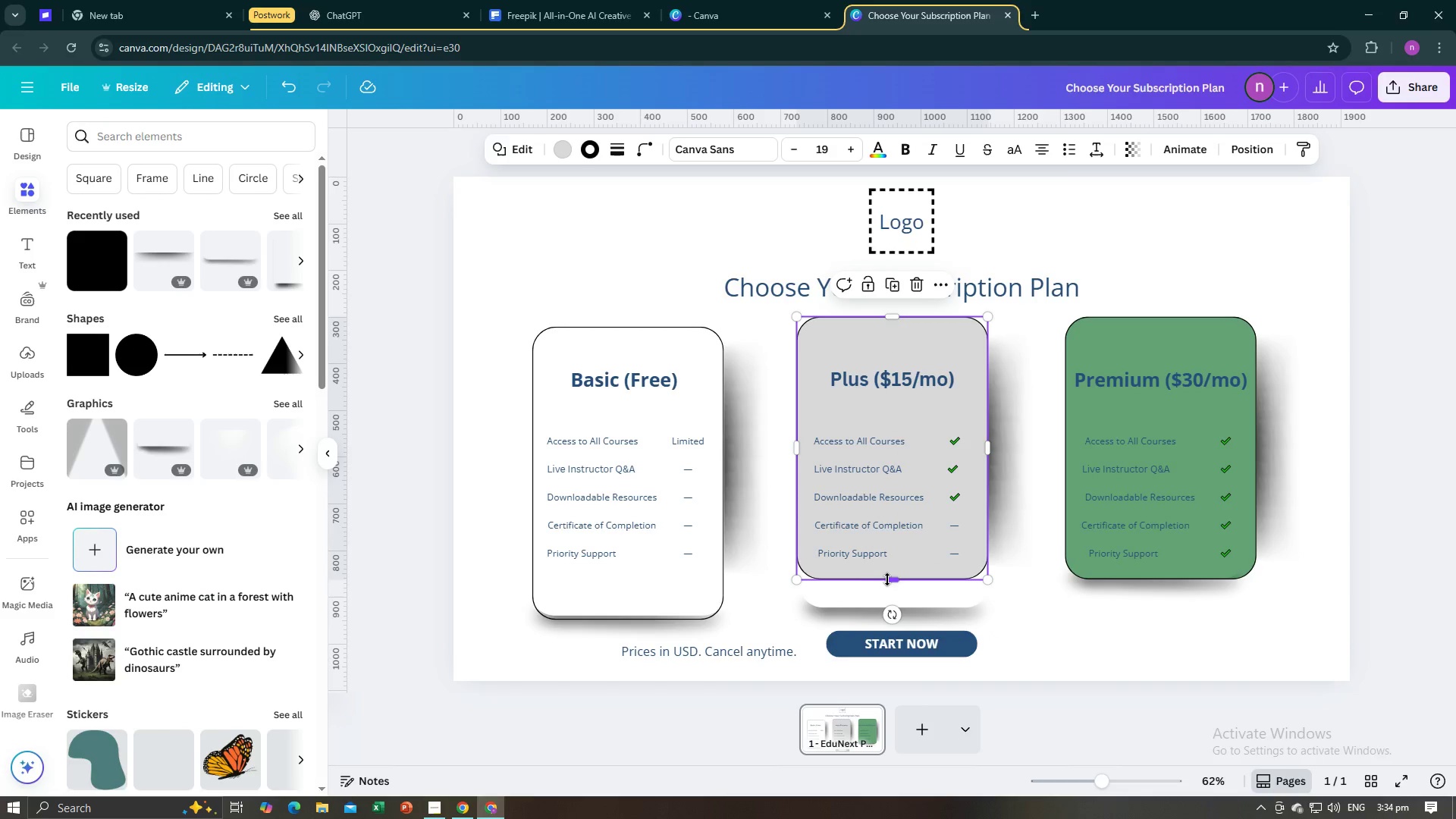 
left_click_drag(start_coordinate=[890, 580], to_coordinate=[887, 619])
 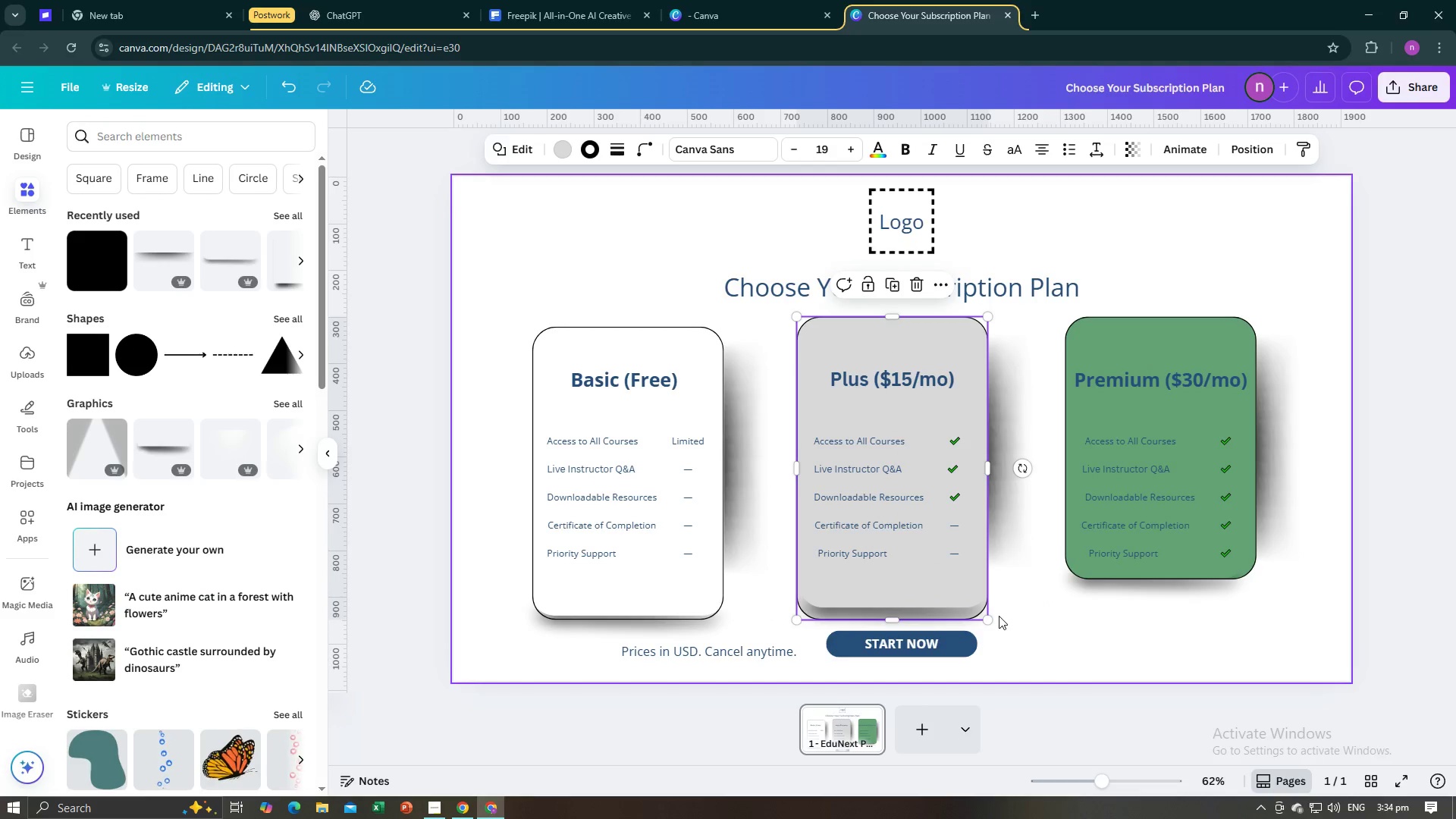 
left_click([1009, 617])
 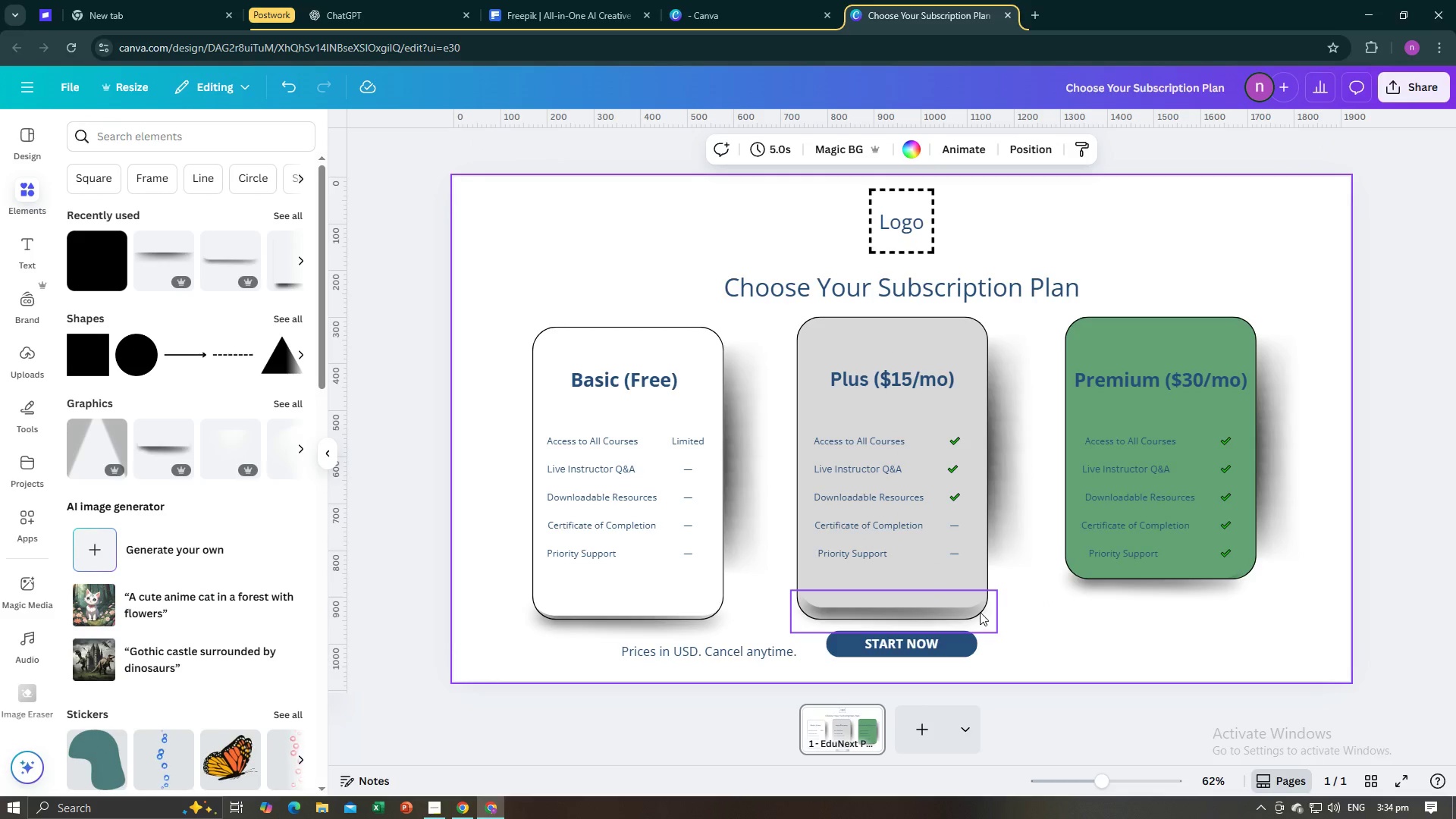 
left_click([980, 612])
 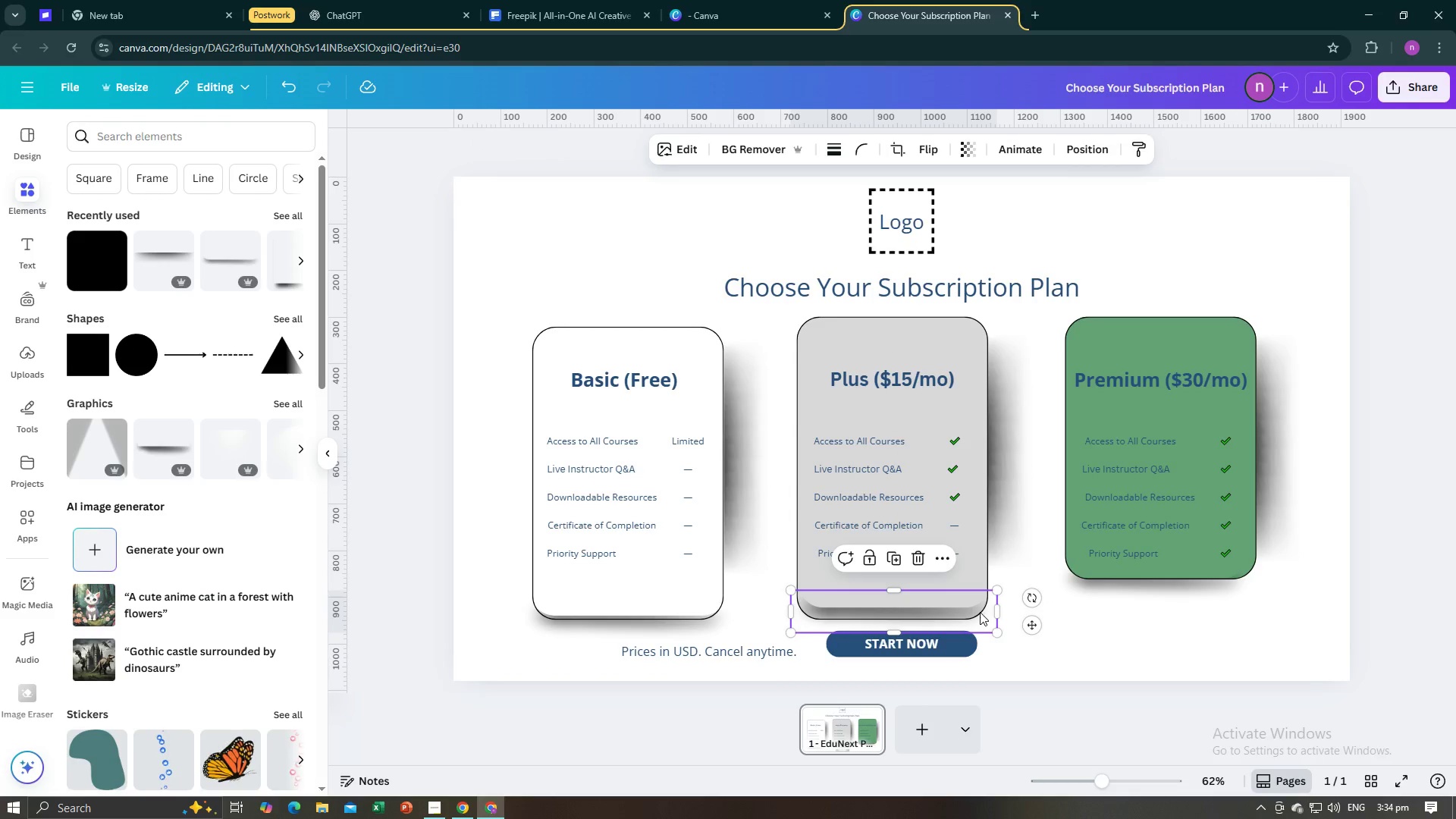 
left_click_drag(start_coordinate=[981, 613], to_coordinate=[981, 608])
 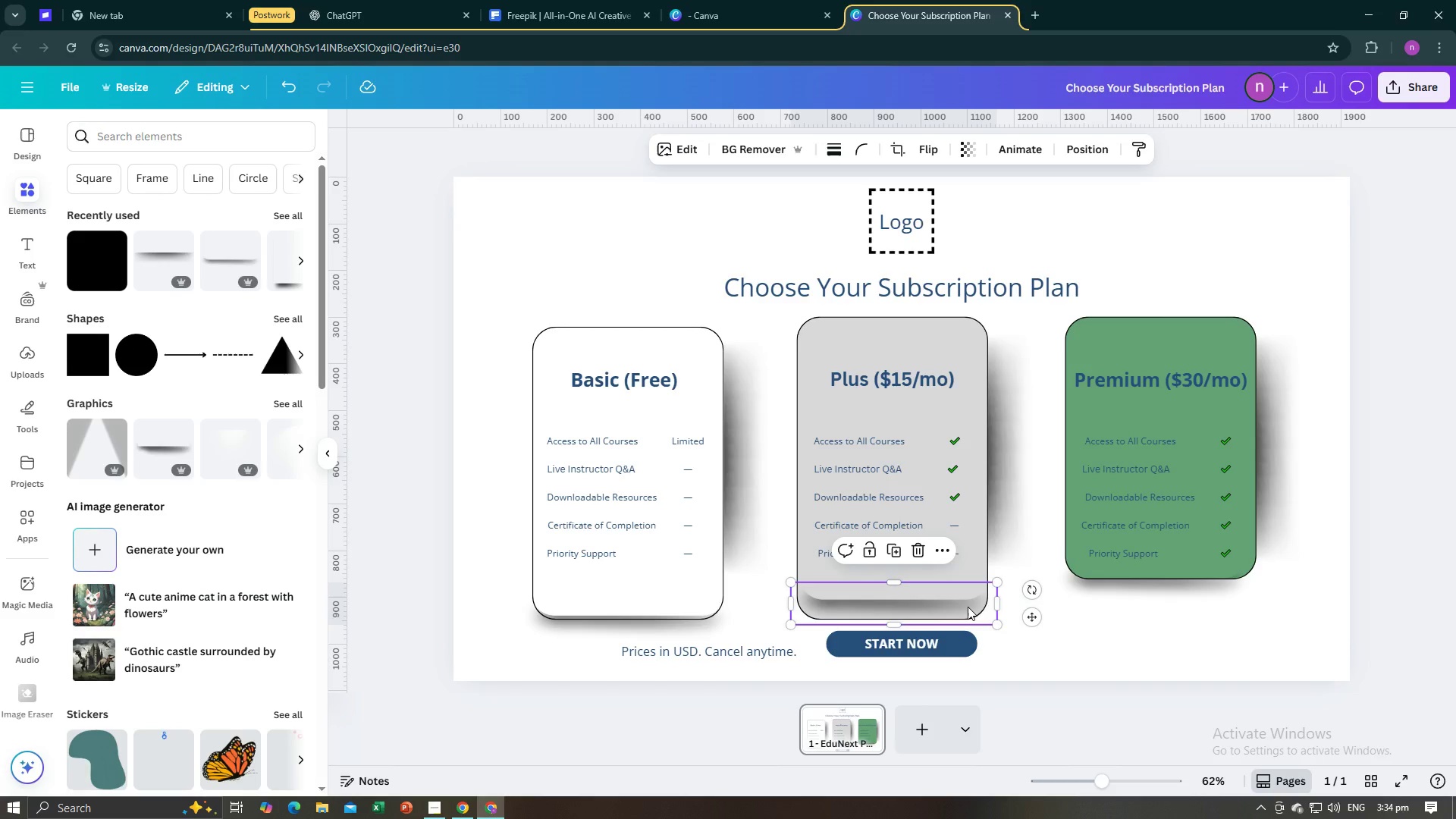 
left_click([959, 611])
 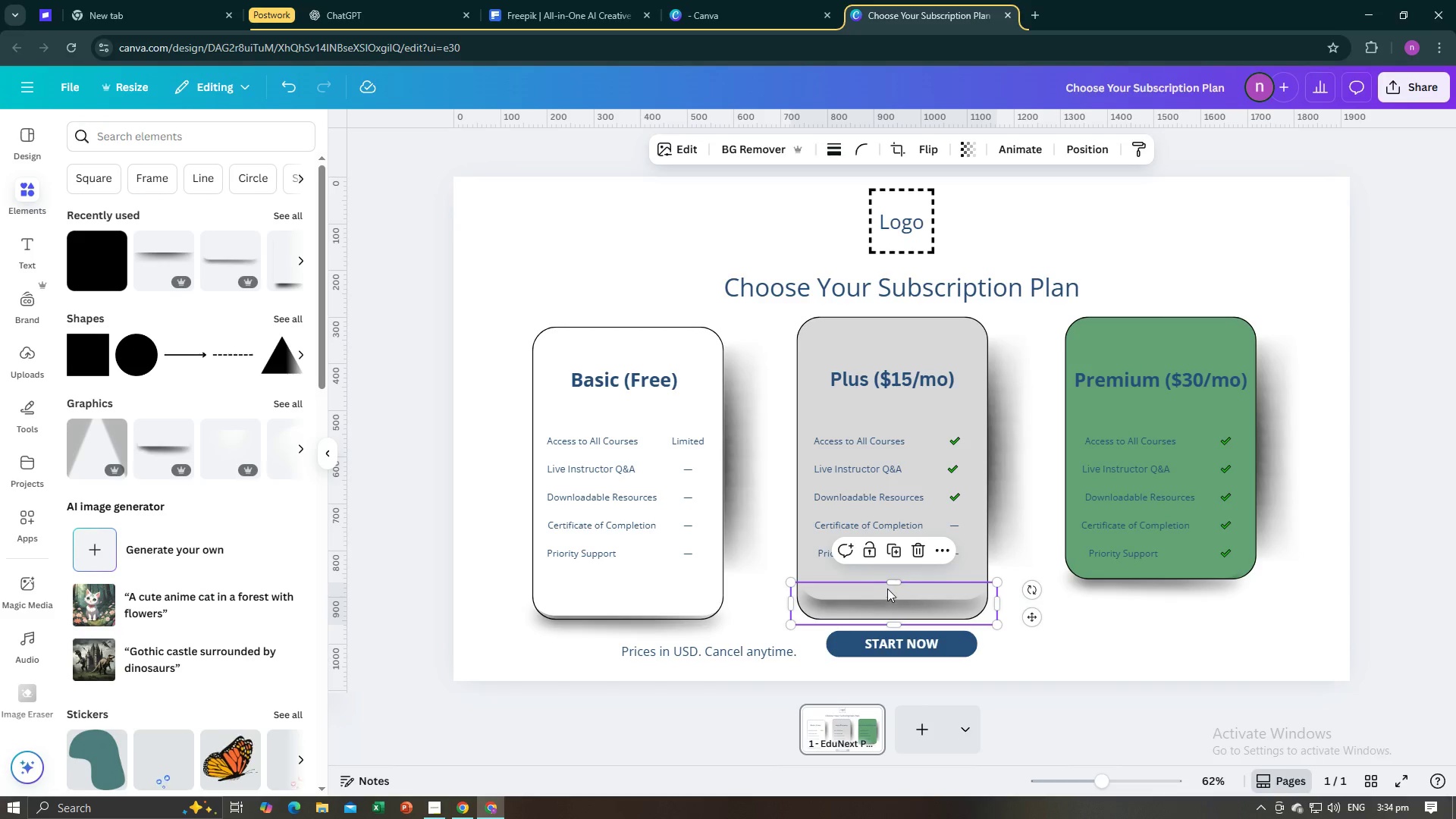 
left_click_drag(start_coordinate=[892, 585], to_coordinate=[893, 570])
 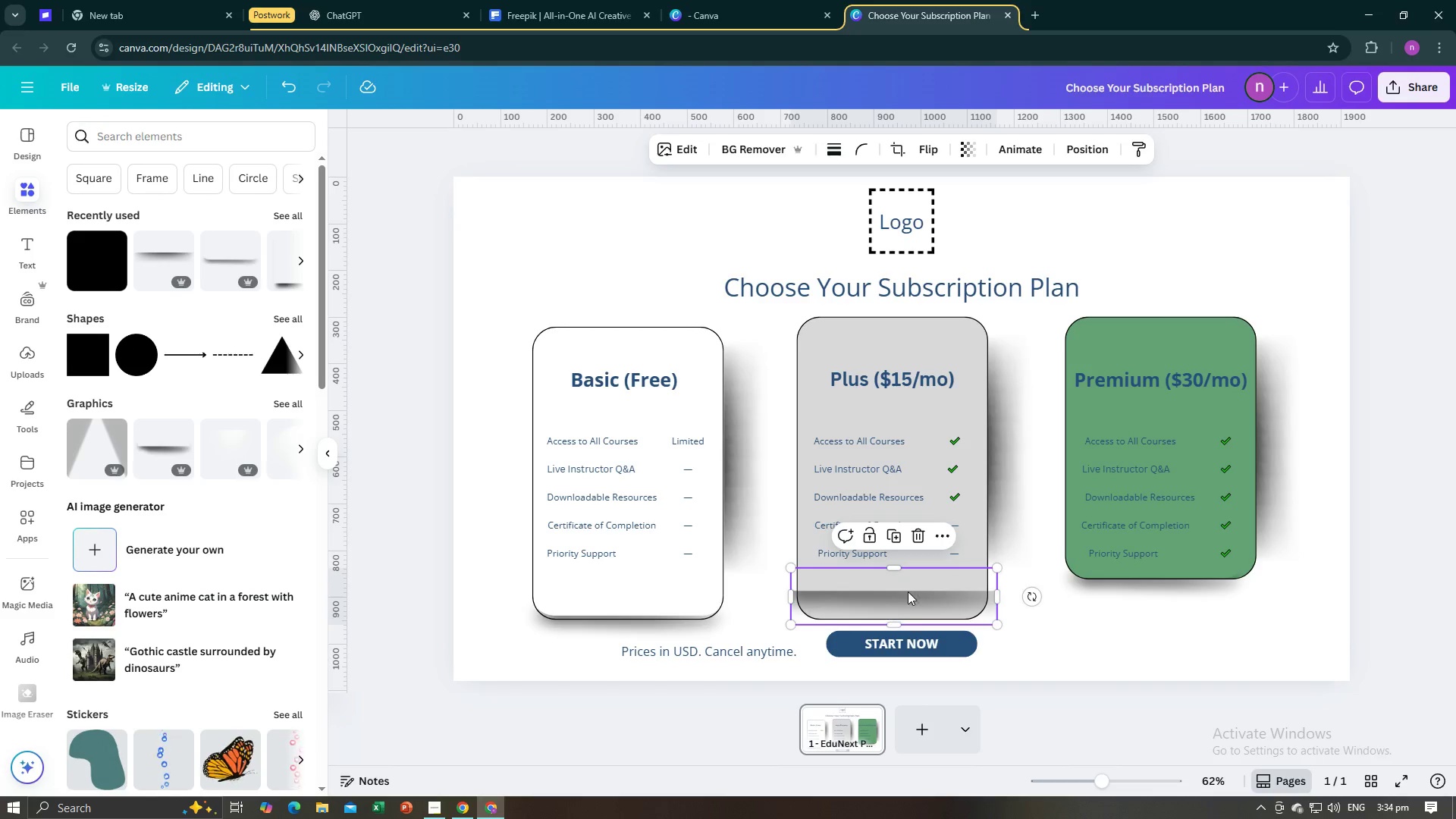 
key(Control+Z)
 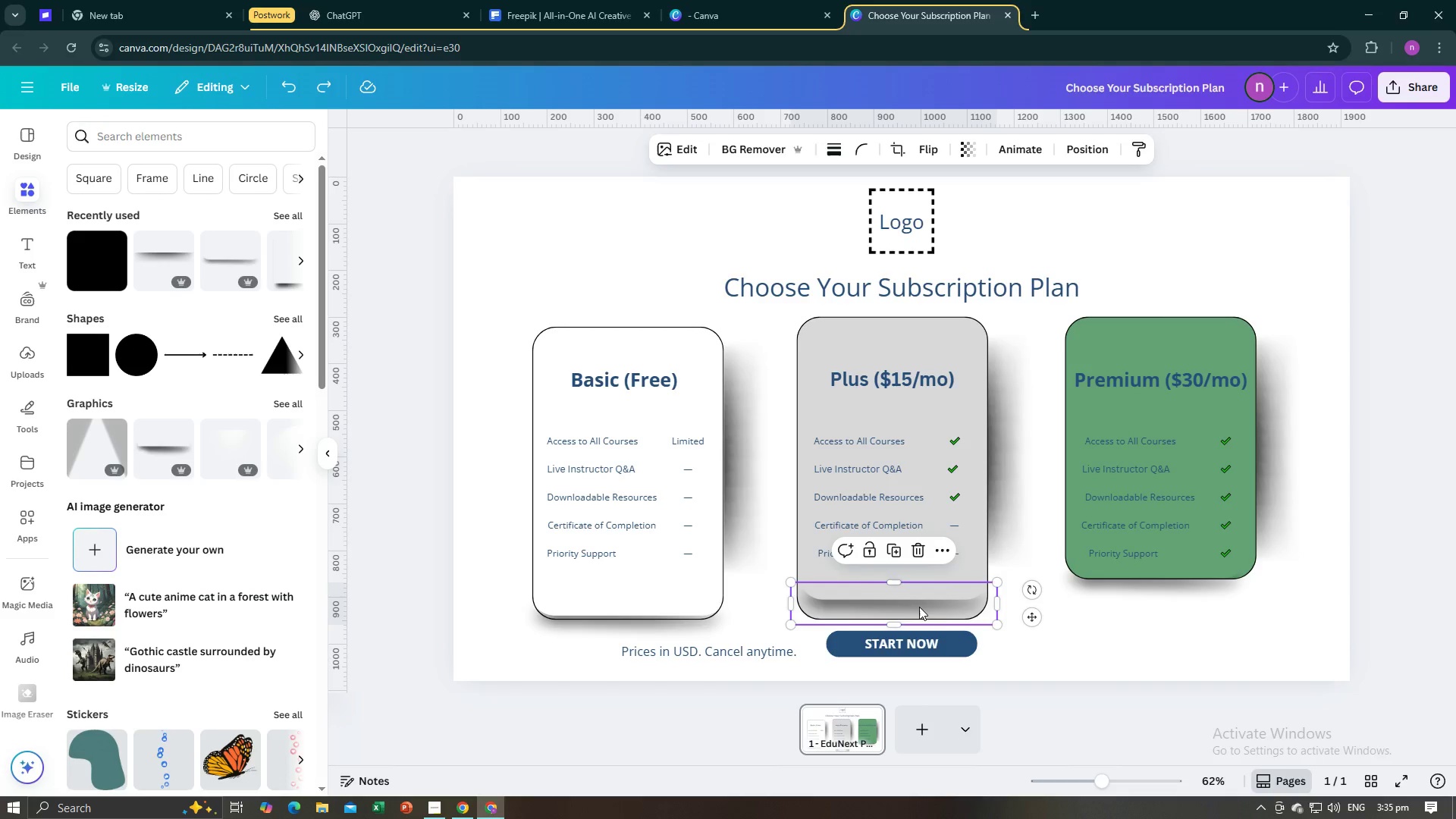 
left_click_drag(start_coordinate=[943, 611], to_coordinate=[800, 660])
 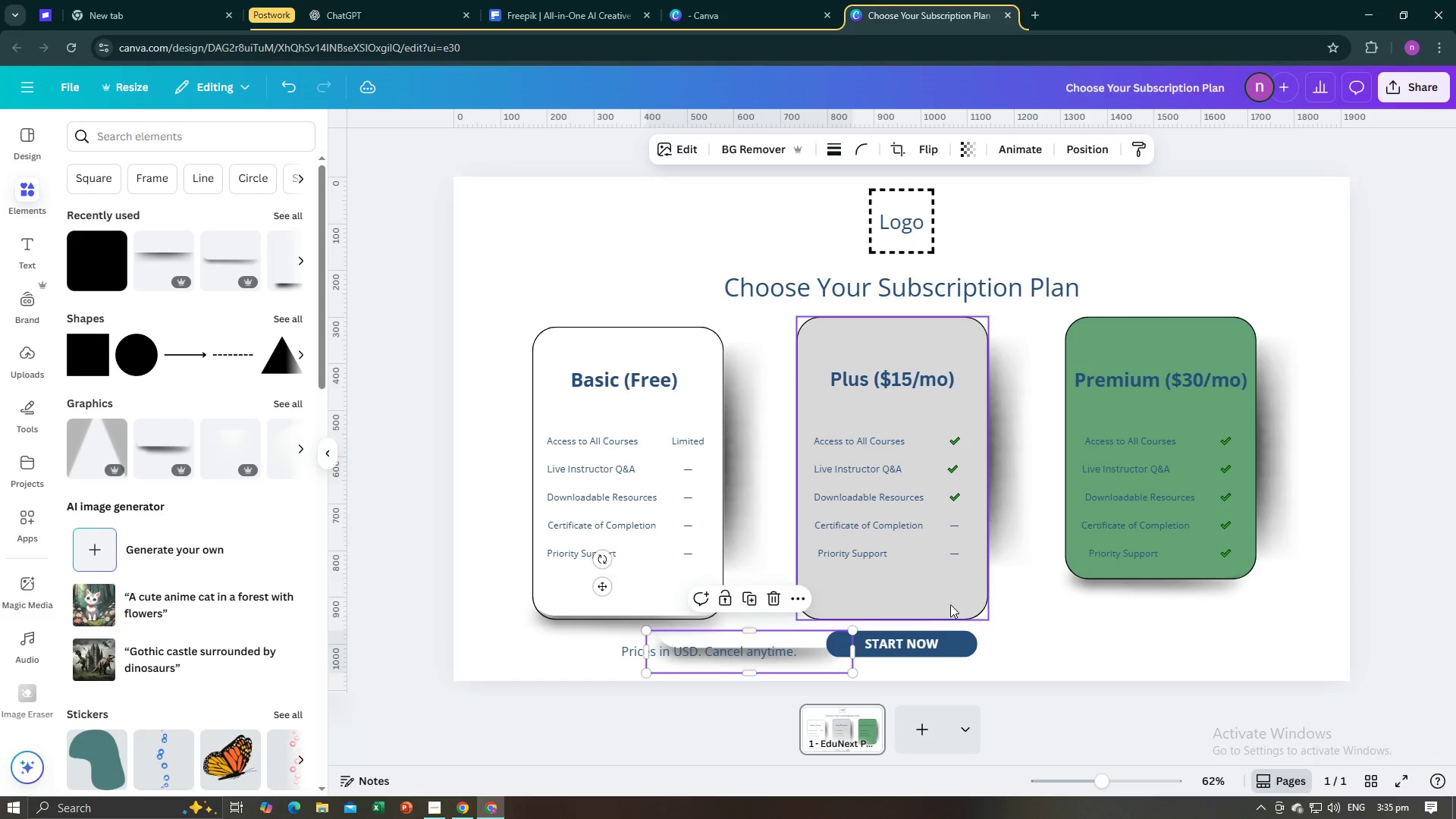 
left_click([950, 604])
 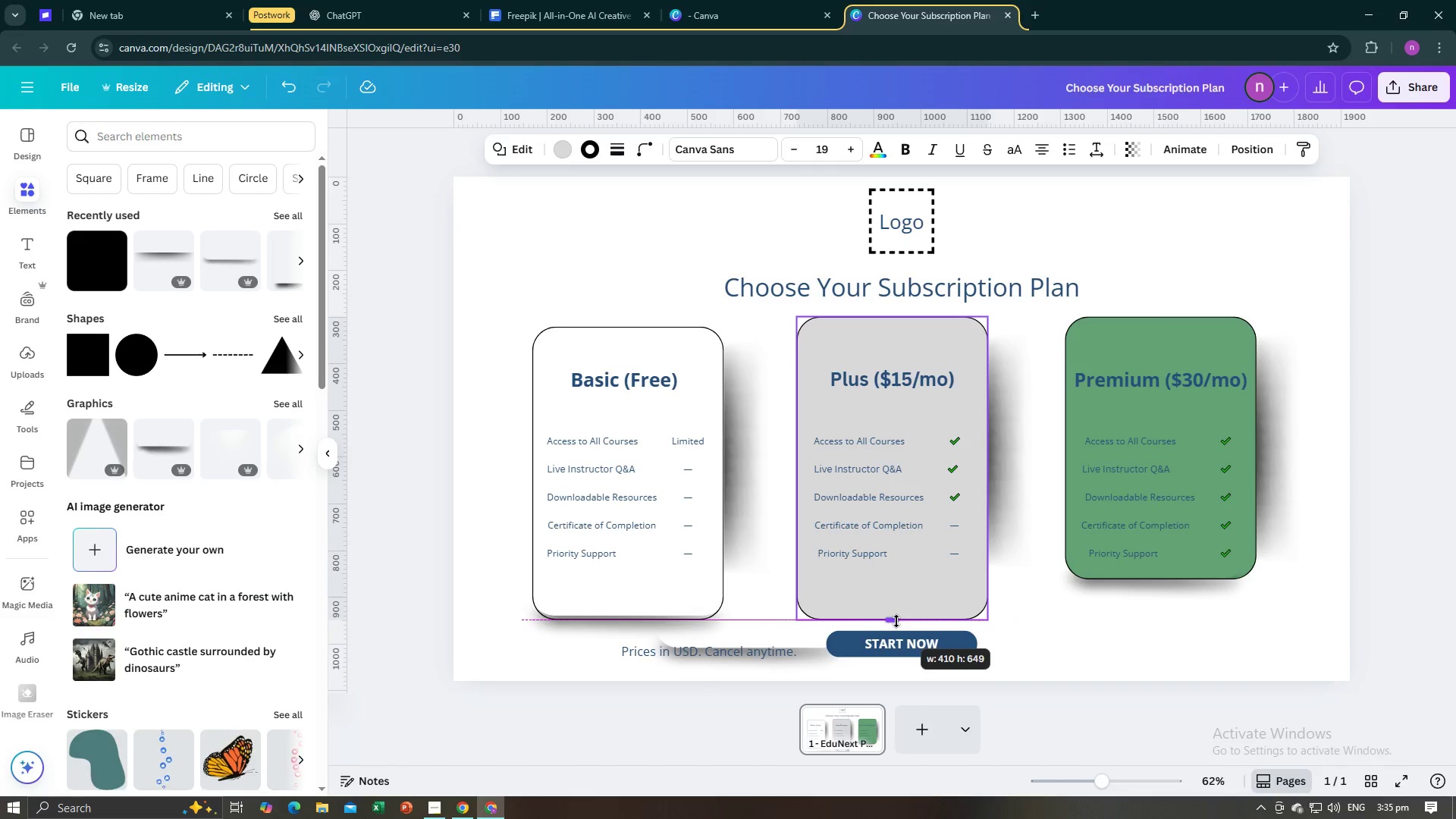 
left_click([752, 646])
 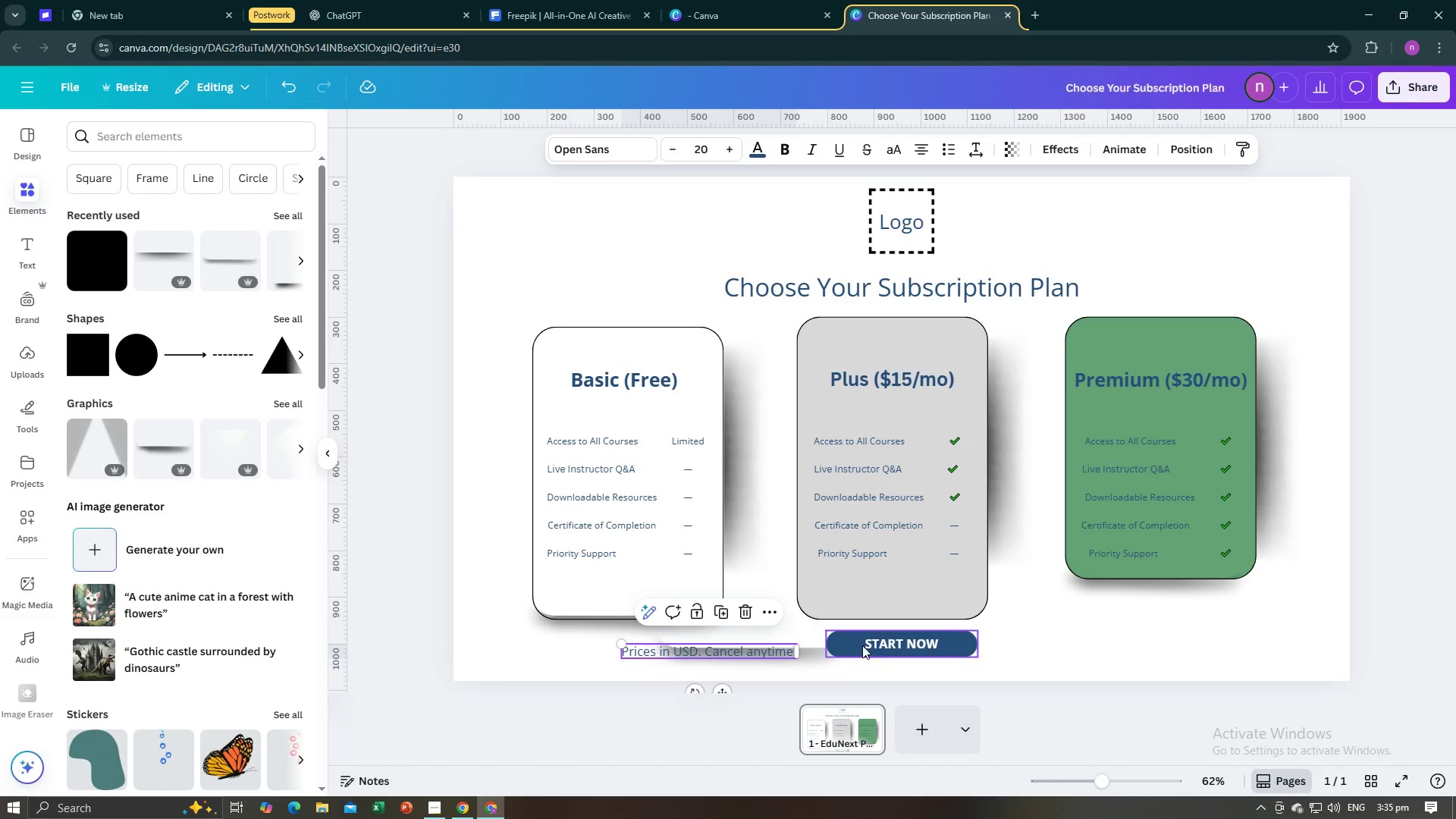 
left_click([863, 645])
 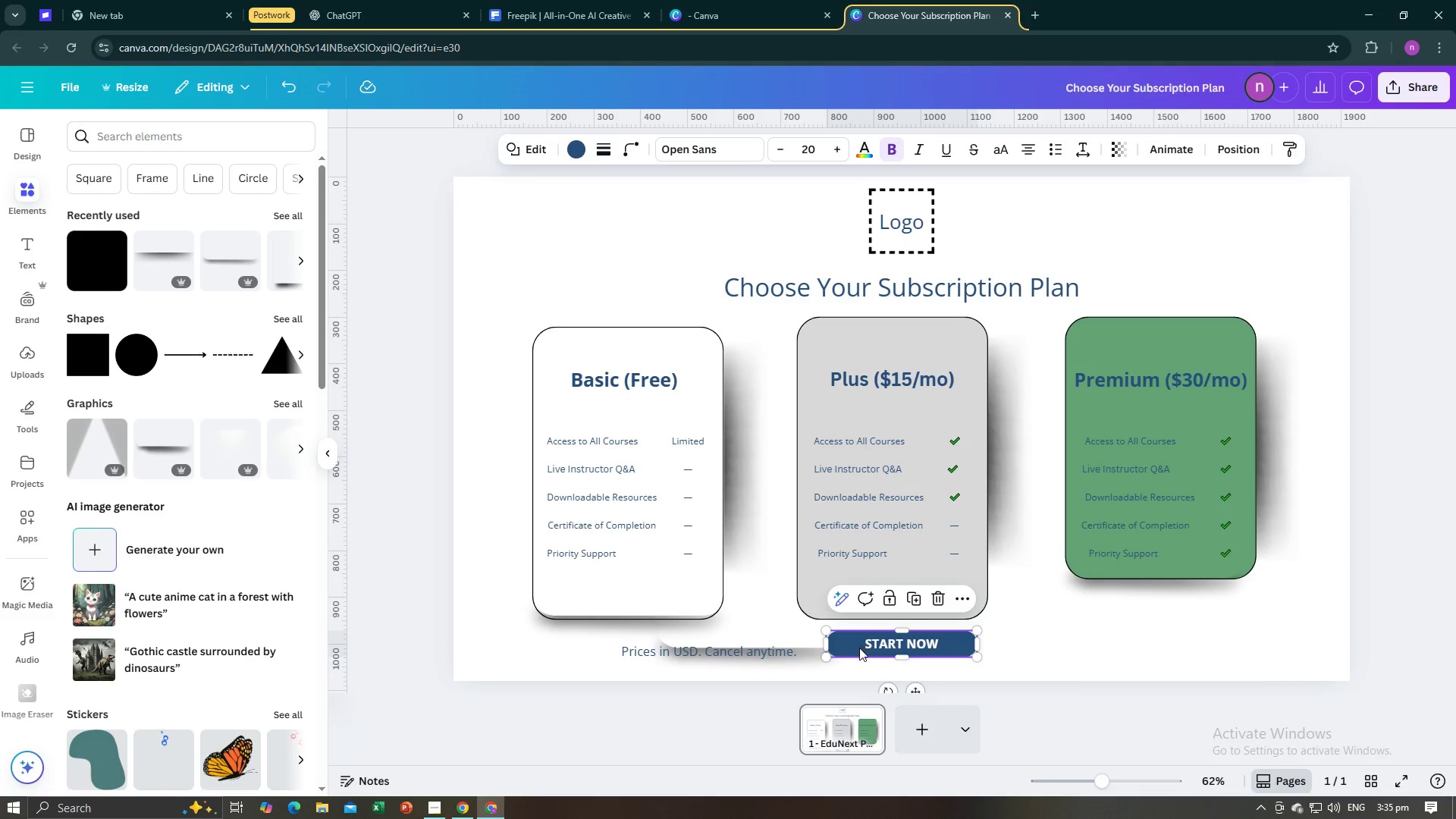 
left_click_drag(start_coordinate=[859, 648], to_coordinate=[1023, 651])
 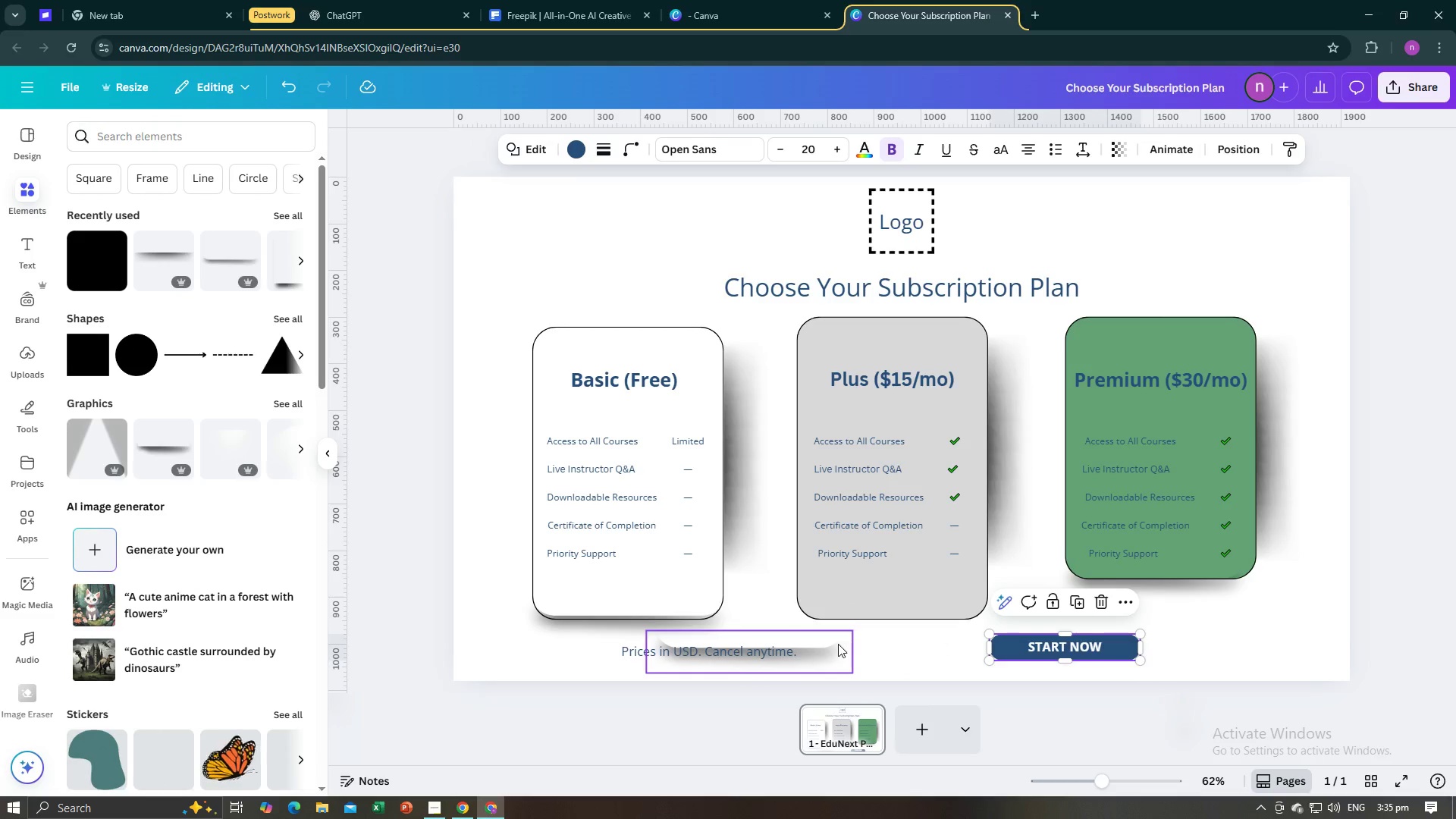 
left_click([838, 644])
 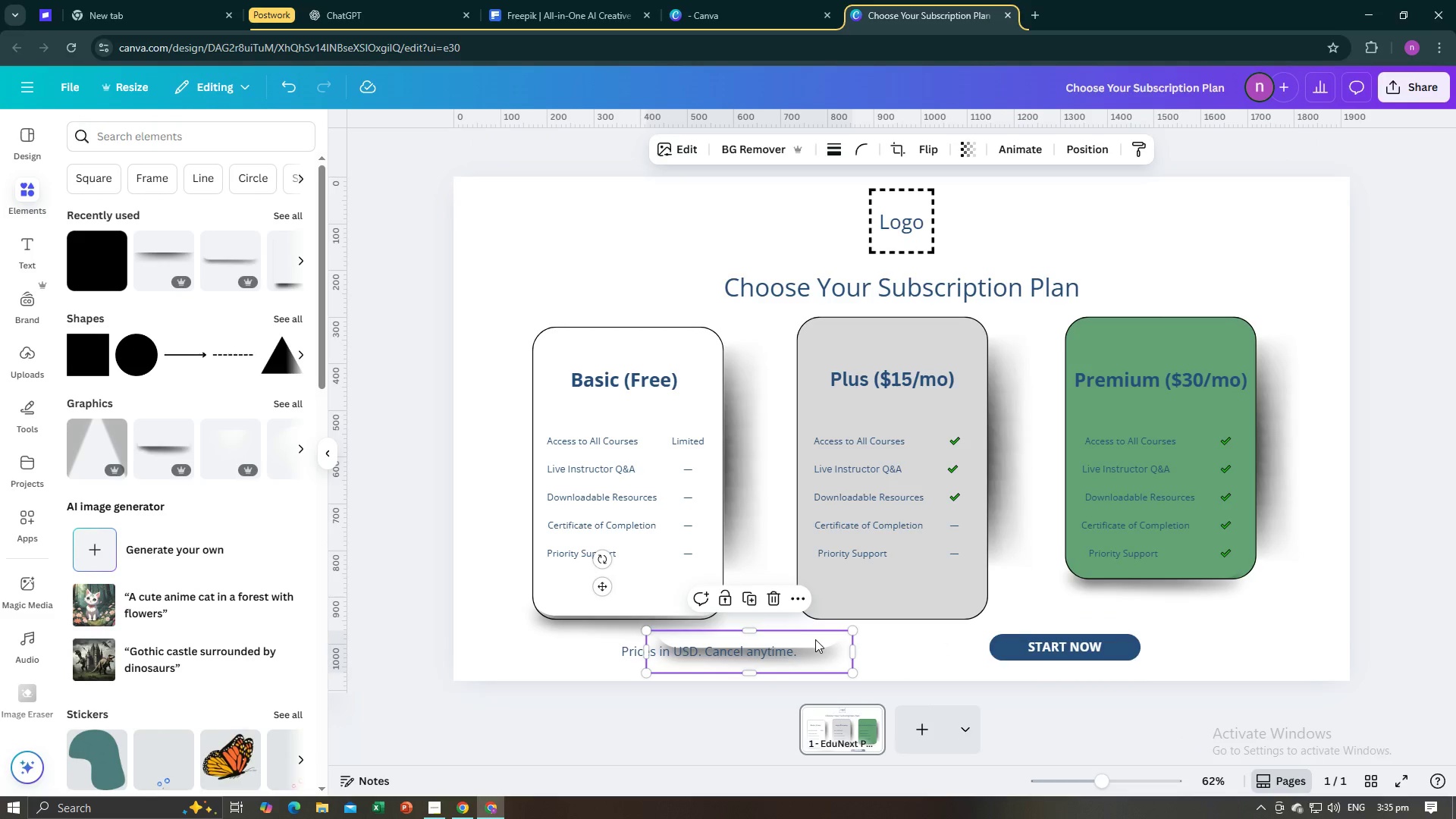 
left_click_drag(start_coordinate=[815, 639], to_coordinate=[956, 611])
 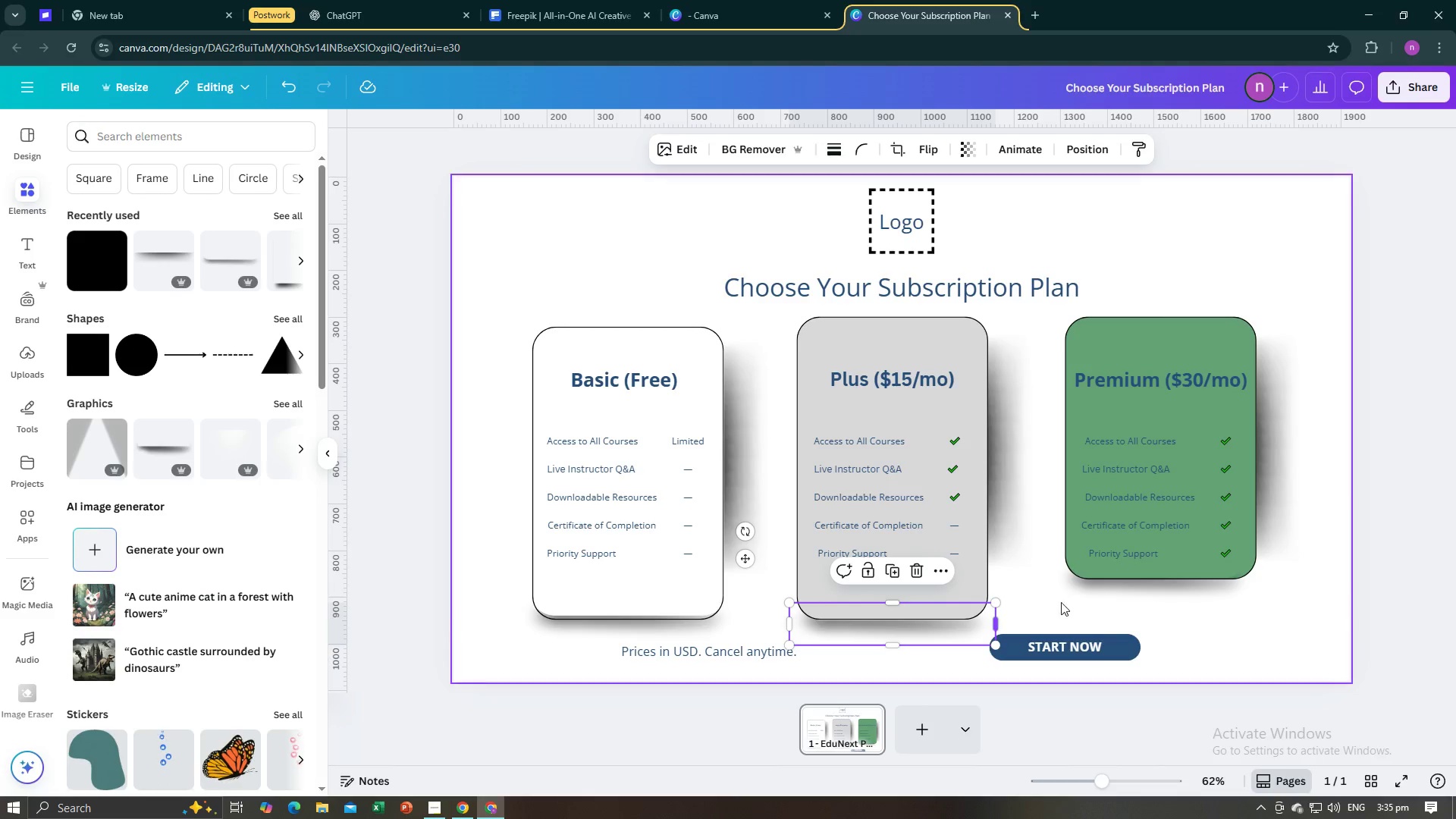 
left_click([1125, 574])
 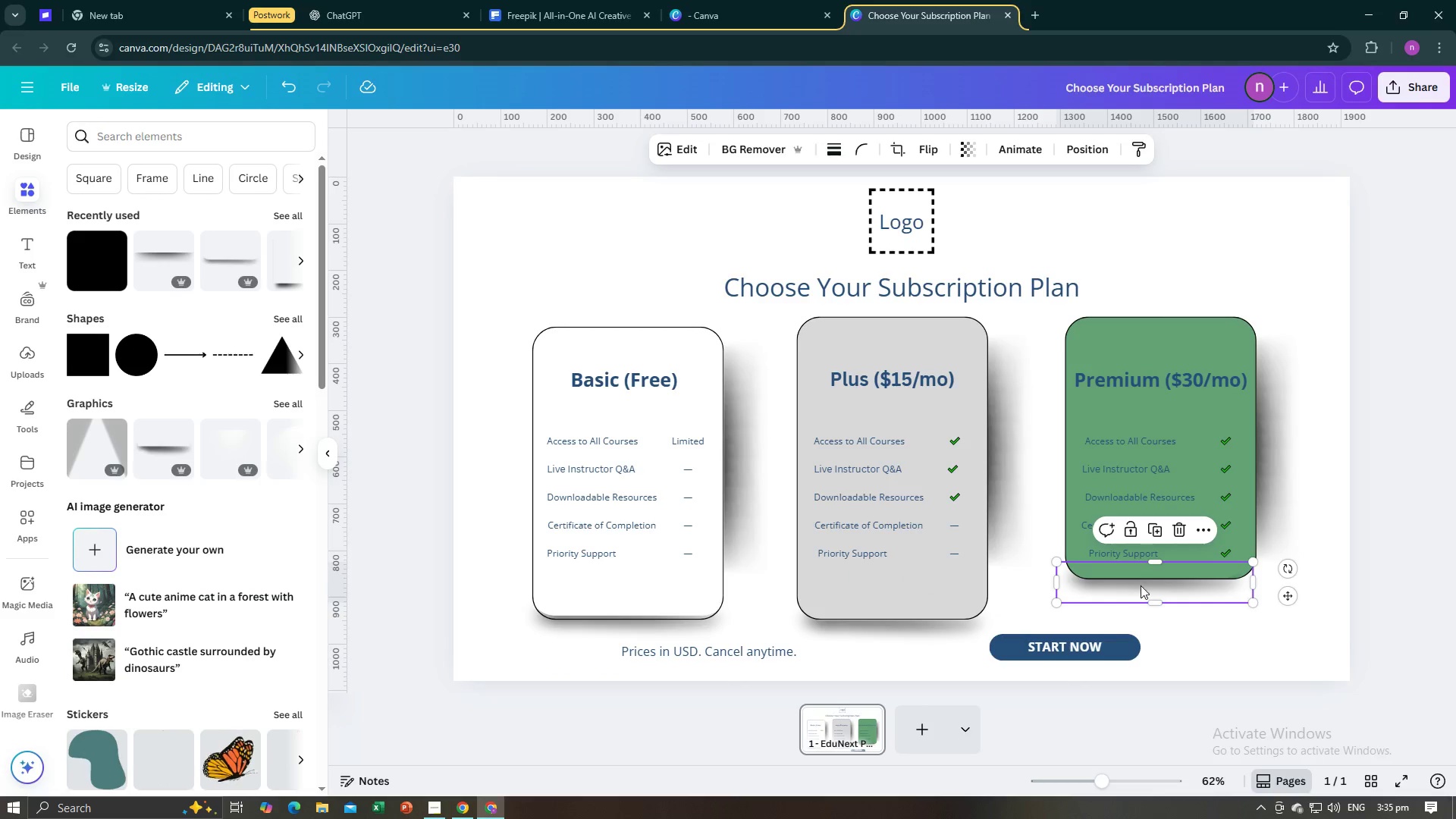 
left_click_drag(start_coordinate=[1141, 585], to_coordinate=[1138, 625])
 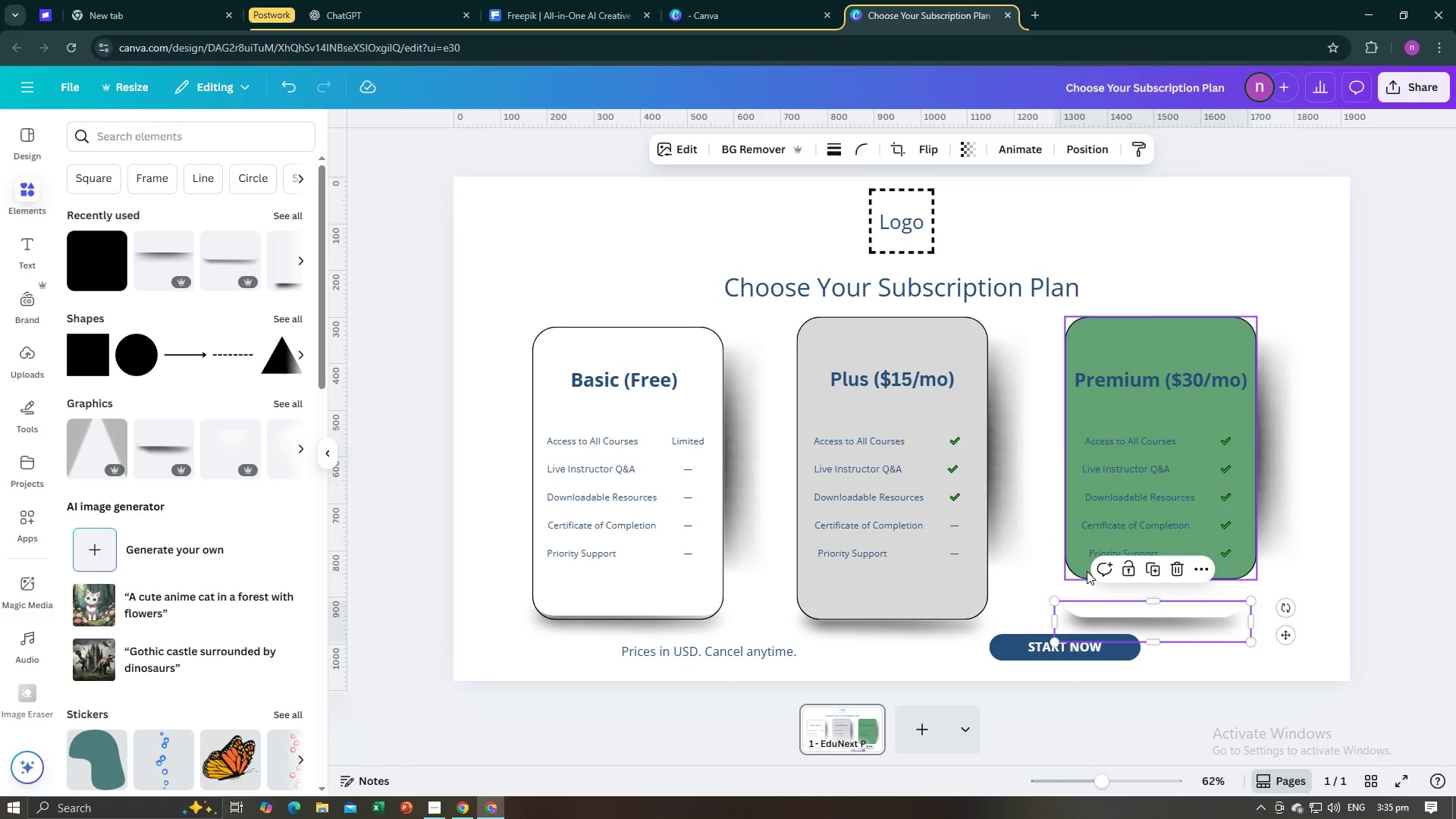 
left_click([1087, 571])
 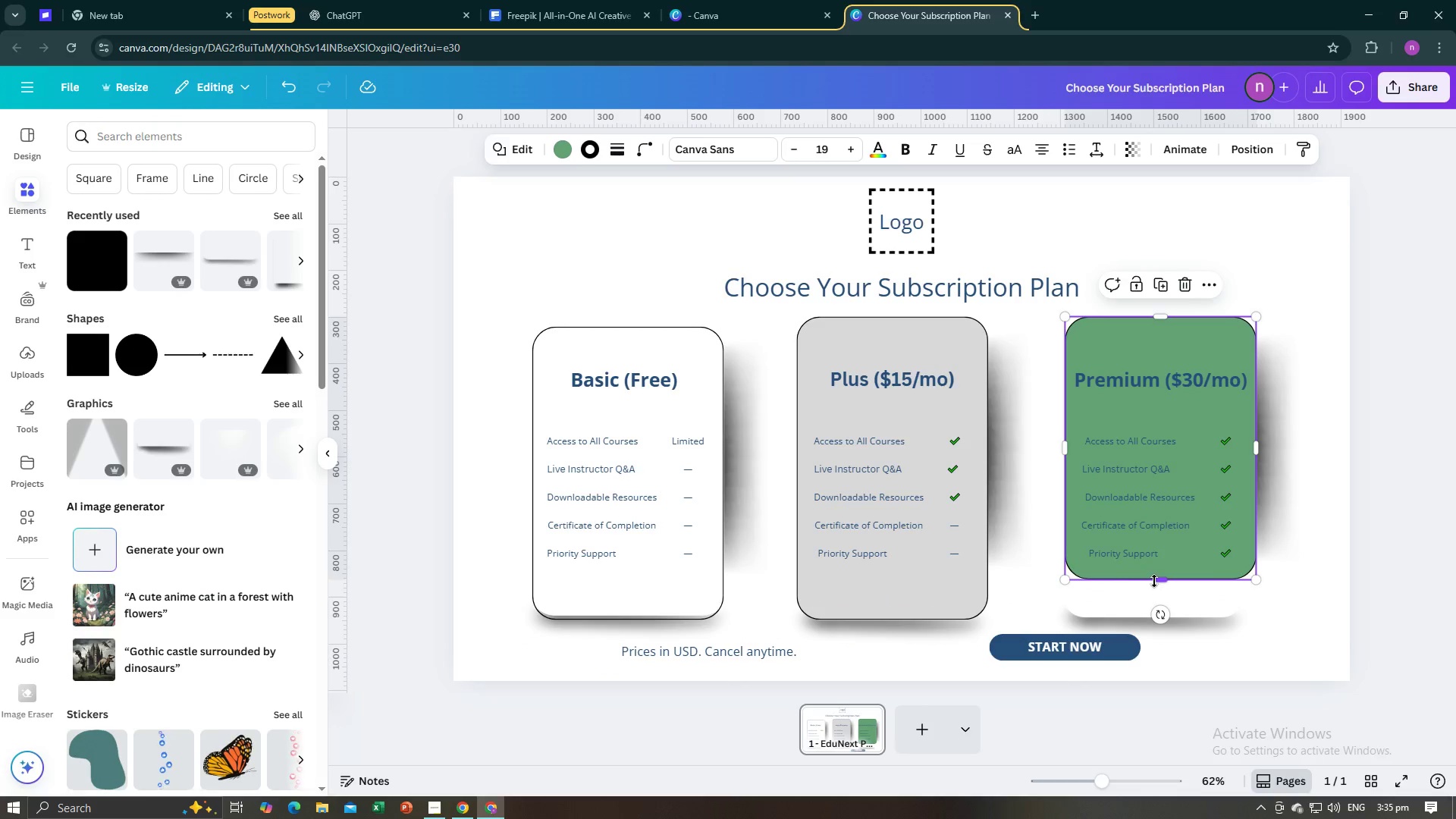 
left_click_drag(start_coordinate=[1156, 581], to_coordinate=[1155, 619])
 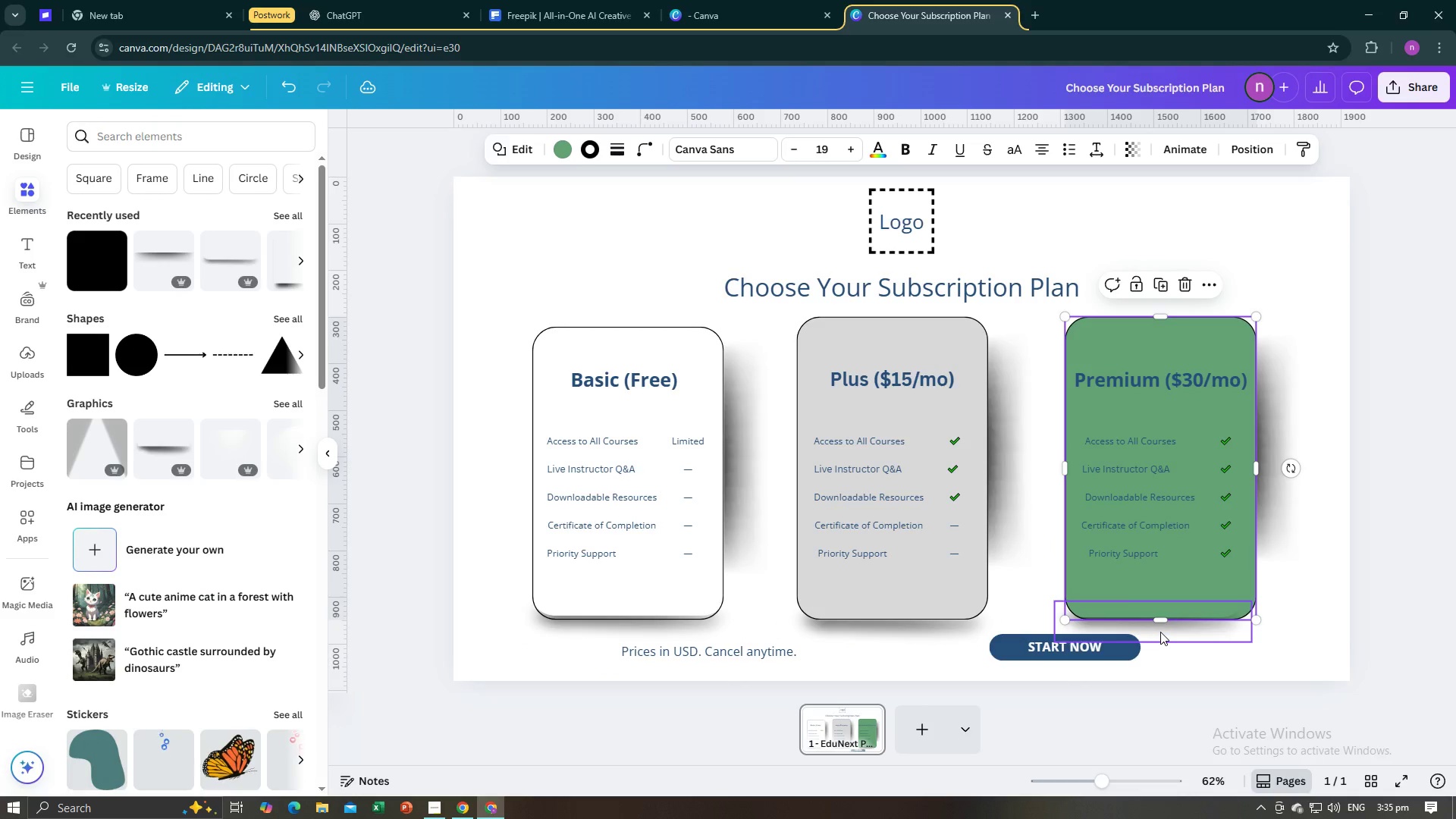 
left_click([1160, 632])
 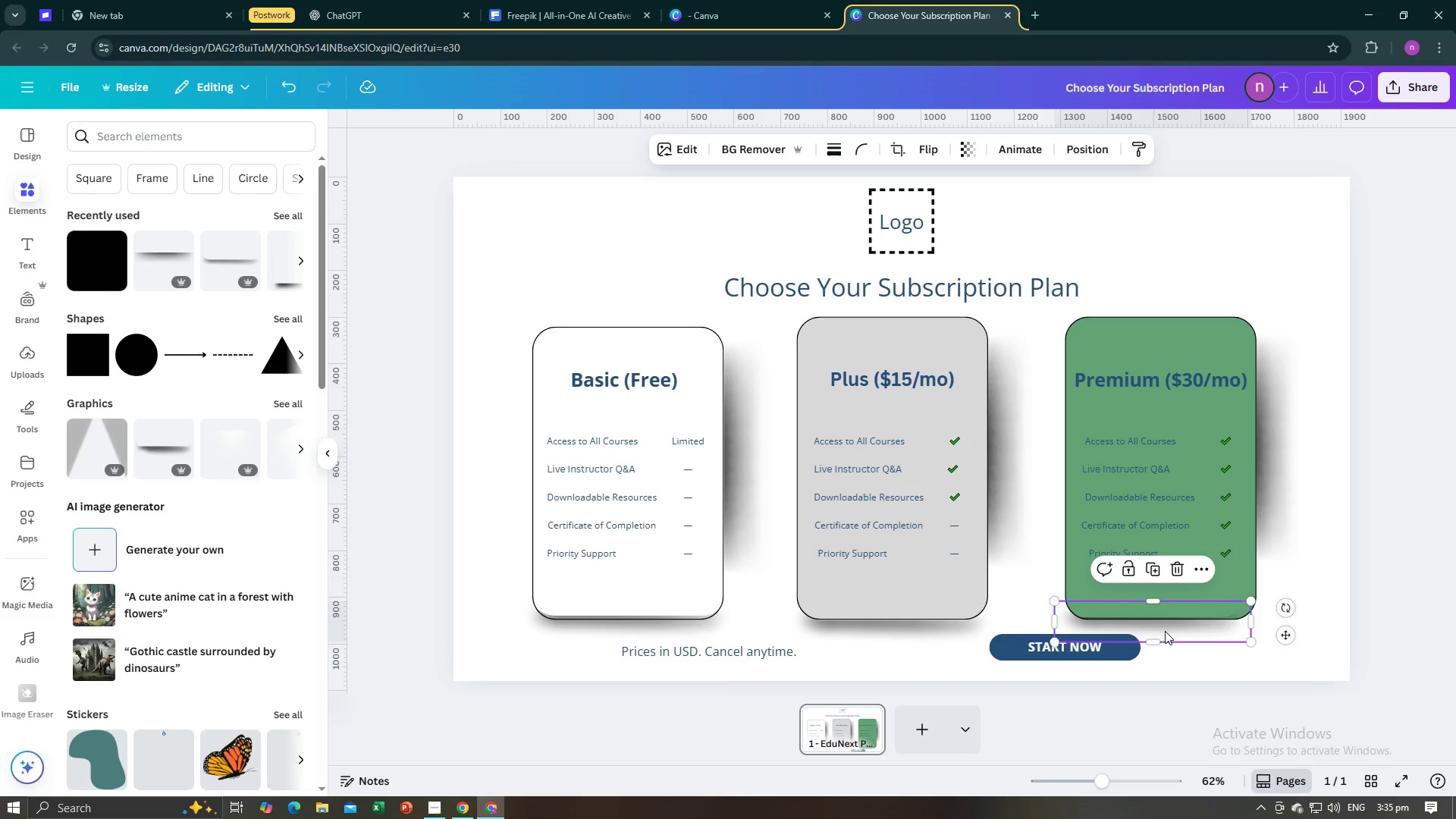 
left_click_drag(start_coordinate=[1165, 631], to_coordinate=[1169, 632])
 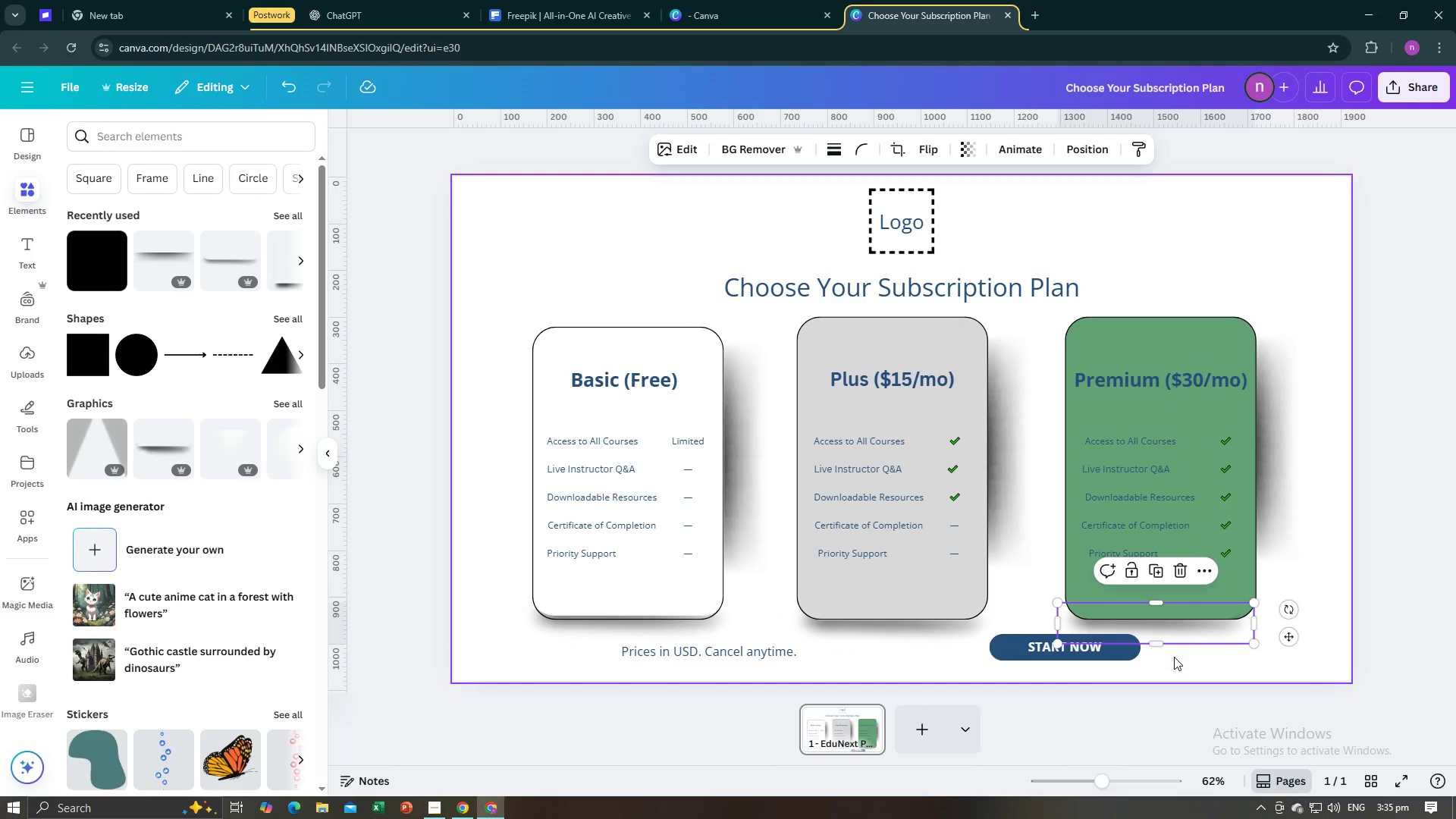 
left_click([1174, 657])
 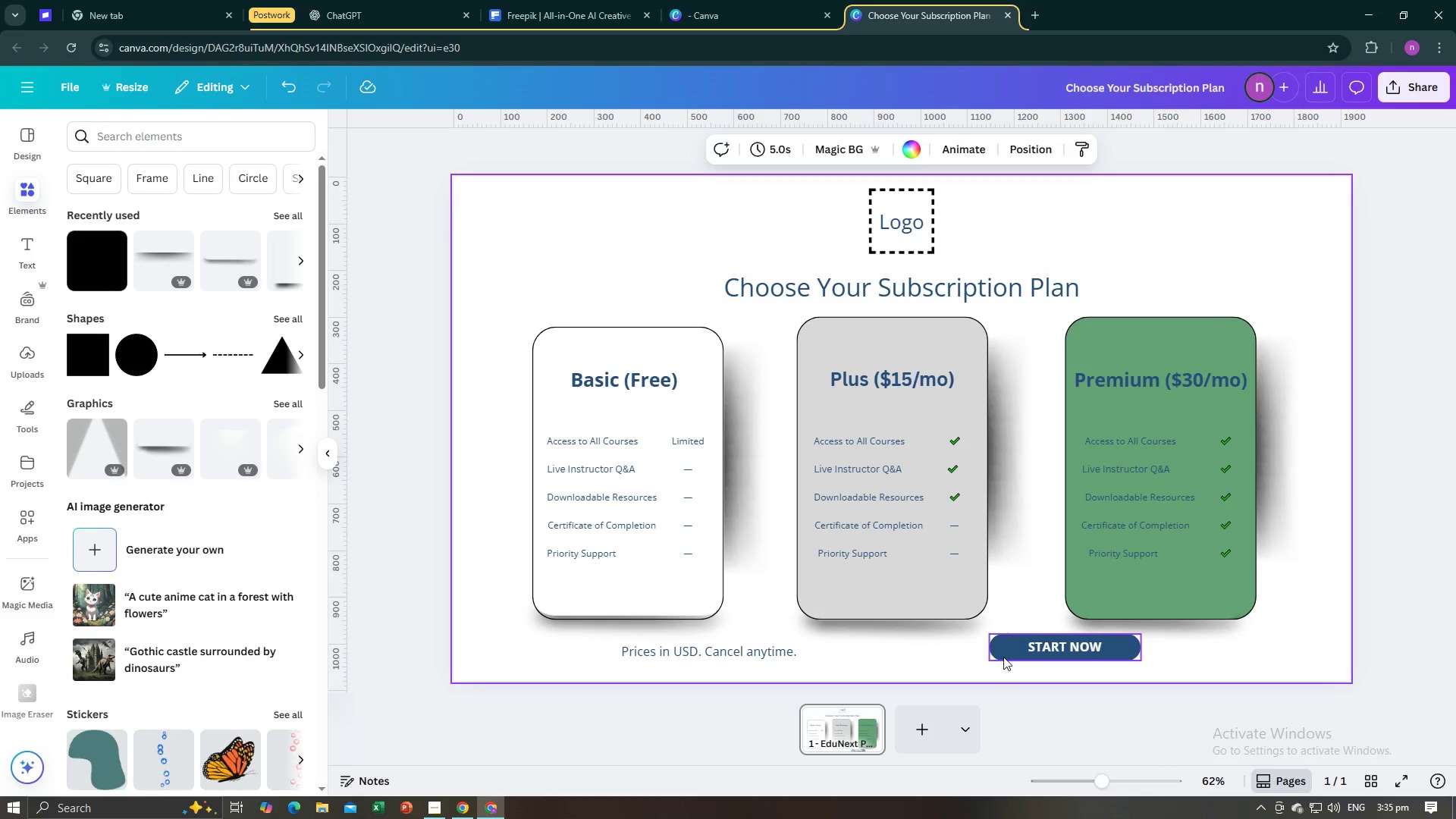 
left_click([1003, 657])
 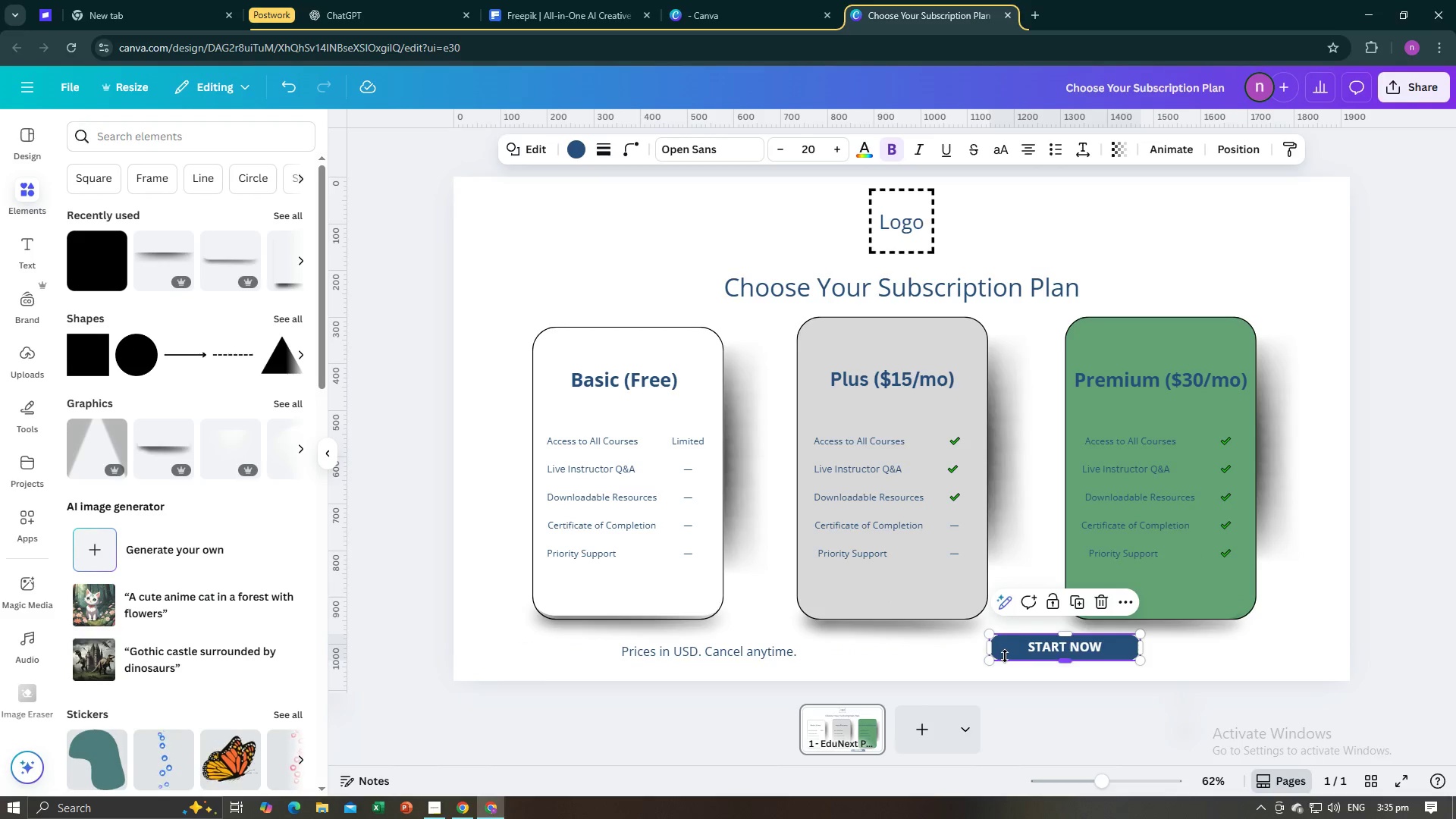 
left_click_drag(start_coordinate=[1005, 656], to_coordinate=[817, 639])
 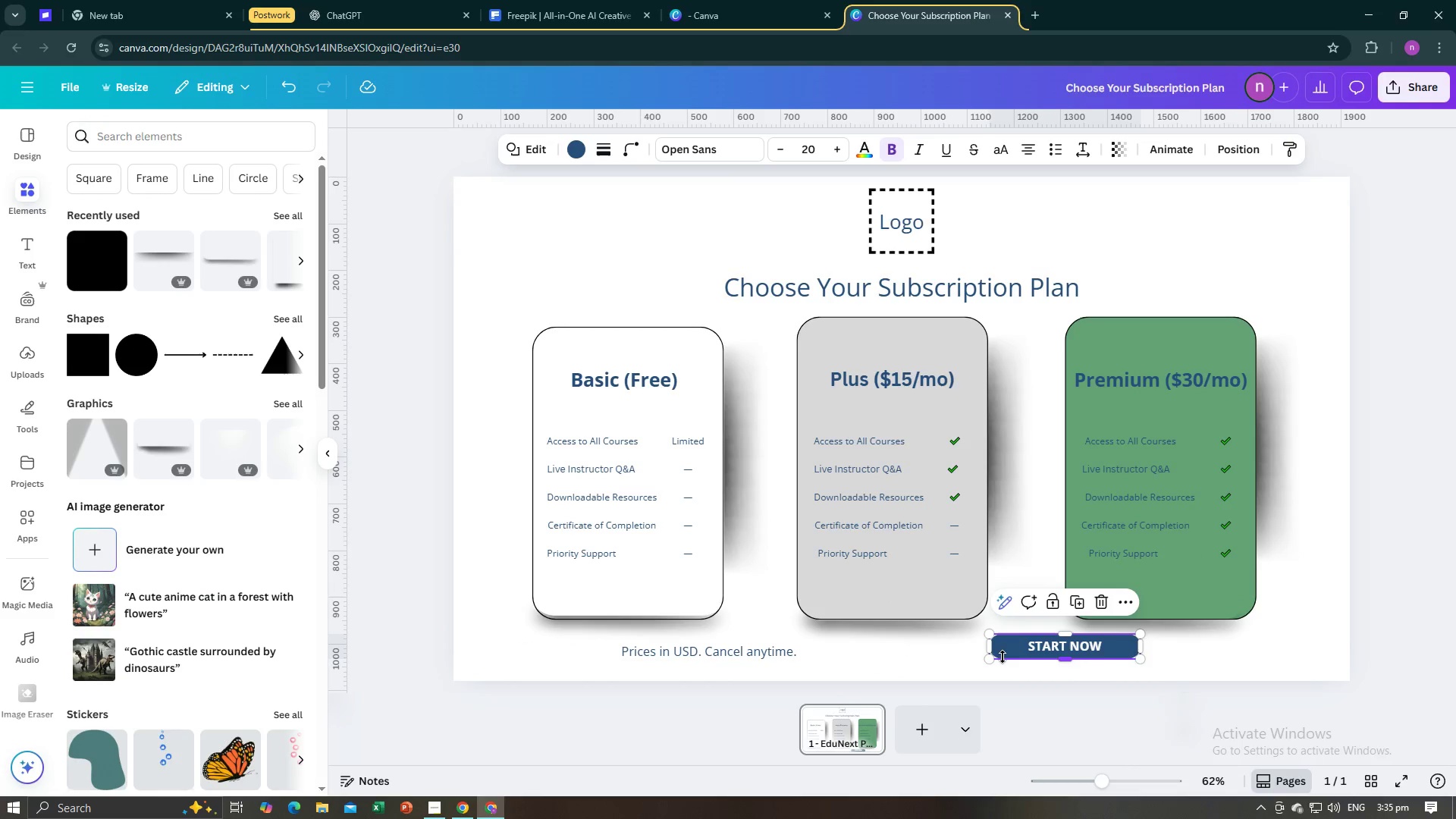 
left_click([1007, 655])
 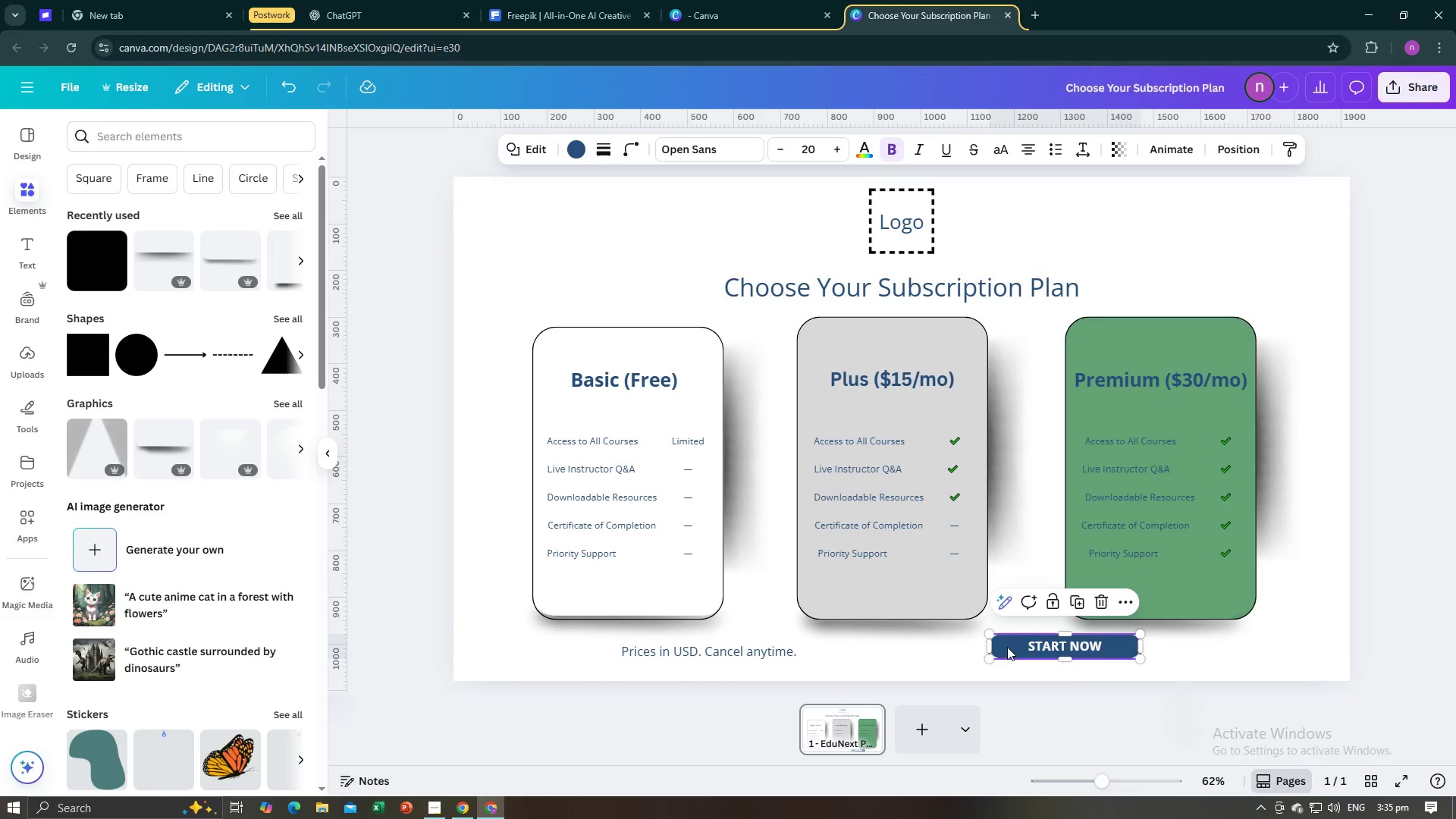 
left_click_drag(start_coordinate=[1007, 647], to_coordinate=[569, 598])
 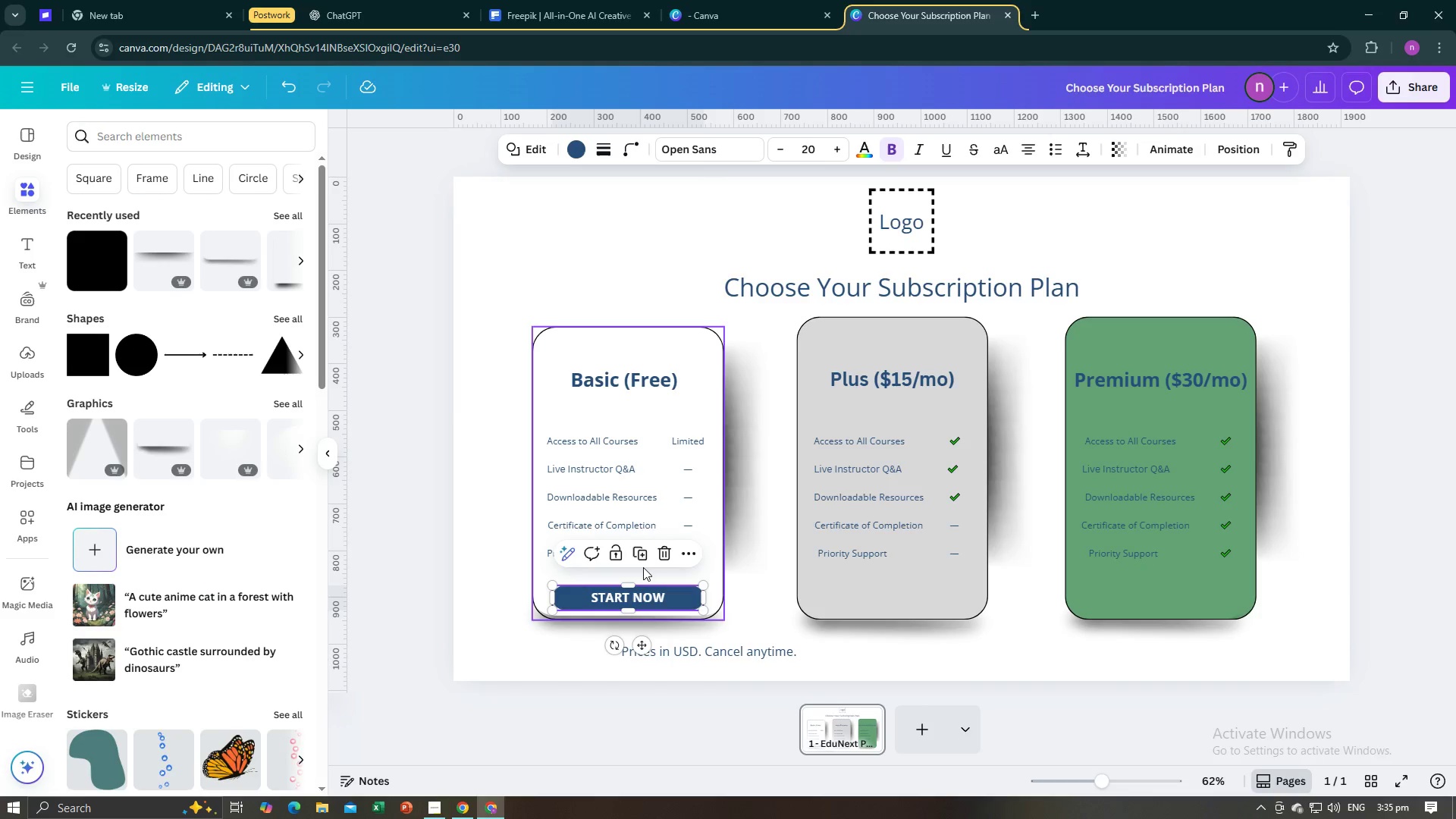 
left_click([643, 558])
 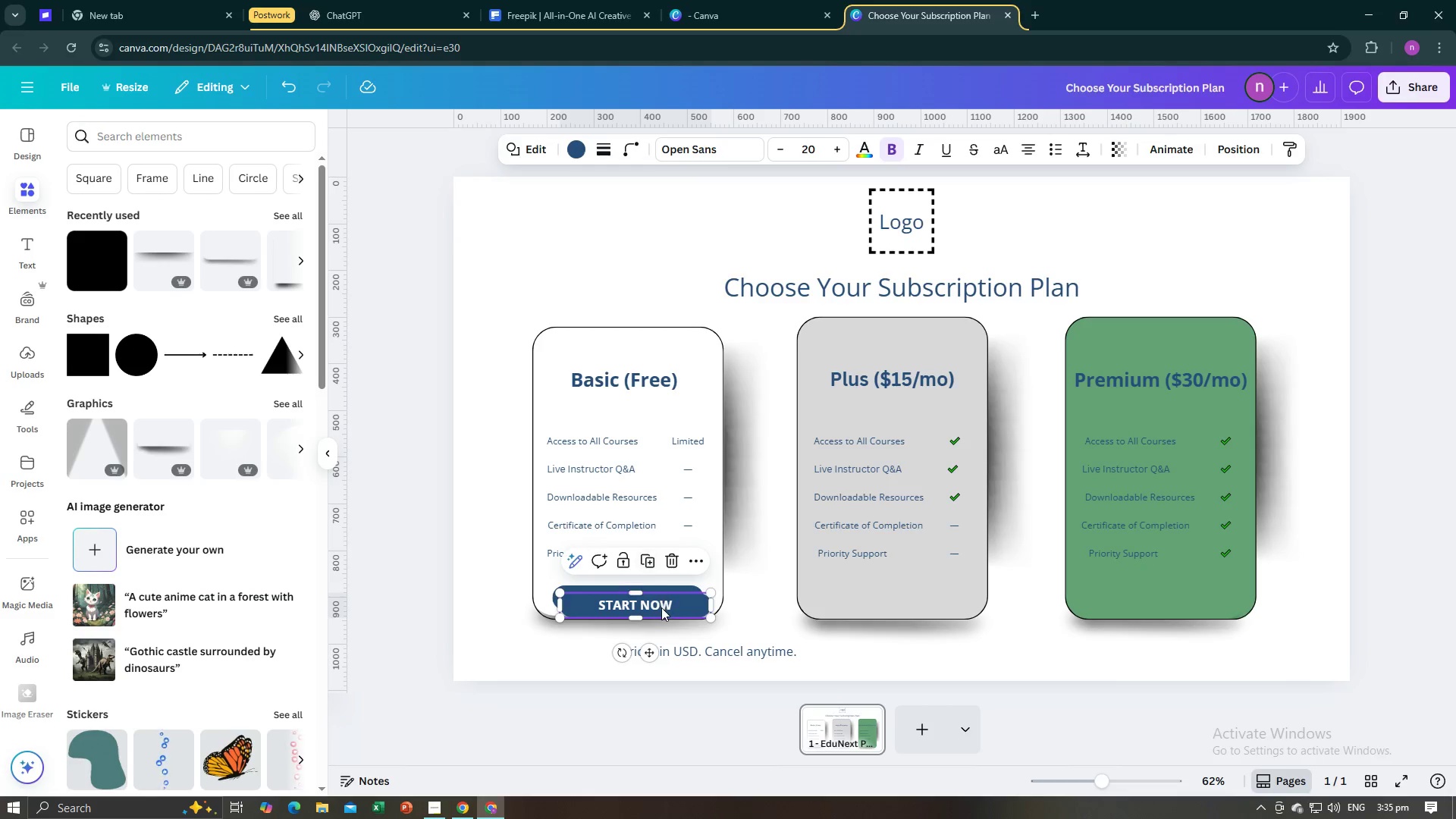 
left_click_drag(start_coordinate=[661, 608], to_coordinate=[921, 602])
 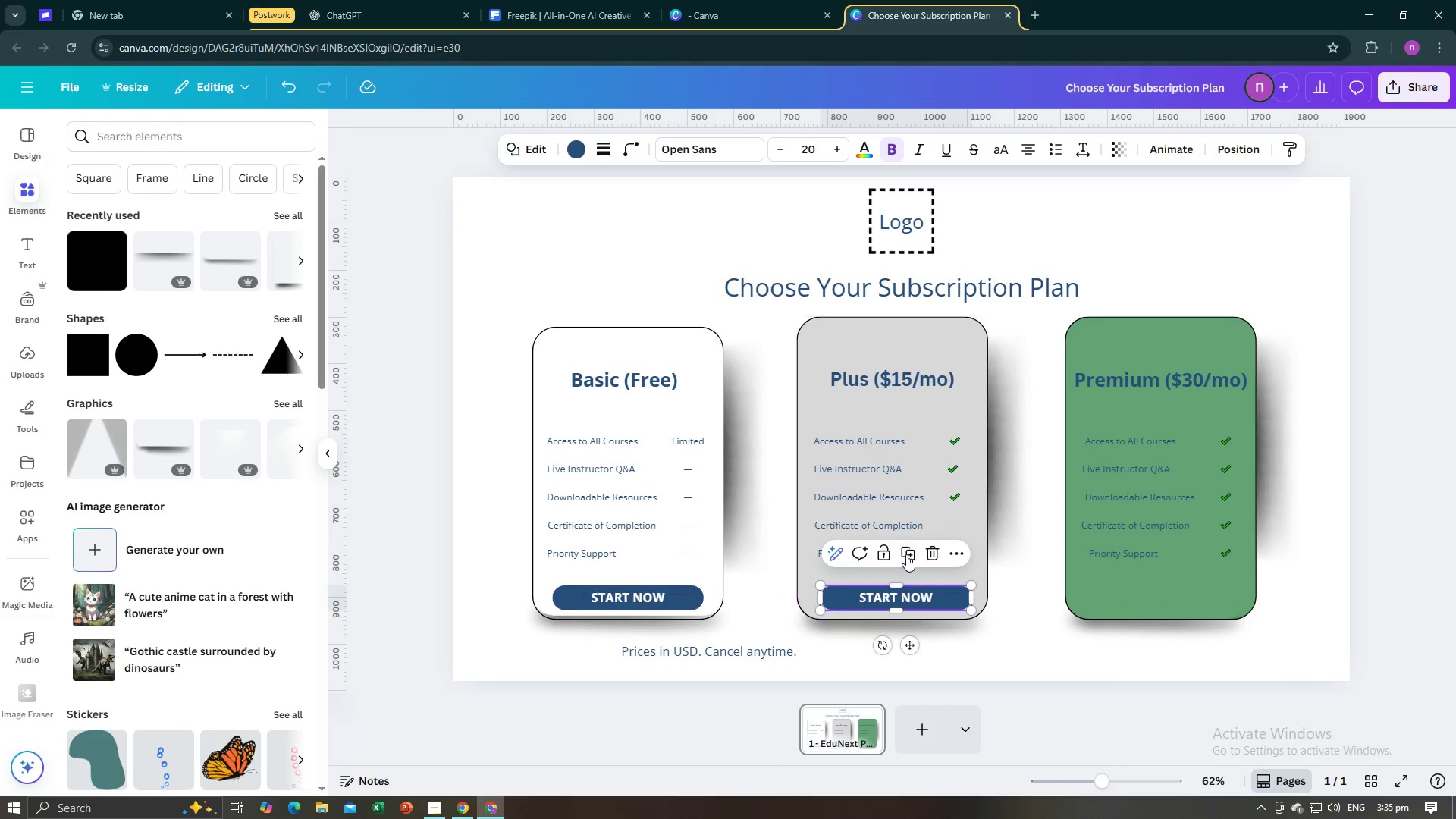 
left_click([907, 554])
 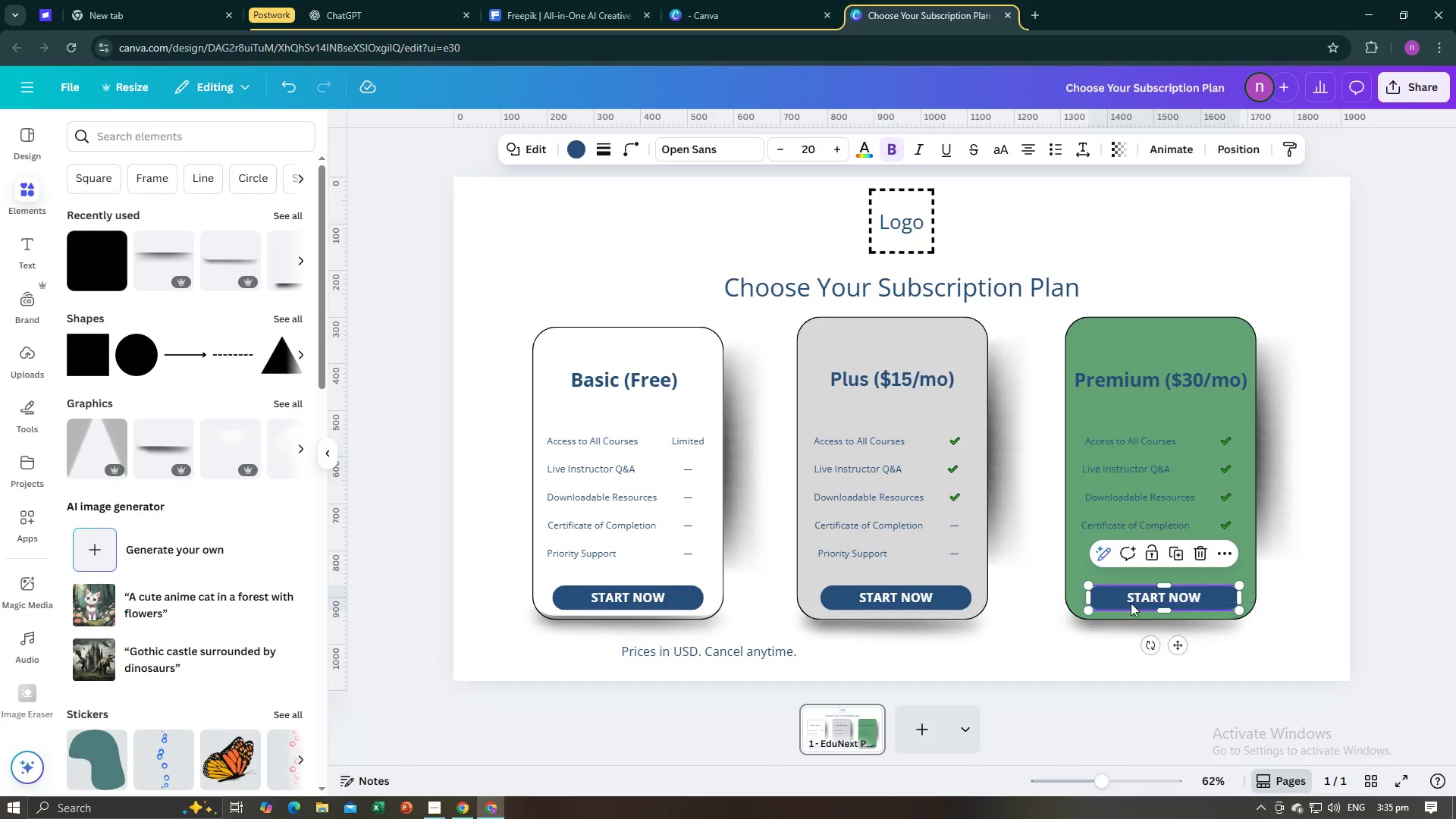 
left_click_drag(start_coordinate=[1134, 602], to_coordinate=[1139, 601])
 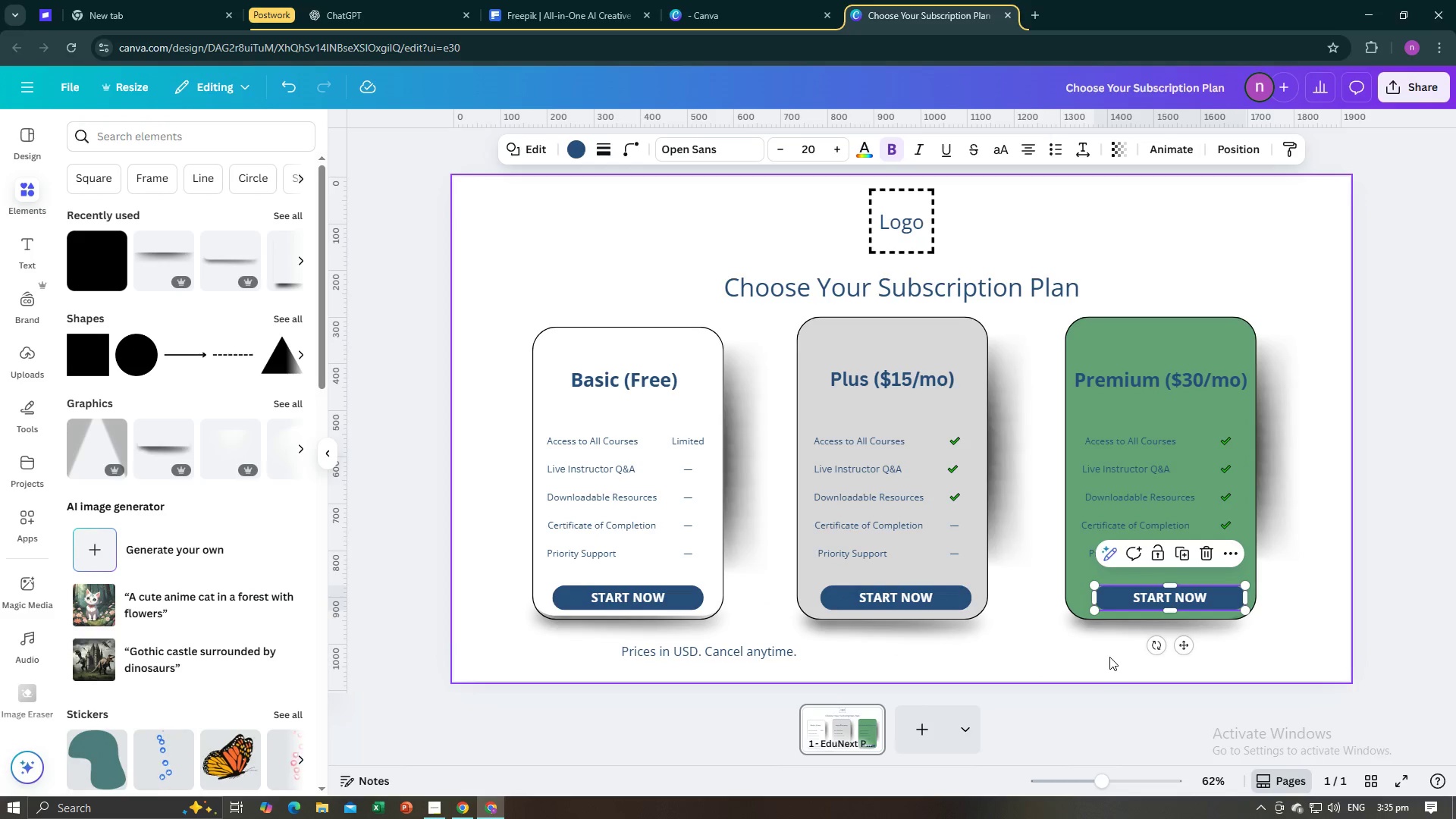 
left_click([1109, 657])
 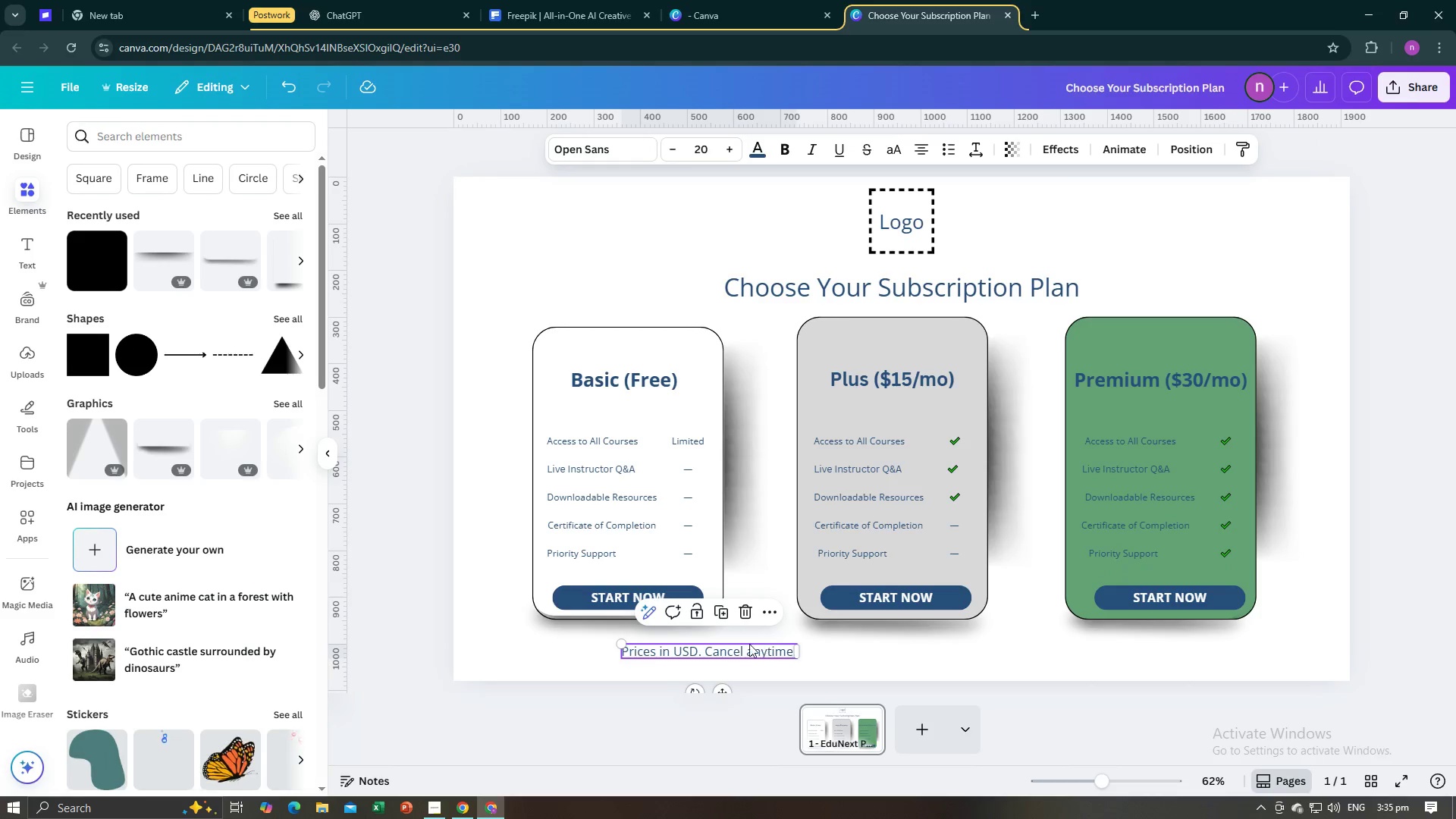 
left_click_drag(start_coordinate=[742, 650], to_coordinate=[957, 645])
 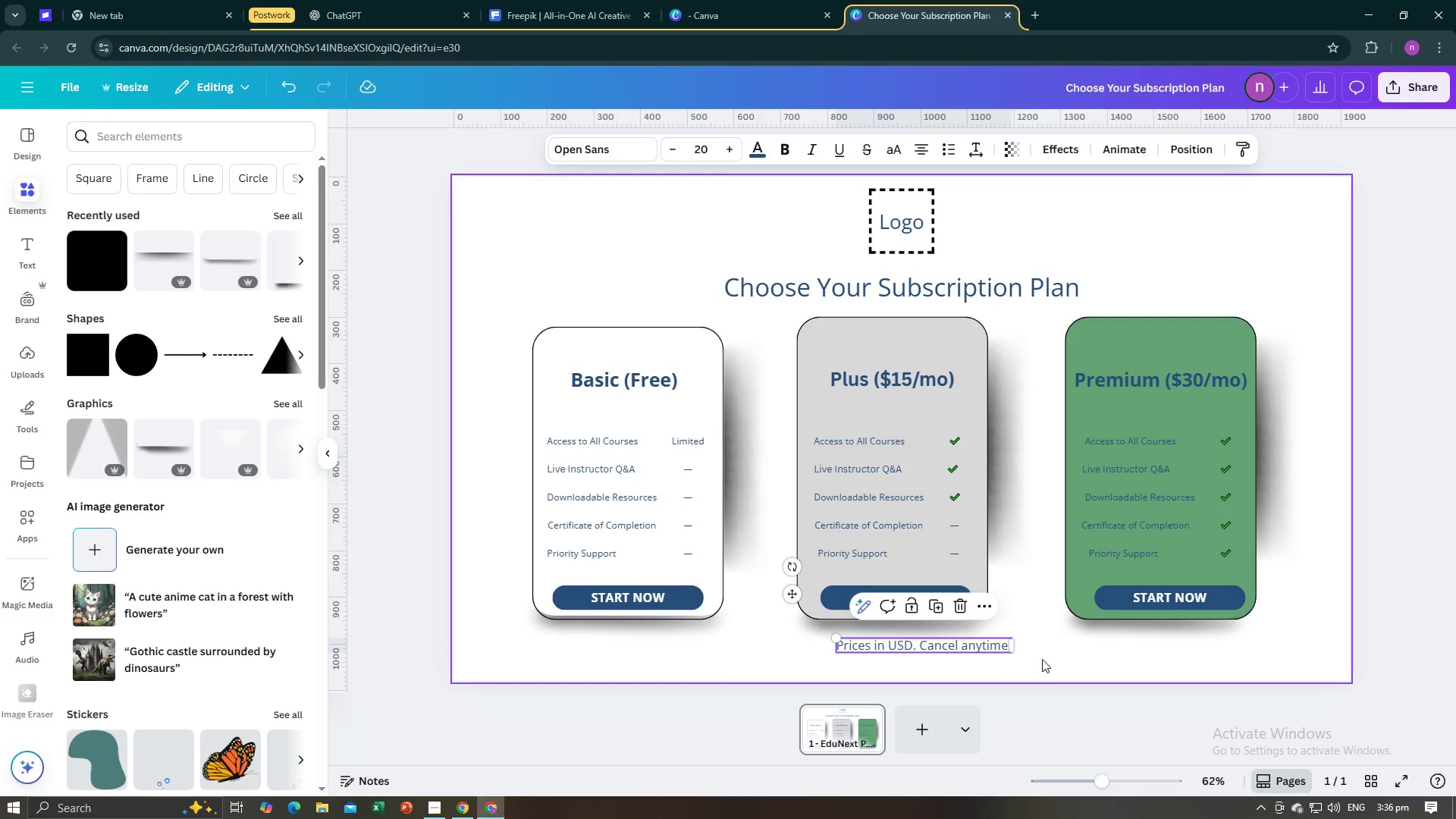 
left_click([1042, 659])
 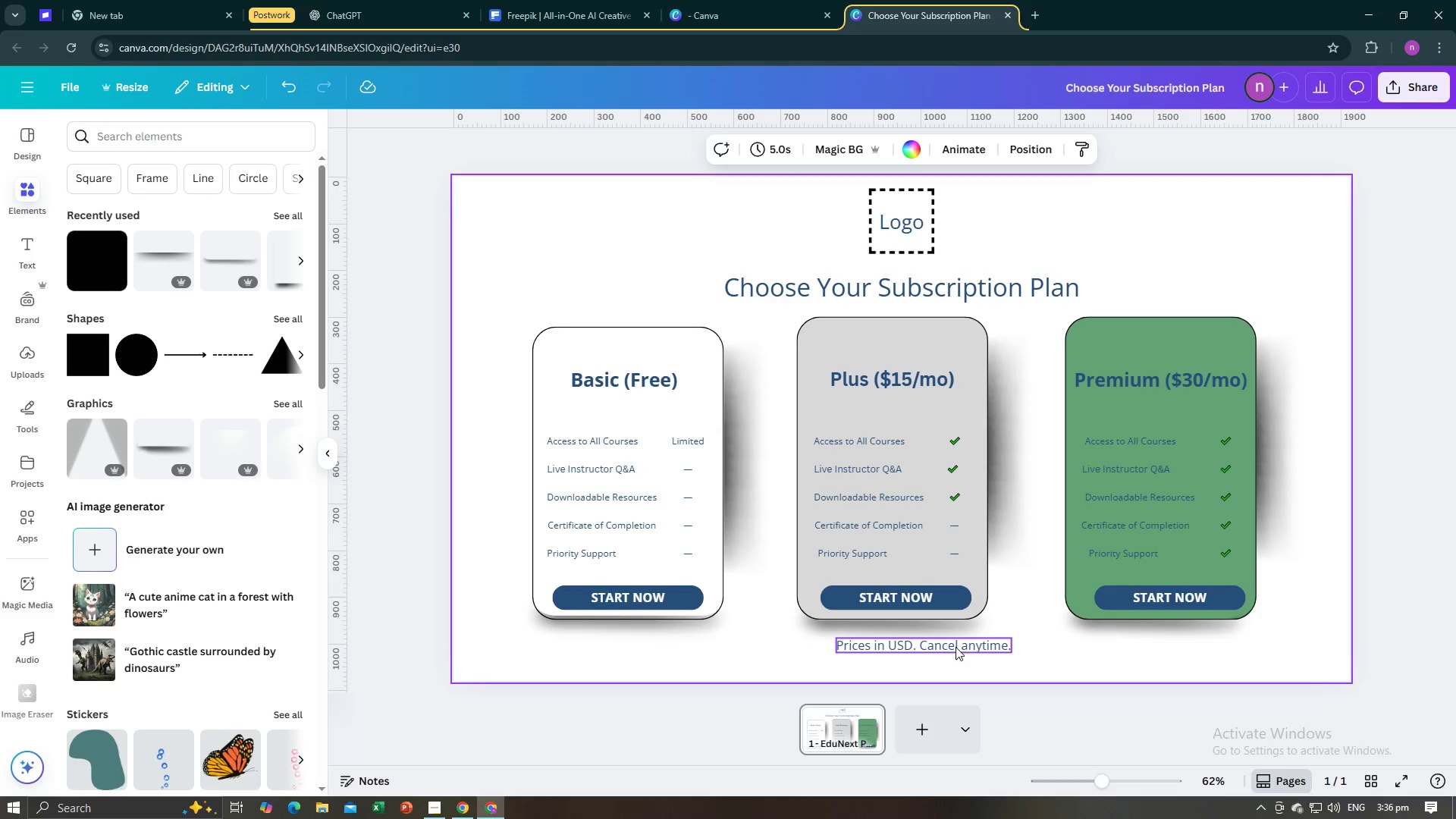 
left_click([956, 647])
 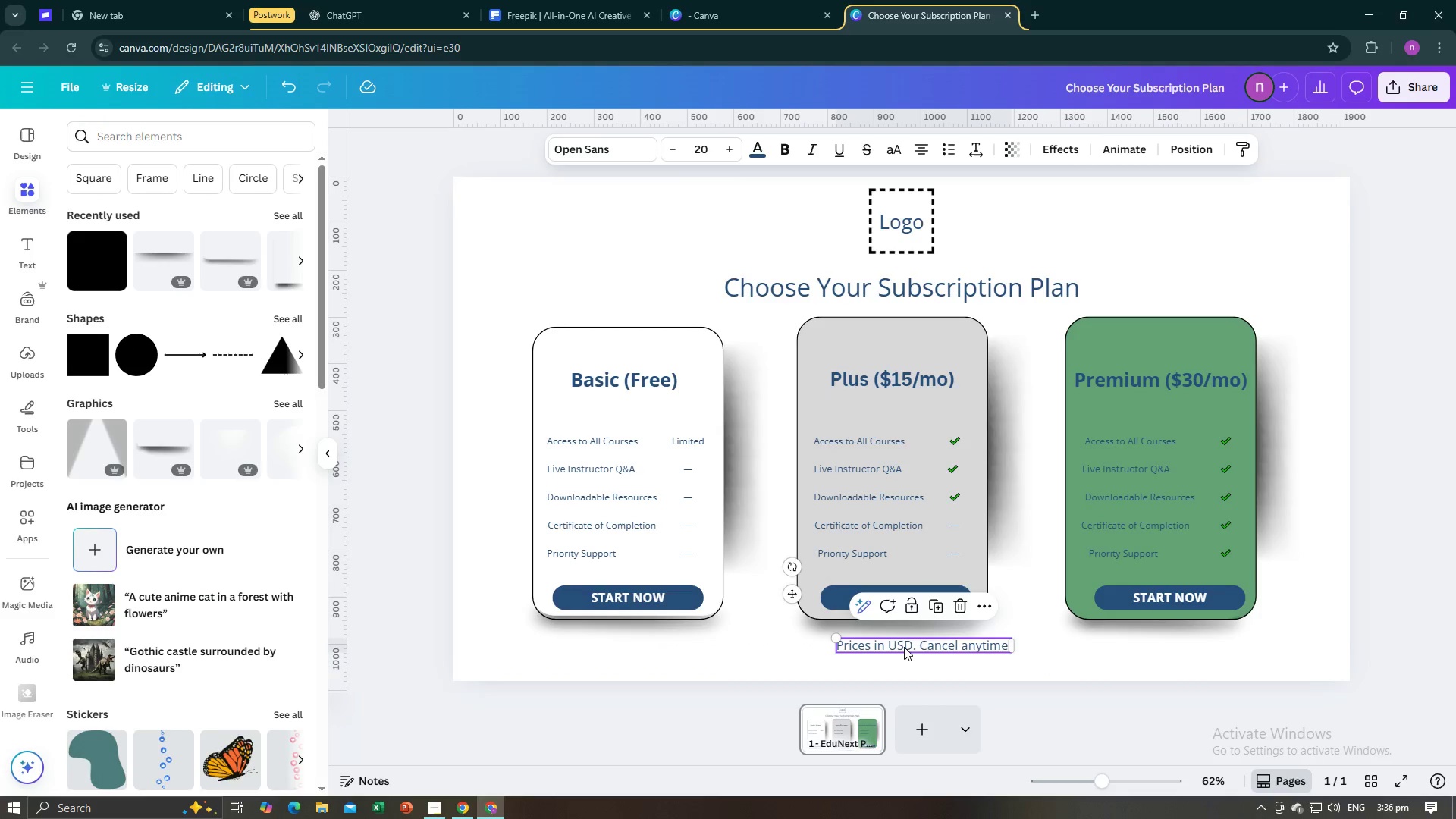 
left_click([904, 647])
 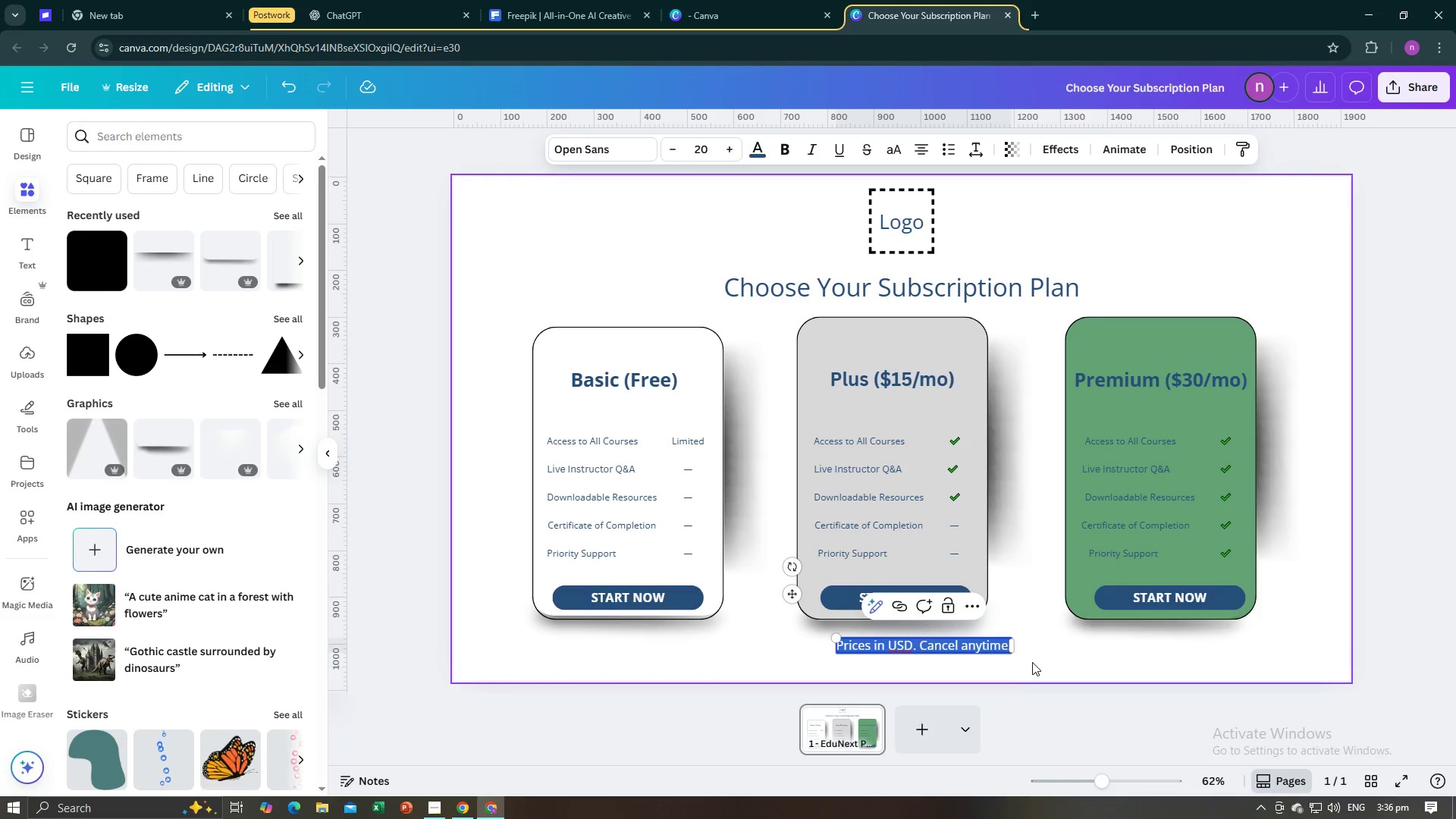 
left_click([1034, 661])
 